 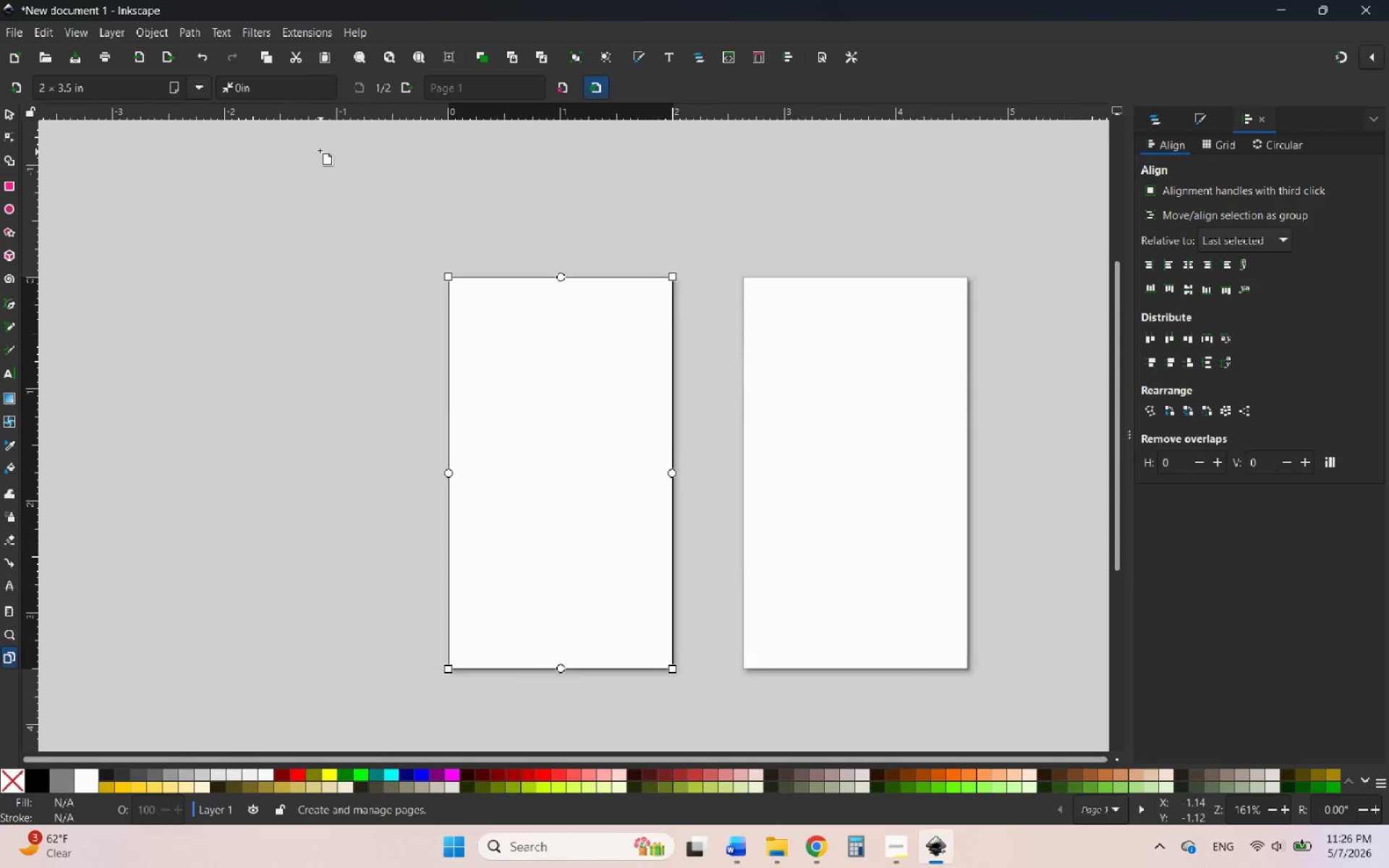 
left_click([224, 85])
 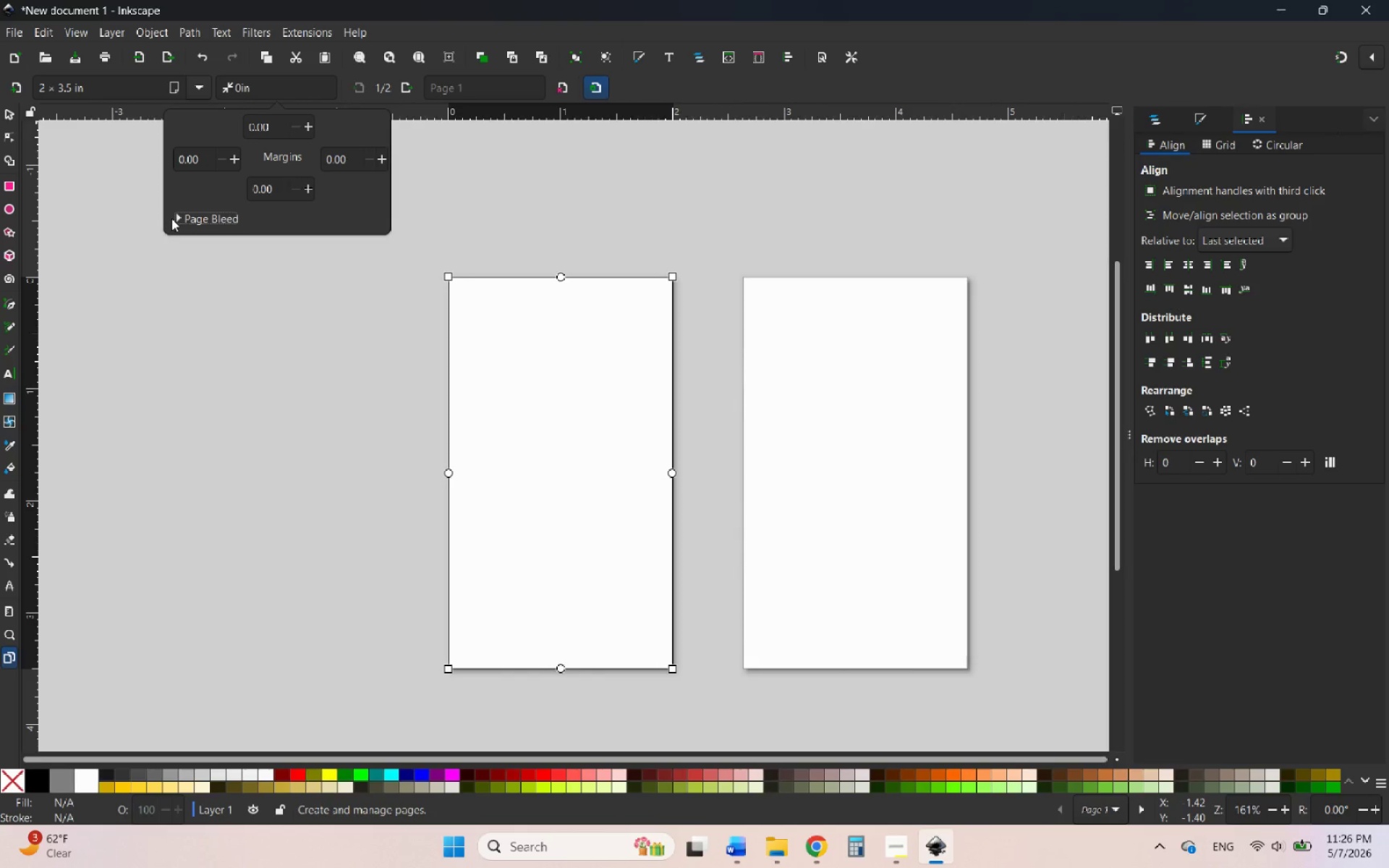 
double_click([179, 218])
 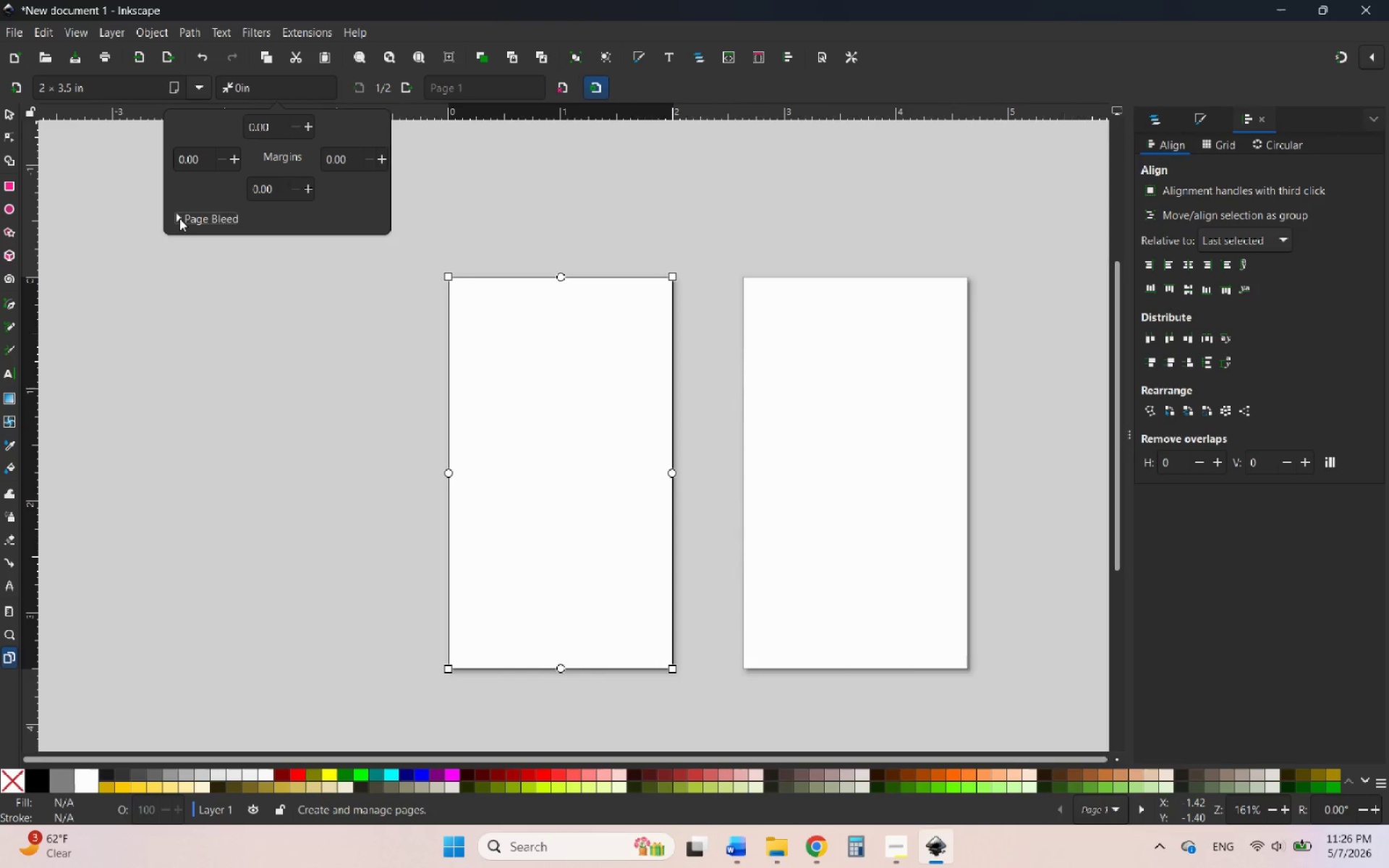 
left_click([179, 218])
 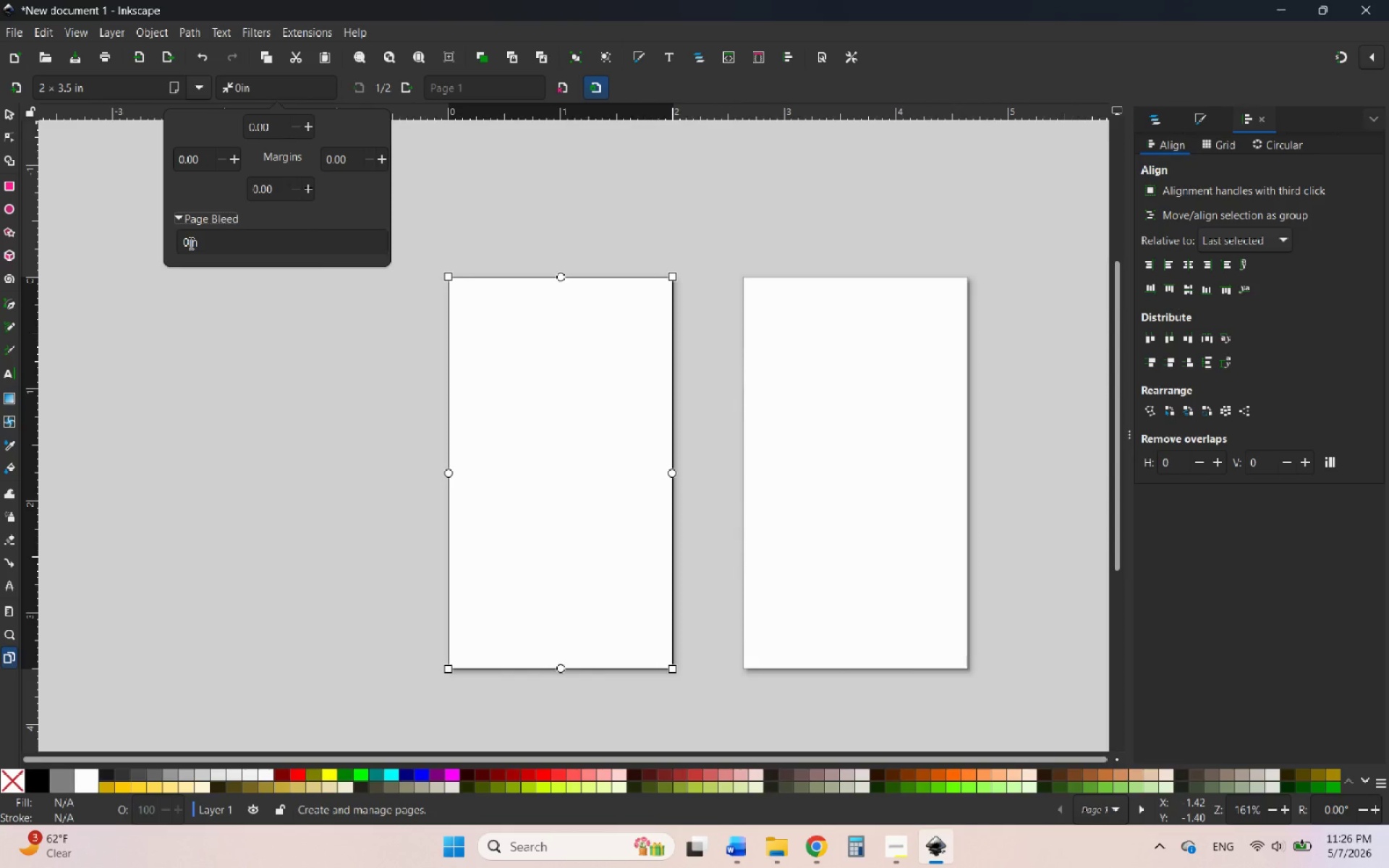 
left_click_drag(start_coordinate=[187, 243], to_coordinate=[176, 244])
 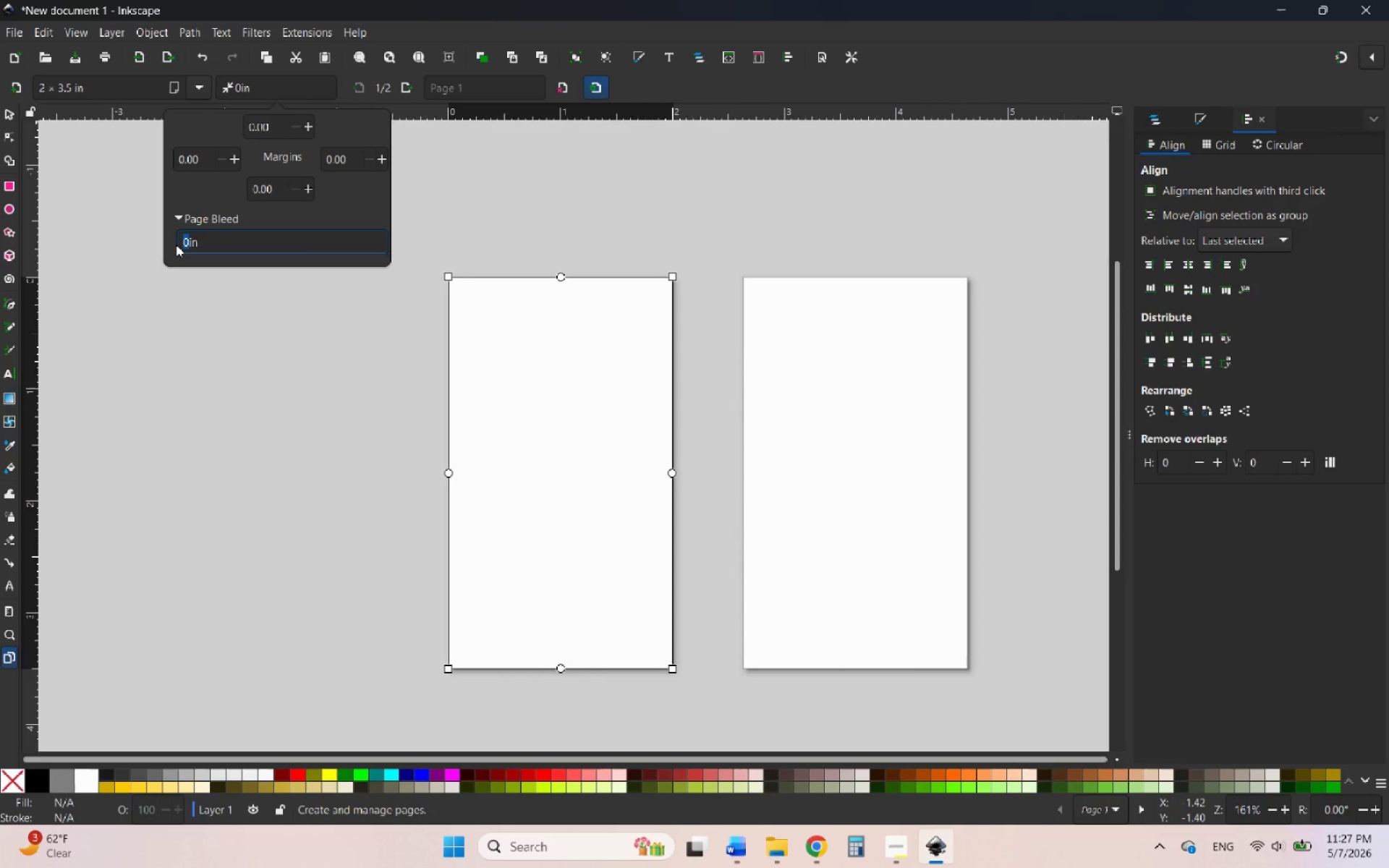 
key(Control+V)
 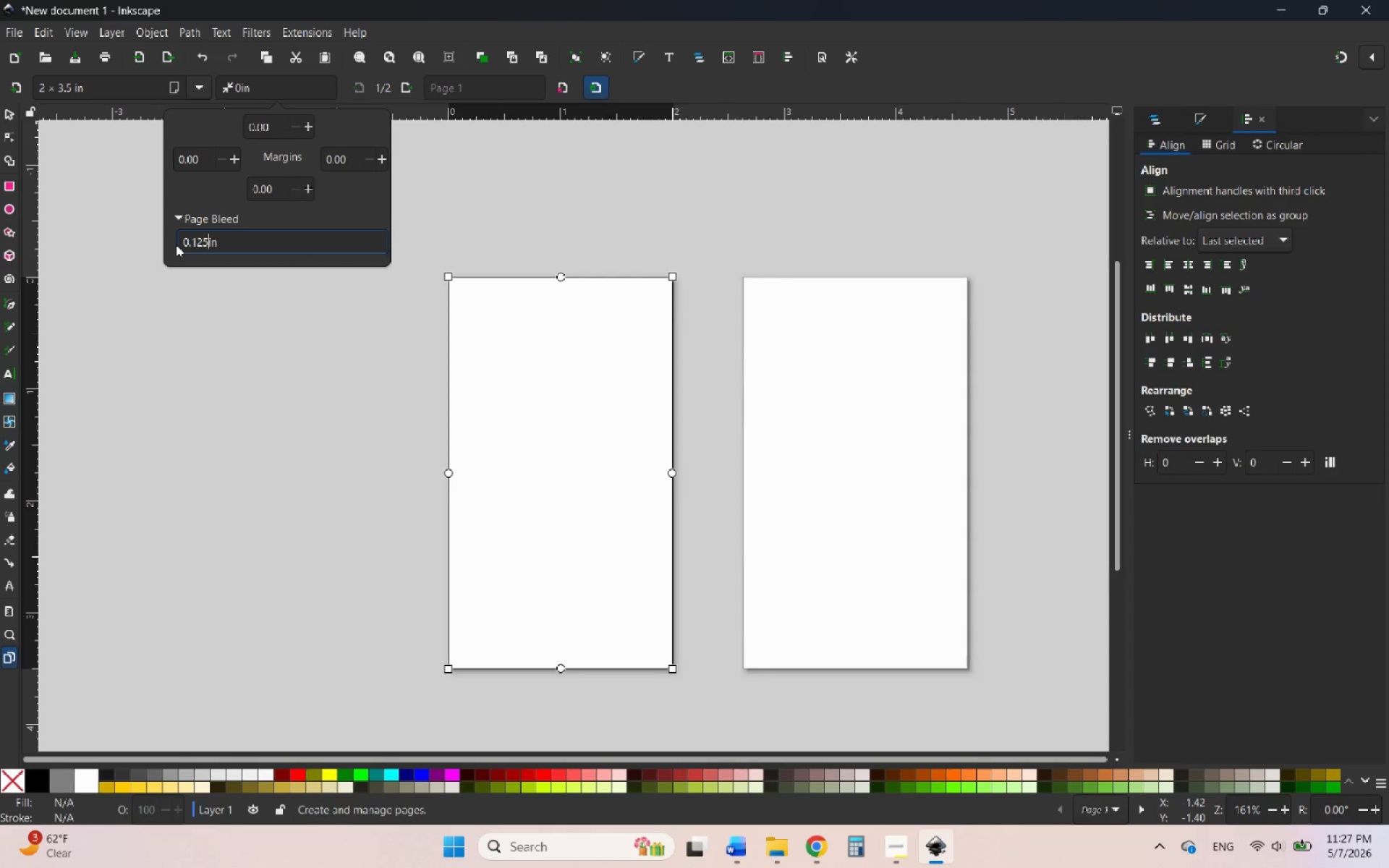 
key(Enter)
 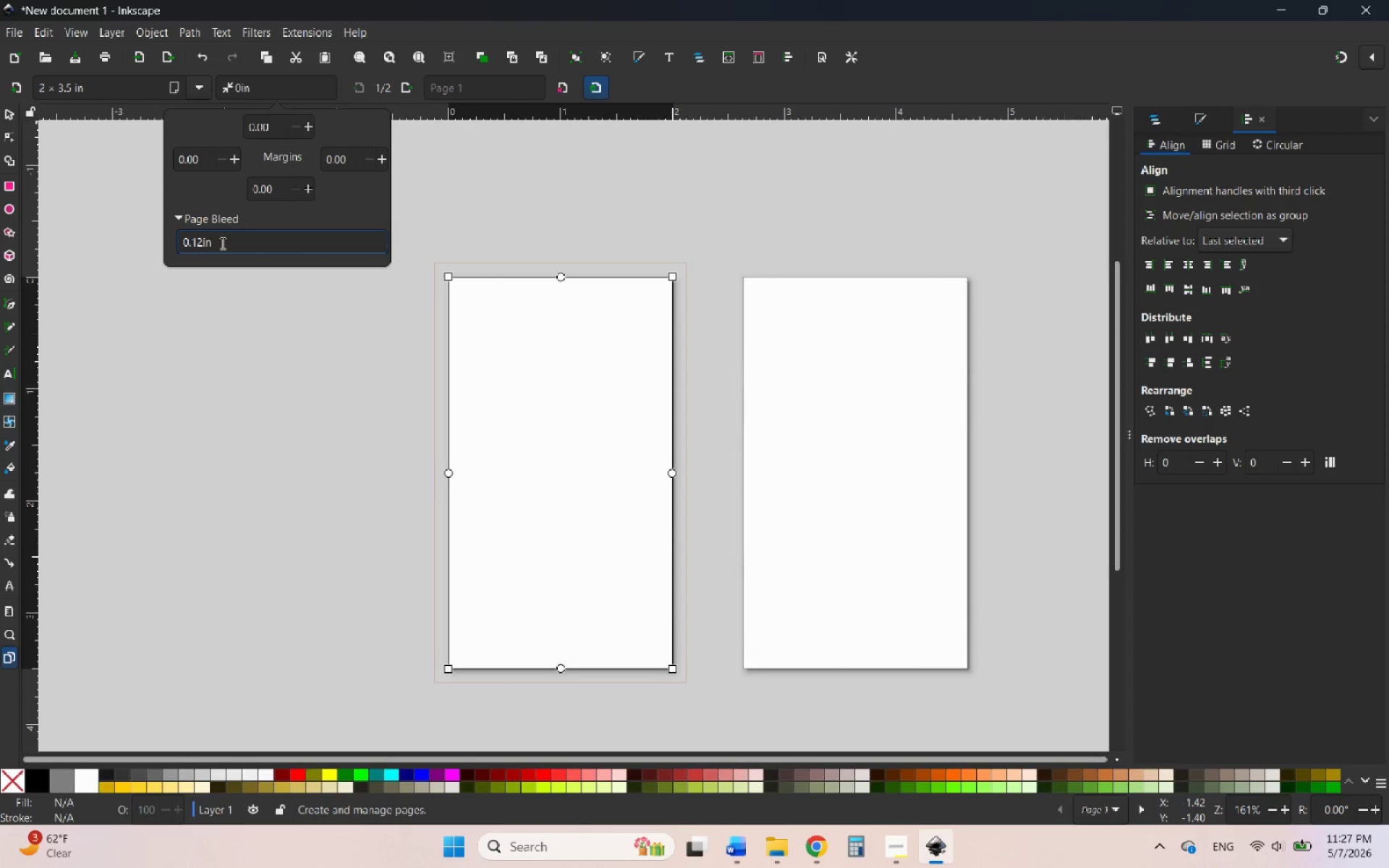 
left_click([898, 329])
 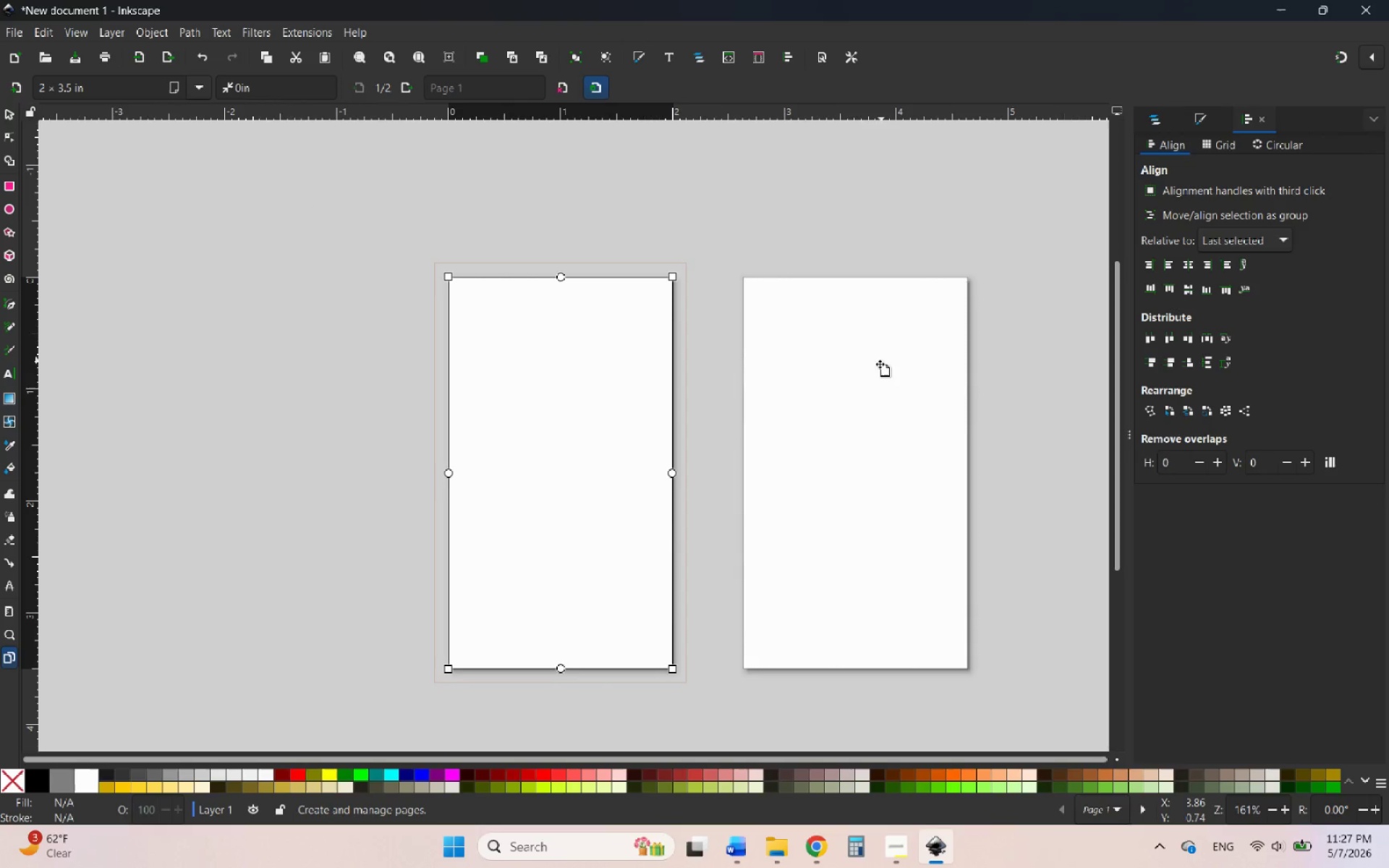 
left_click([876, 365])
 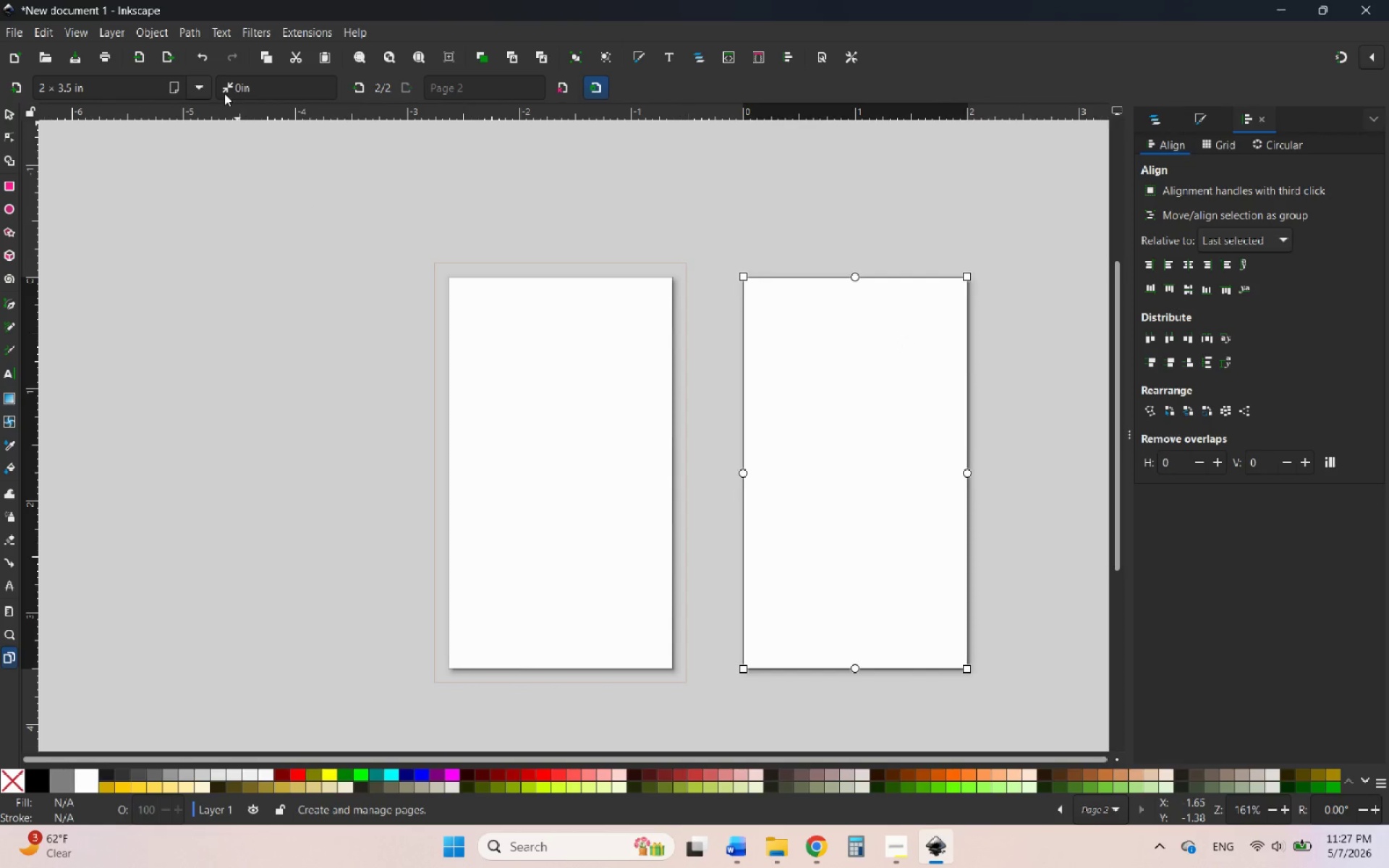 
left_click([224, 93])
 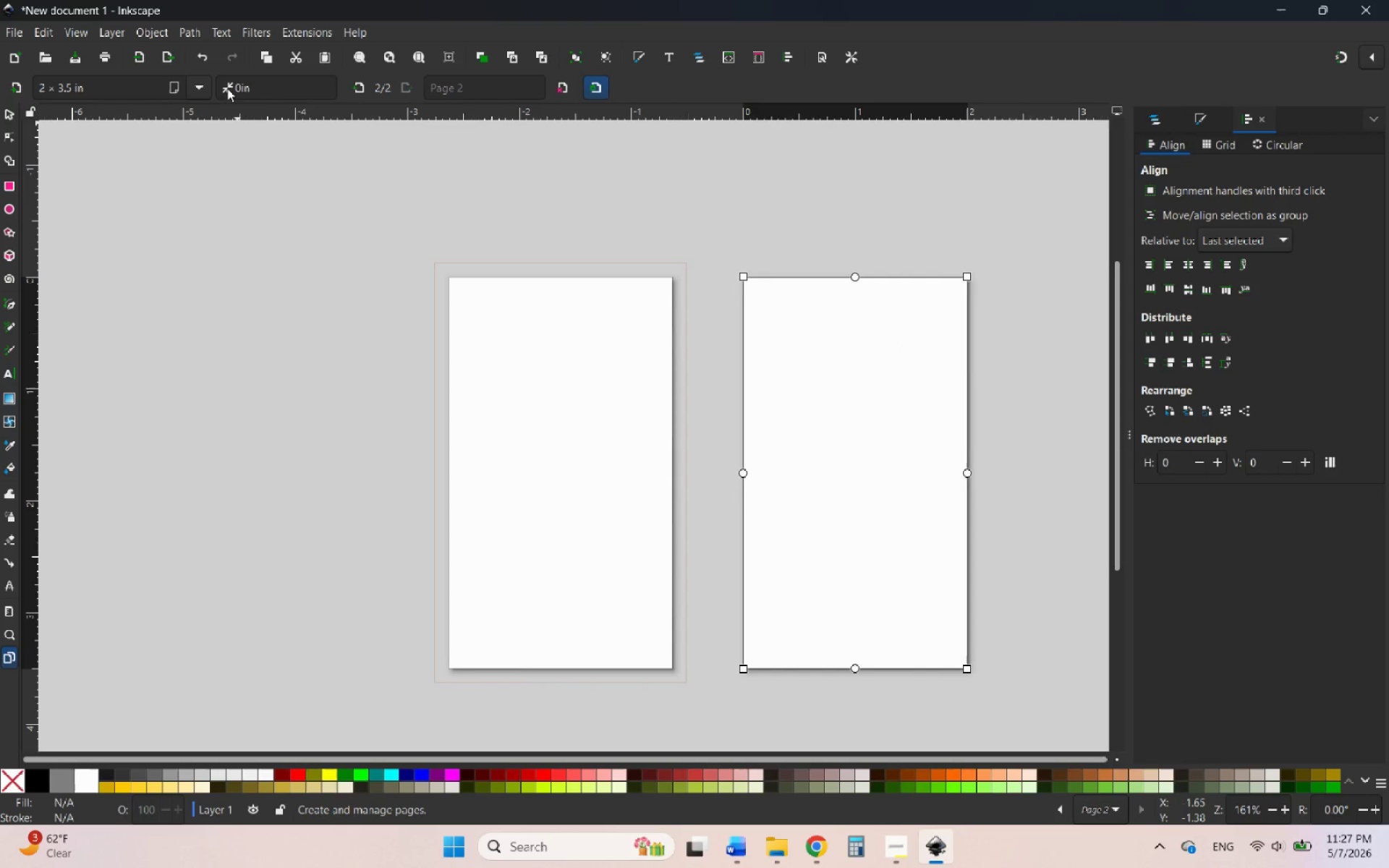 
left_click([228, 86])
 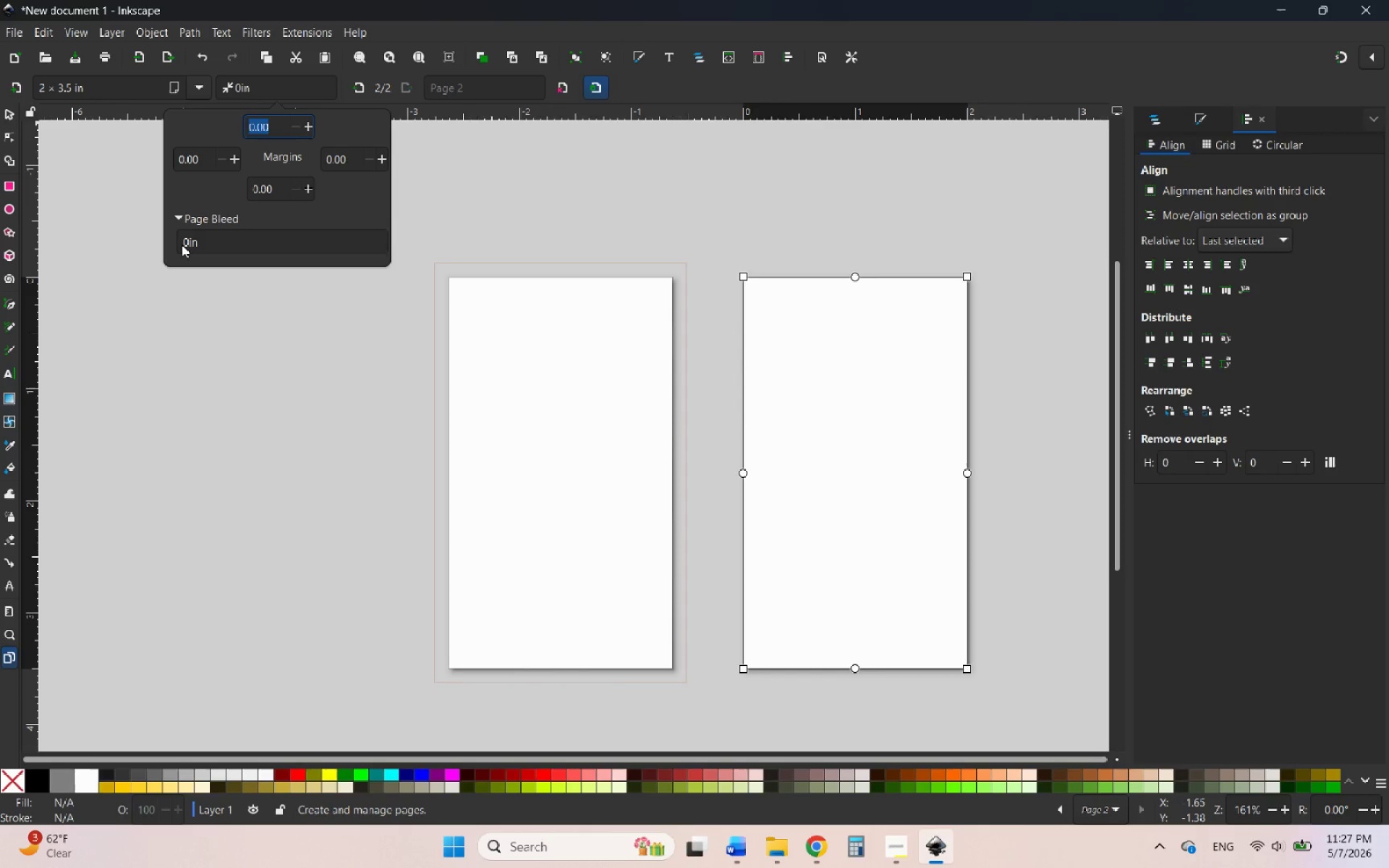 
left_click_drag(start_coordinate=[185, 244], to_coordinate=[179, 244])
 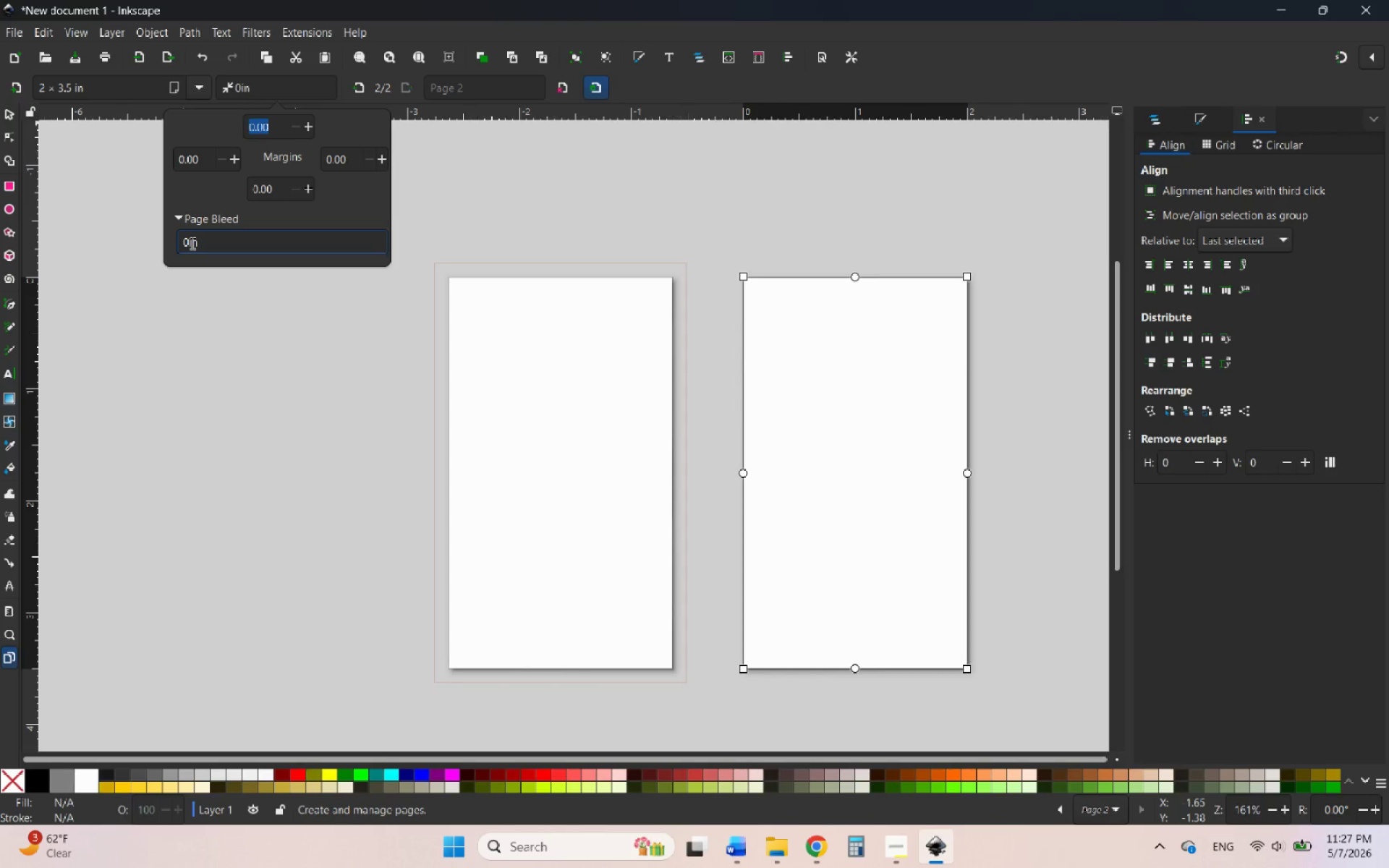 
left_click_drag(start_coordinate=[187, 242], to_coordinate=[181, 242])
 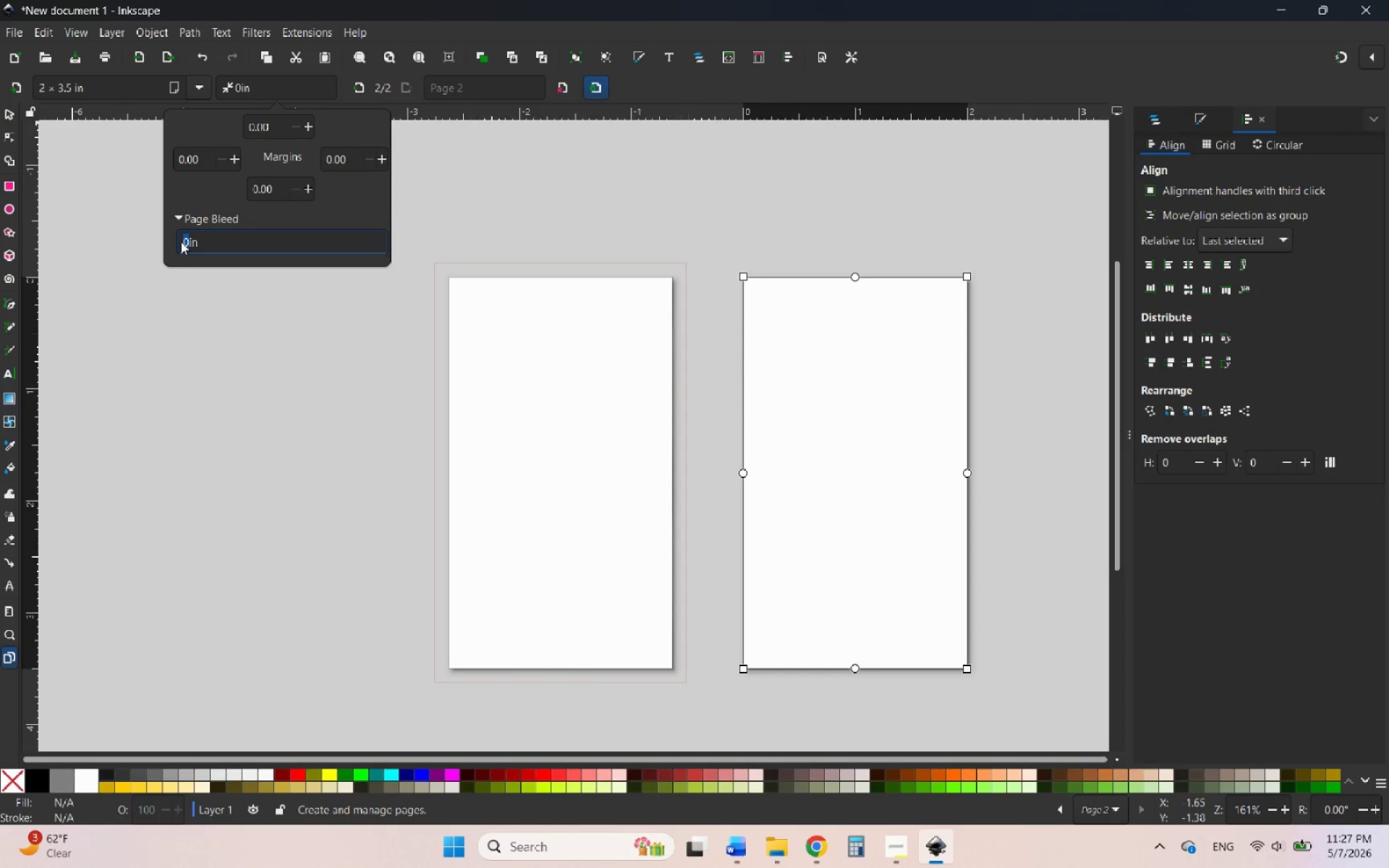 
key(Control+V)
 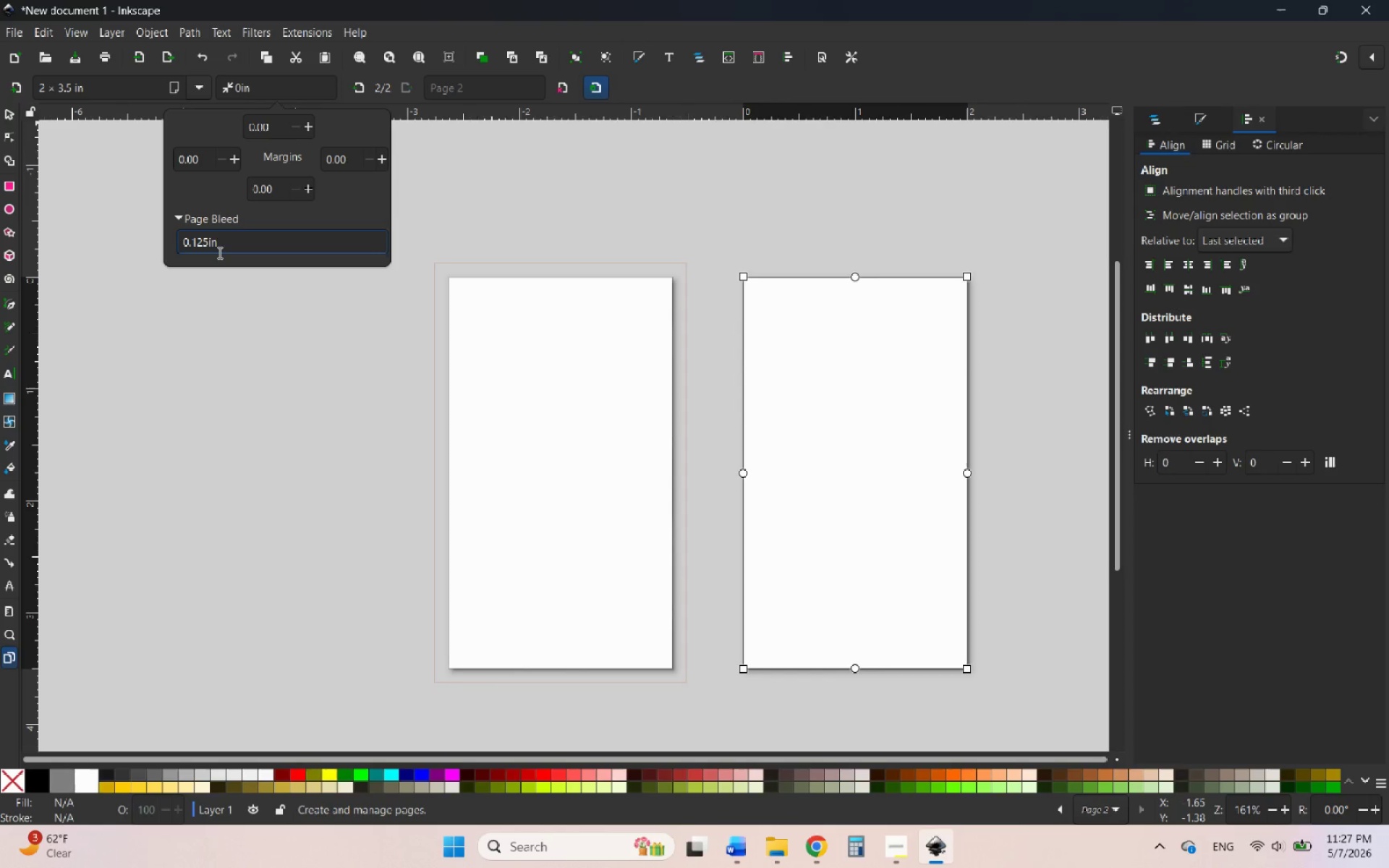 
key(Enter)
 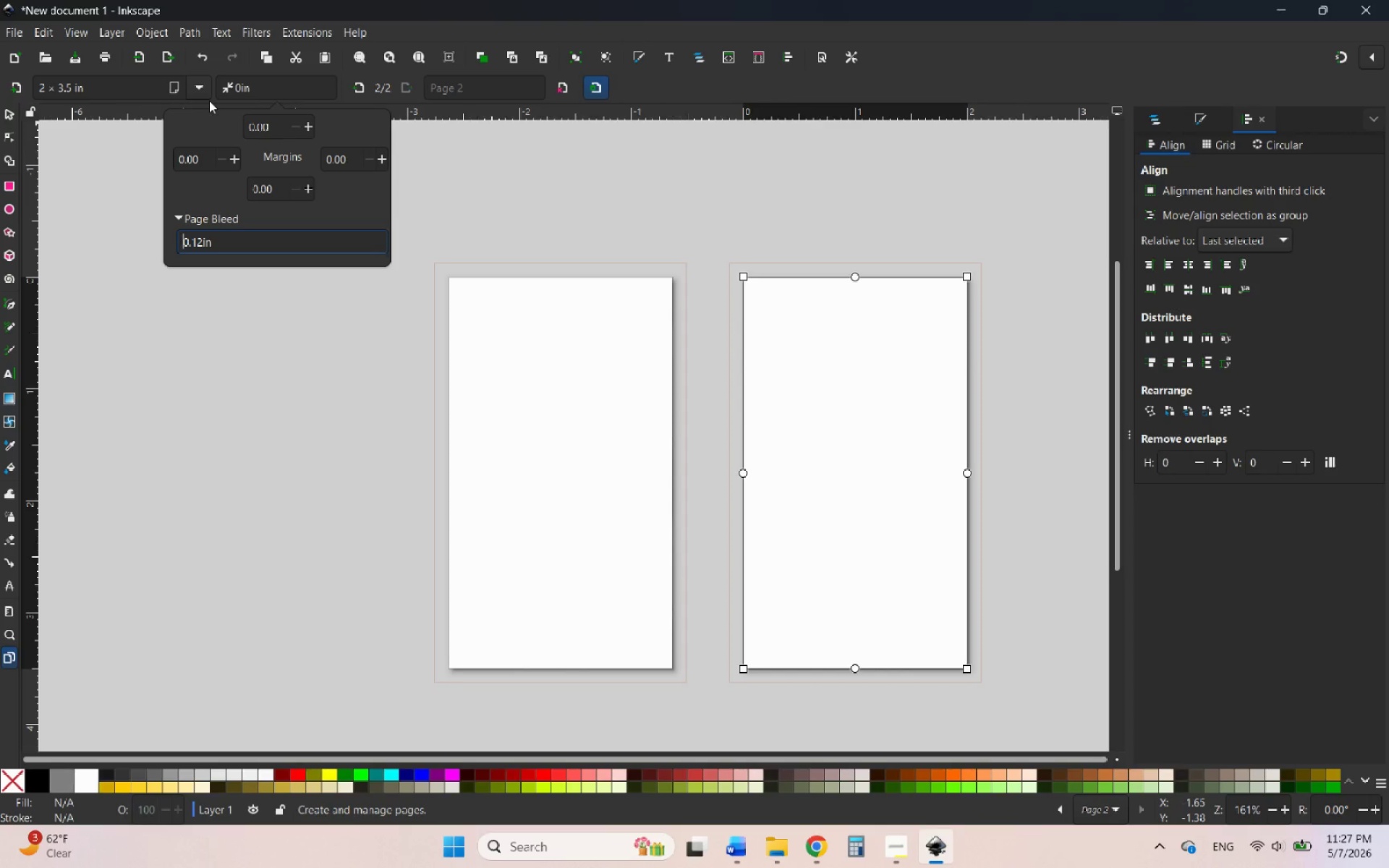 
left_click([222, 92])
 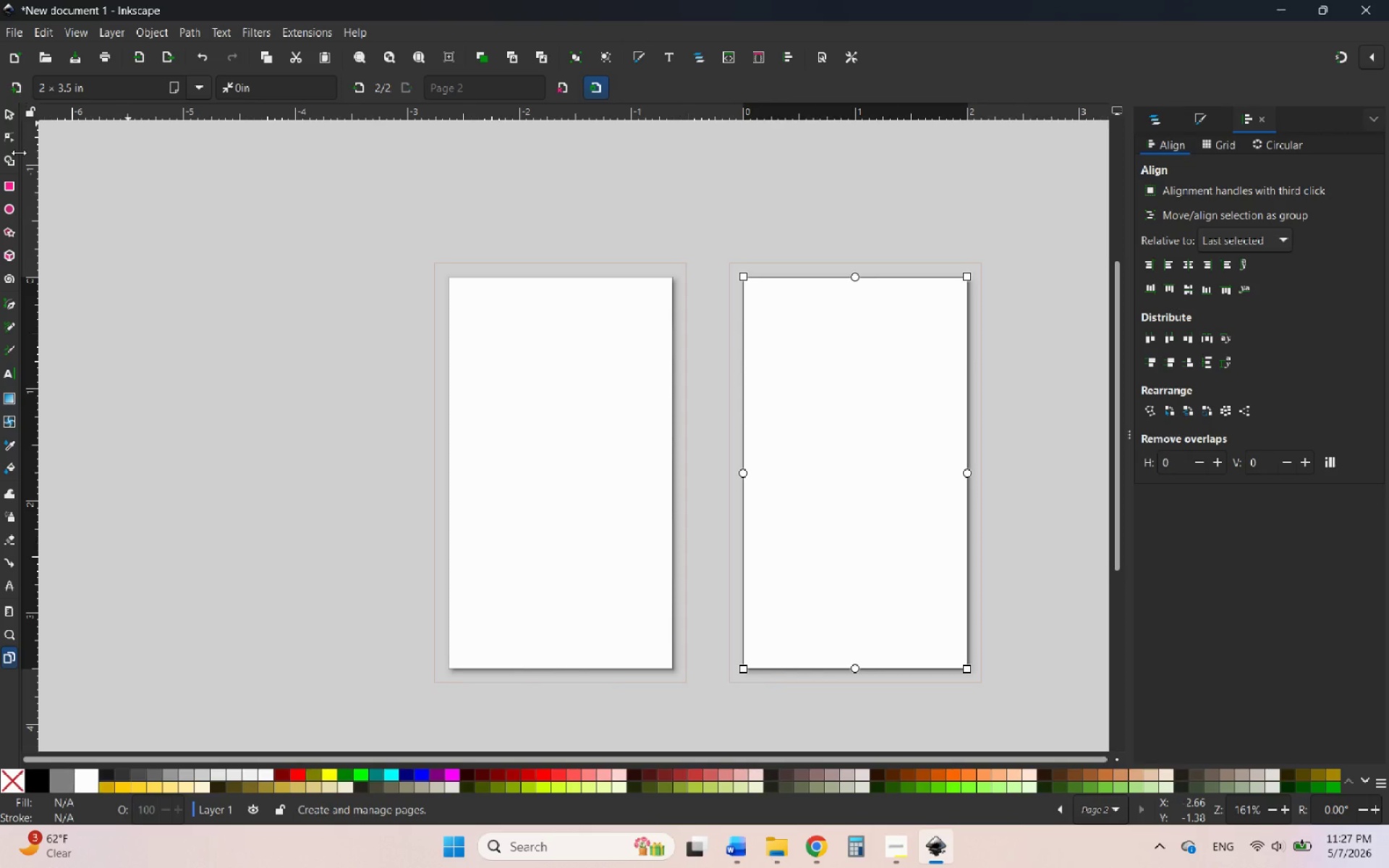 
left_click([4, 114])
 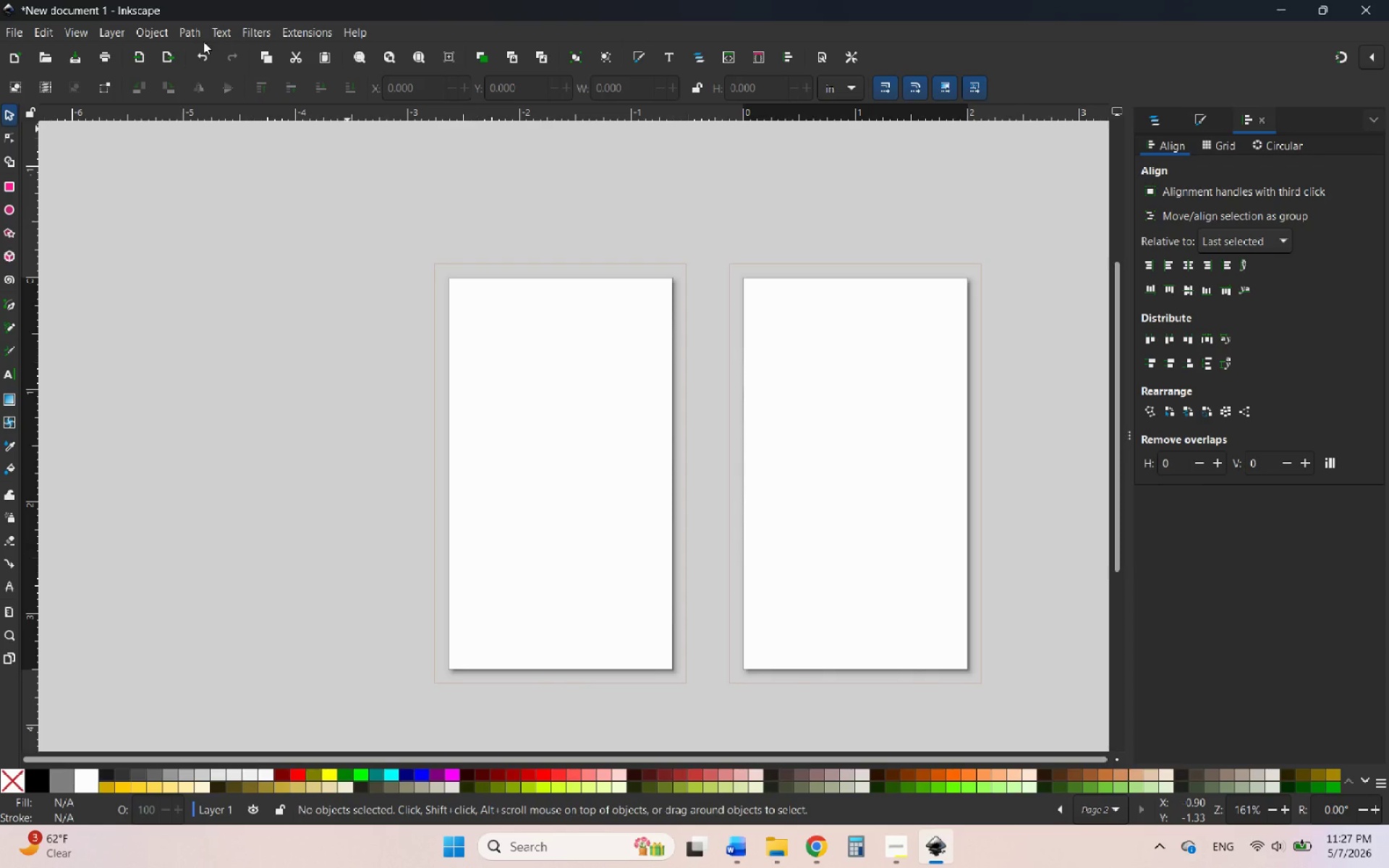 
left_click([142, 33])
 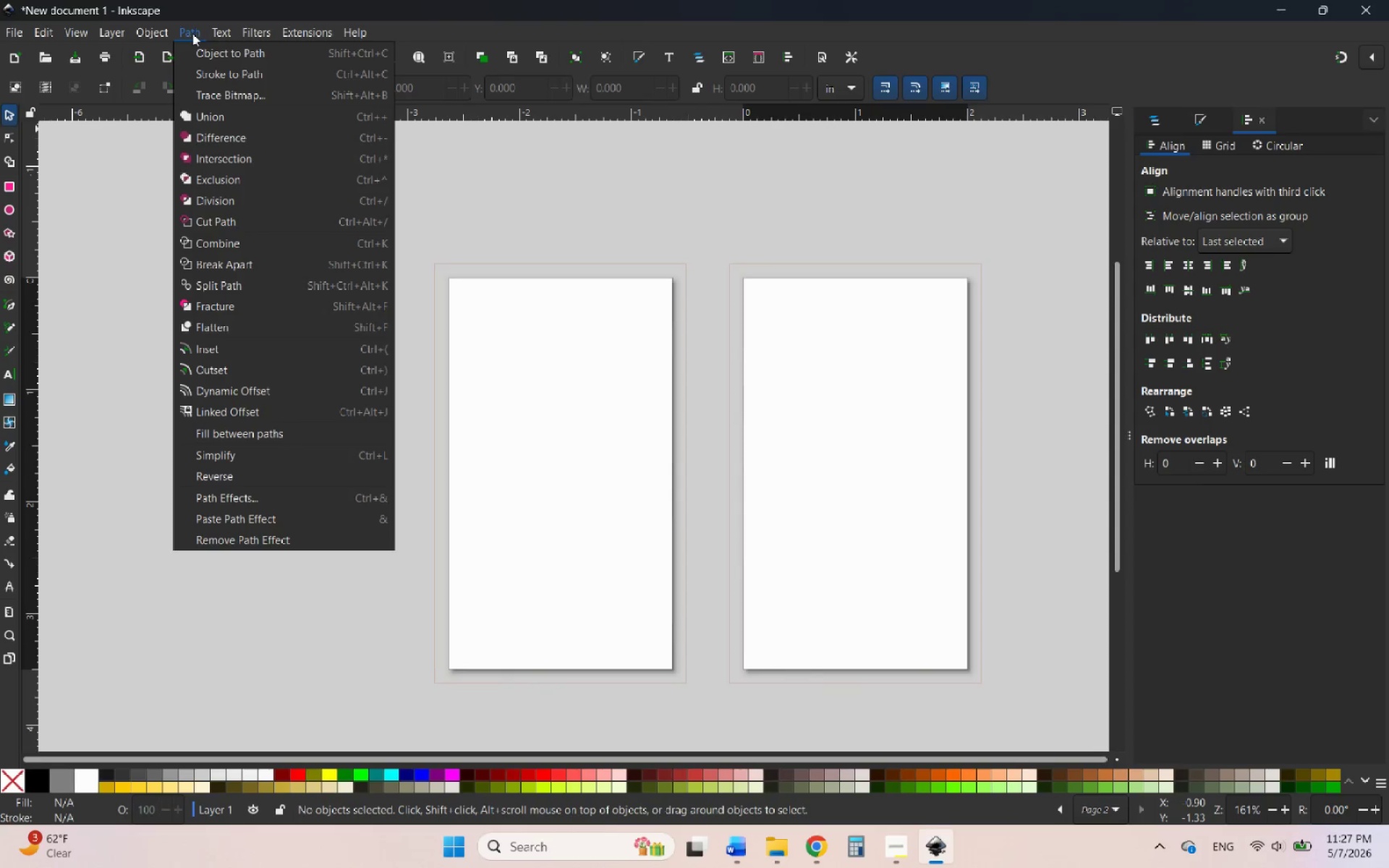 
wait(7.88)
 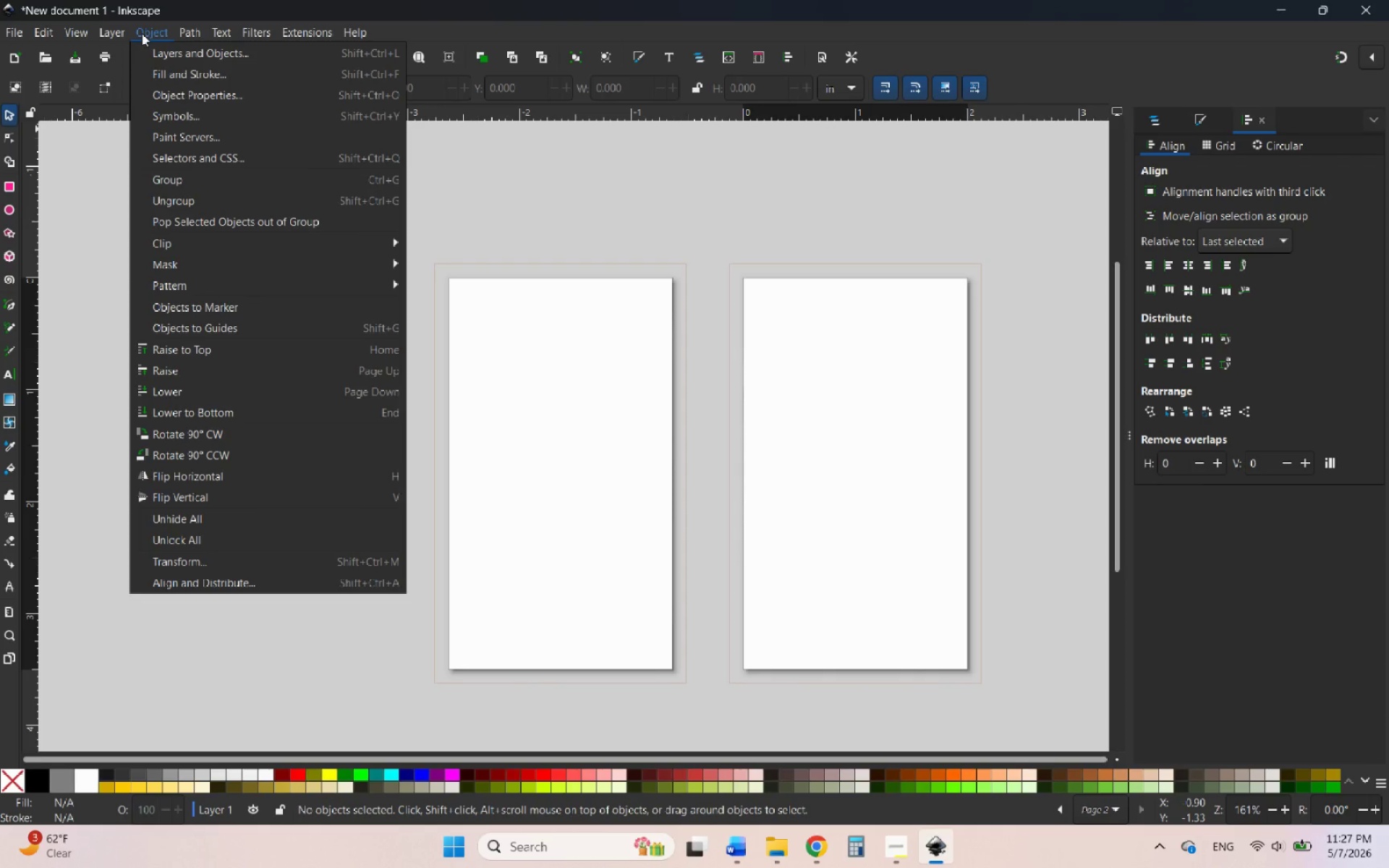 
mouse_move([268, 49])
 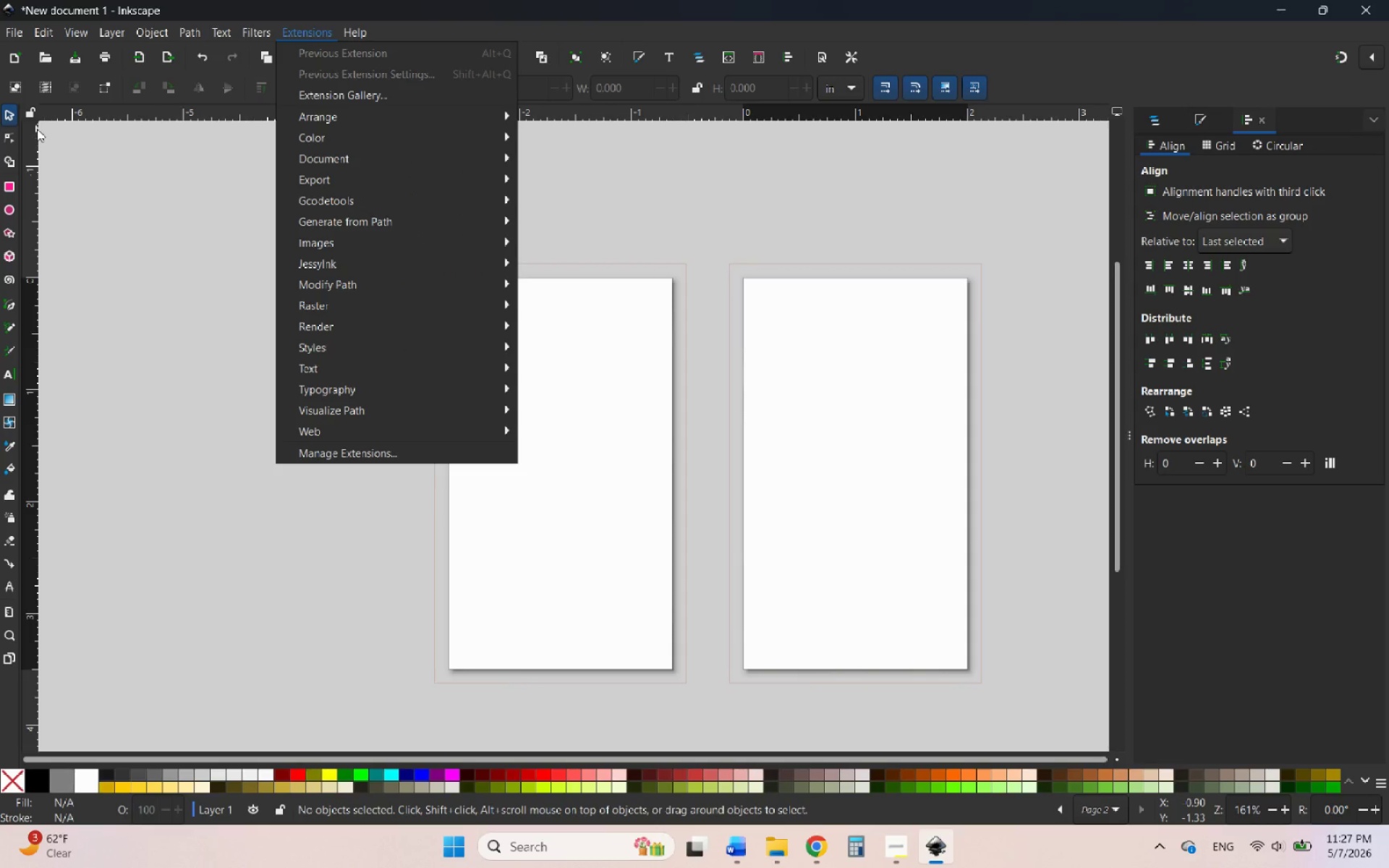 
left_click([32, 221])
 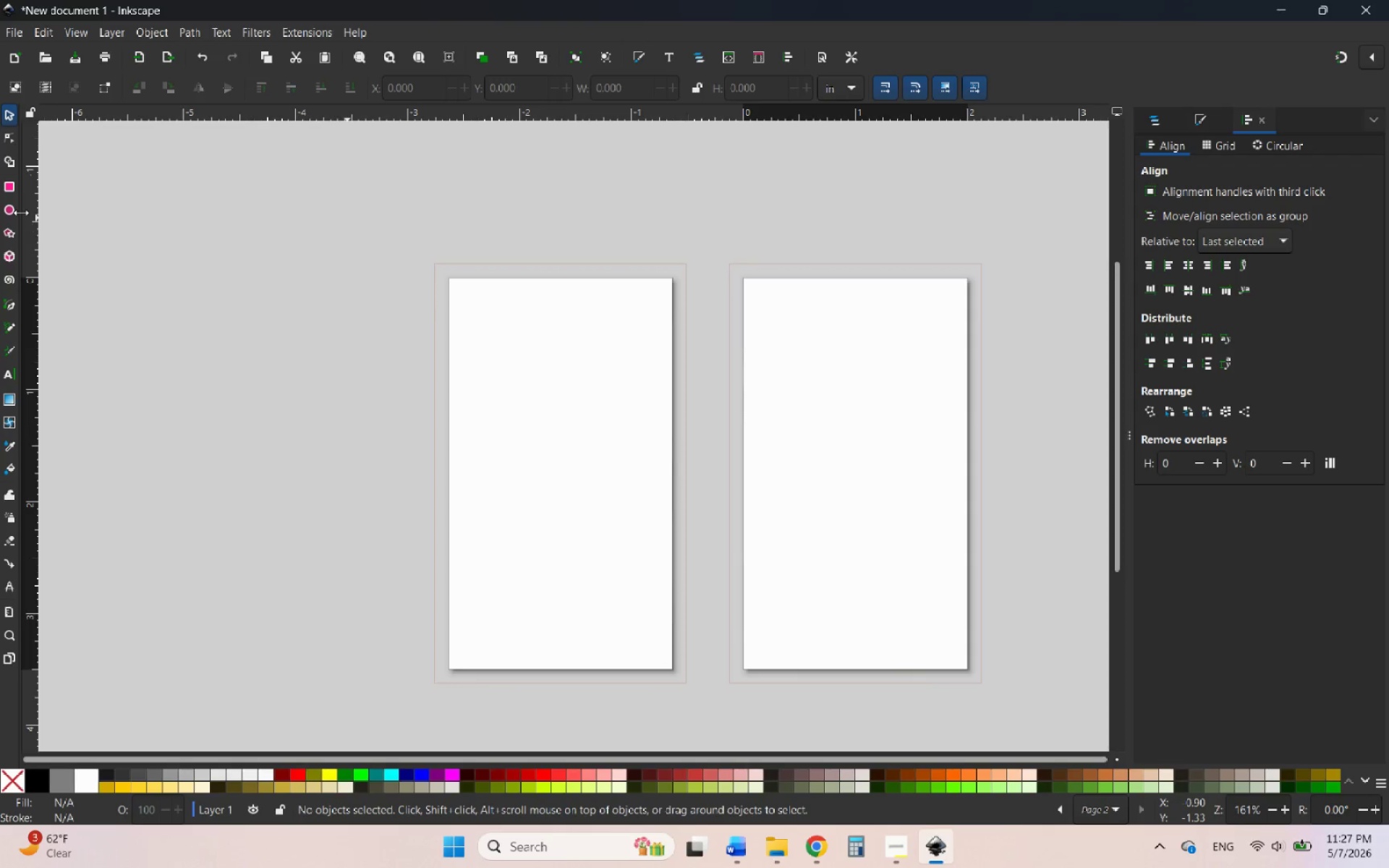 
left_click_drag(start_coordinate=[21, 213], to_coordinate=[21, 218])
 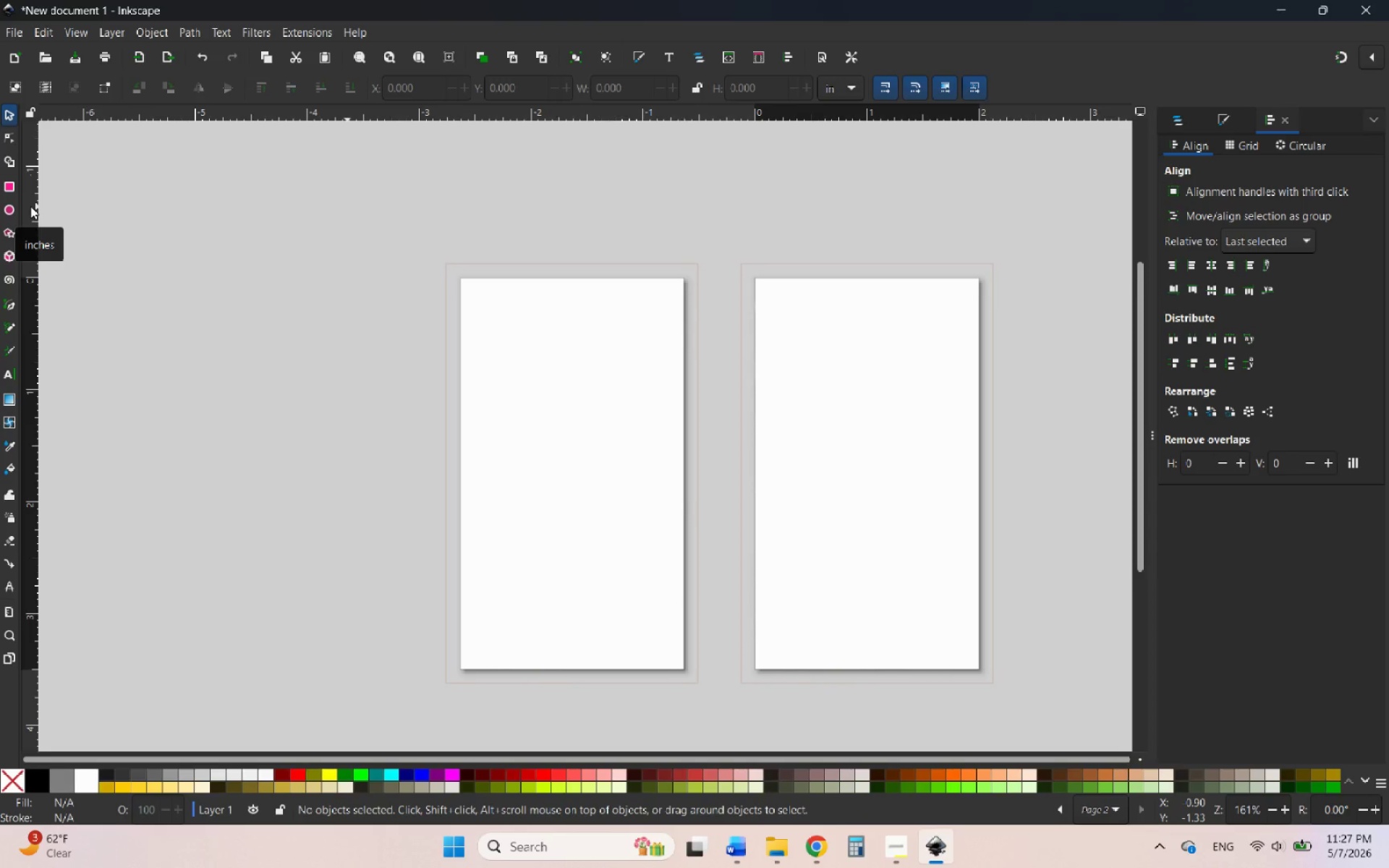 
left_click_drag(start_coordinate=[30, 206], to_coordinate=[446, 344])
 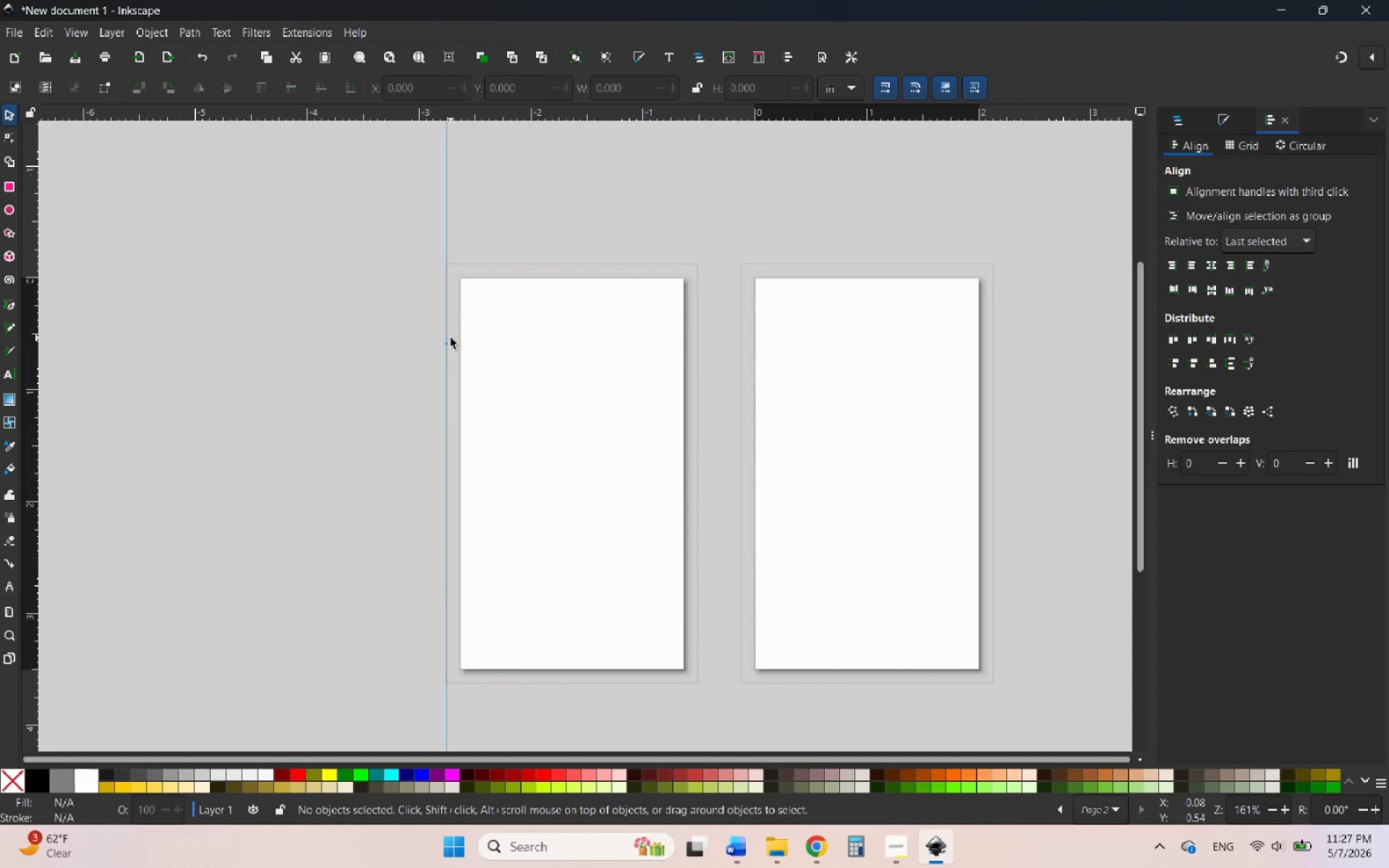 
hold_key(key=ControlLeft, duration=2.03)
scroll: coordinate [491, 428], scroll_direction: up, amount: 10.0
 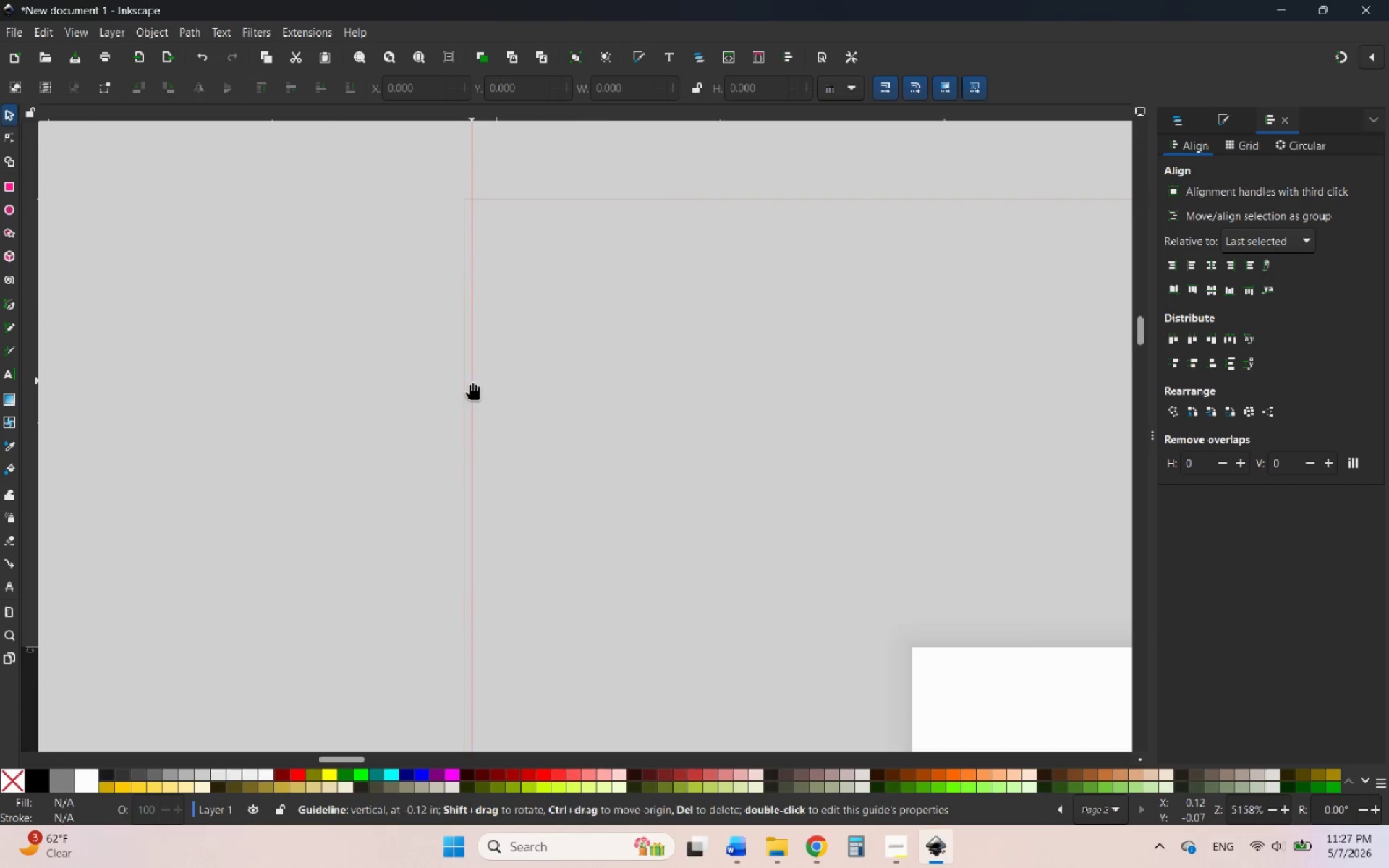 
left_click_drag(start_coordinate=[472, 380], to_coordinate=[488, 375])
 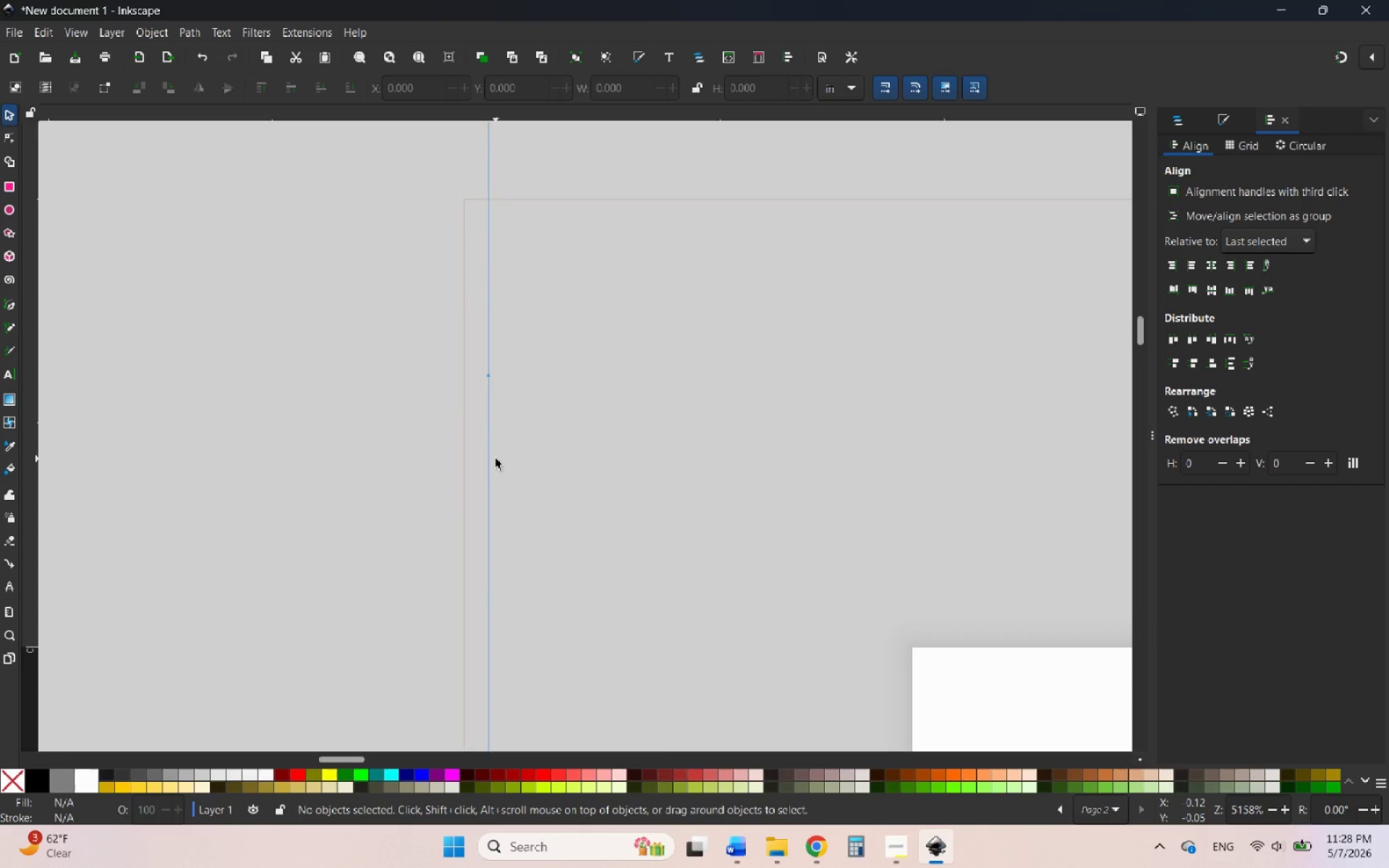 
wait(39.25)
 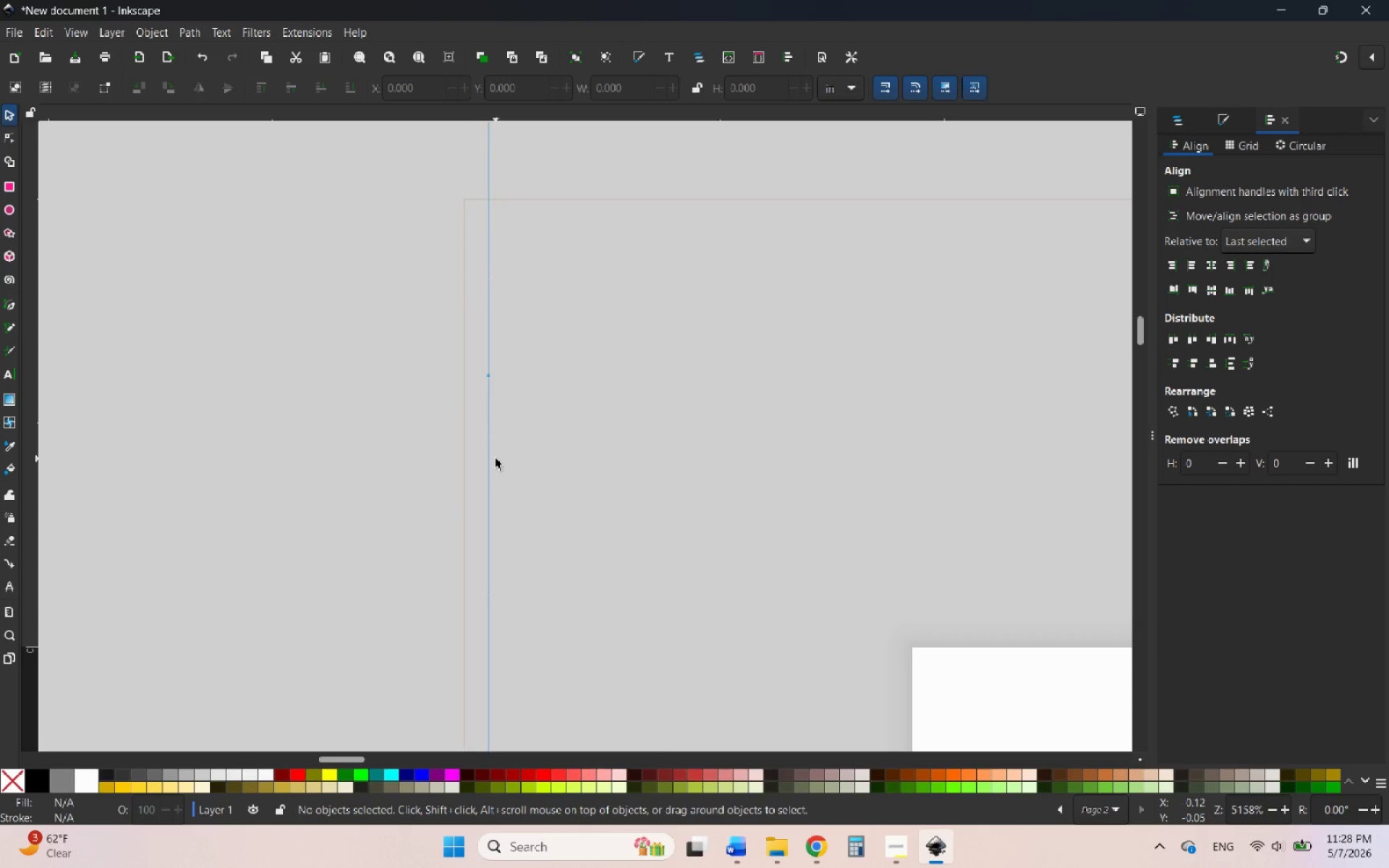 
key(Shift+5)
 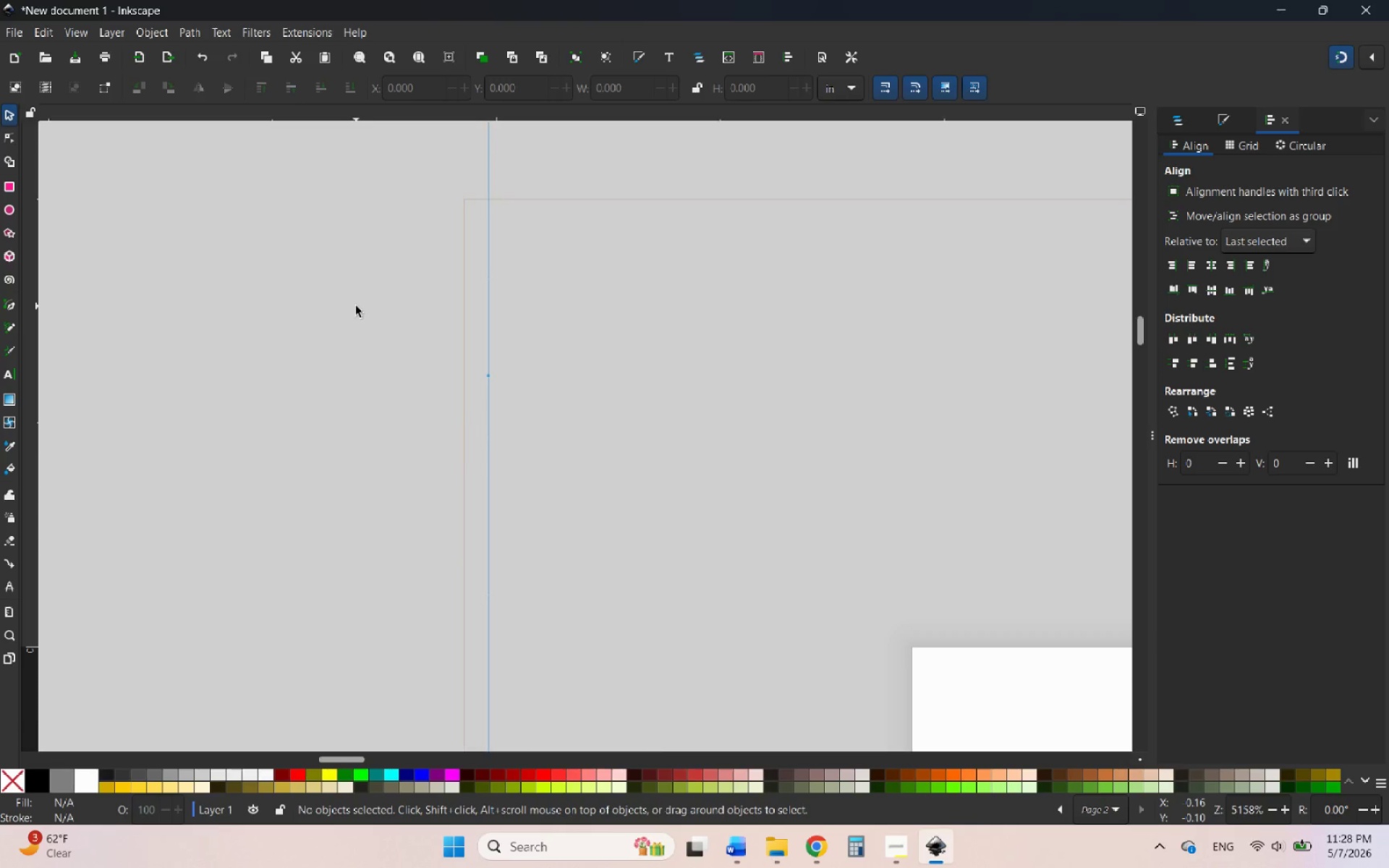 
left_click([166, 203])
 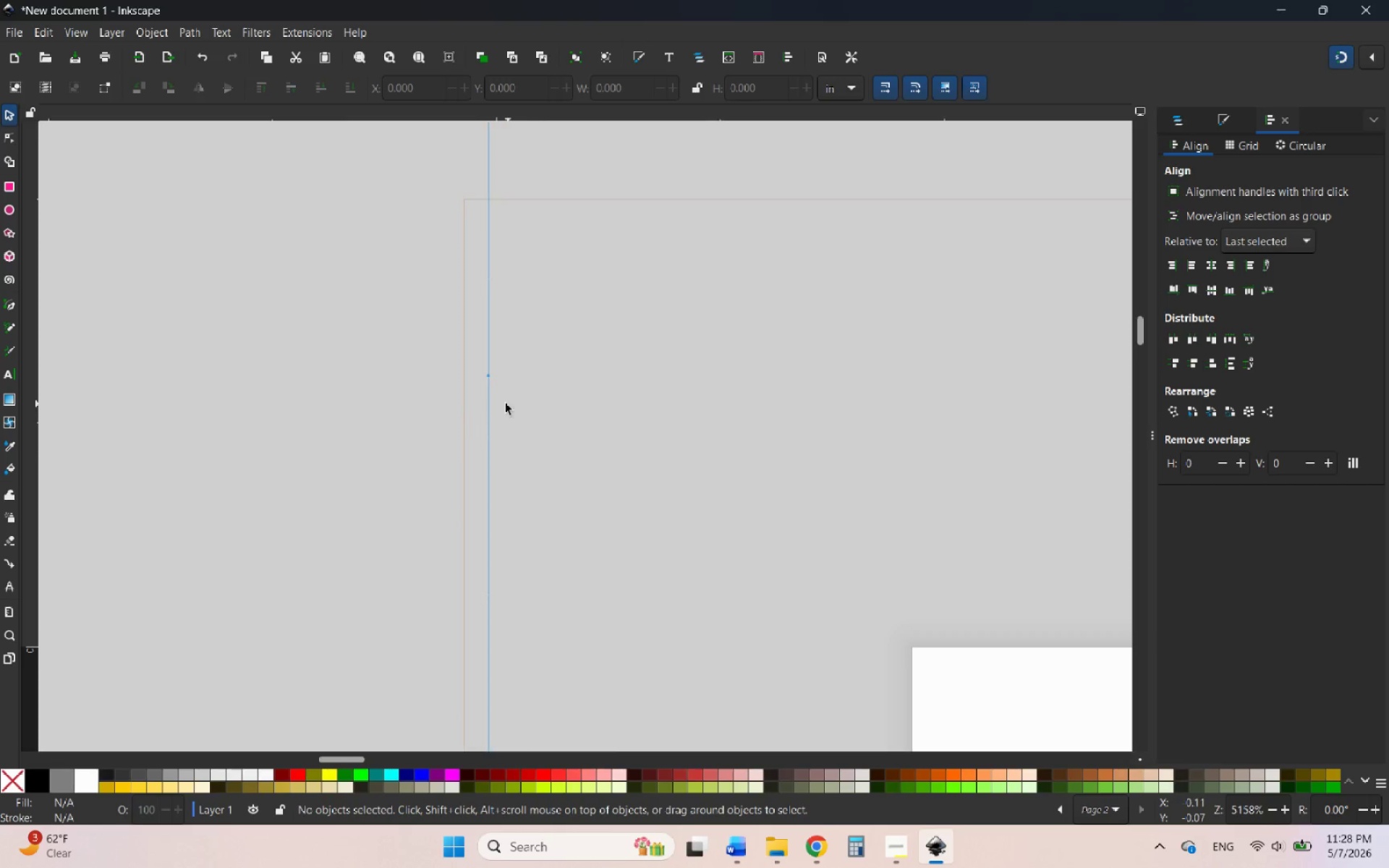 
hold_key(key=ControlLeft, duration=0.77)
scroll: coordinate [483, 404], scroll_direction: down, amount: 2.0
 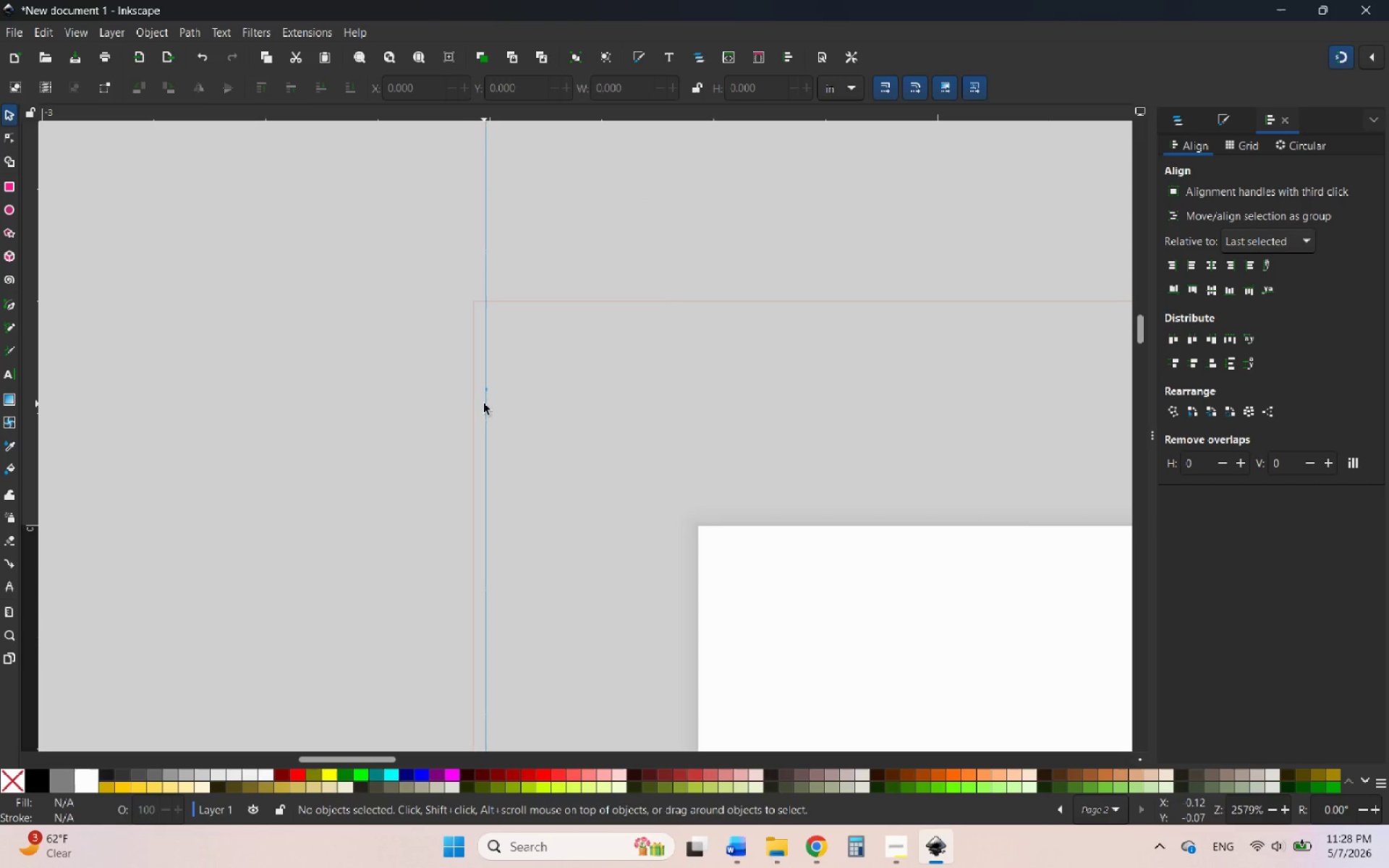 
left_click_drag(start_coordinate=[485, 404], to_coordinate=[476, 396])
 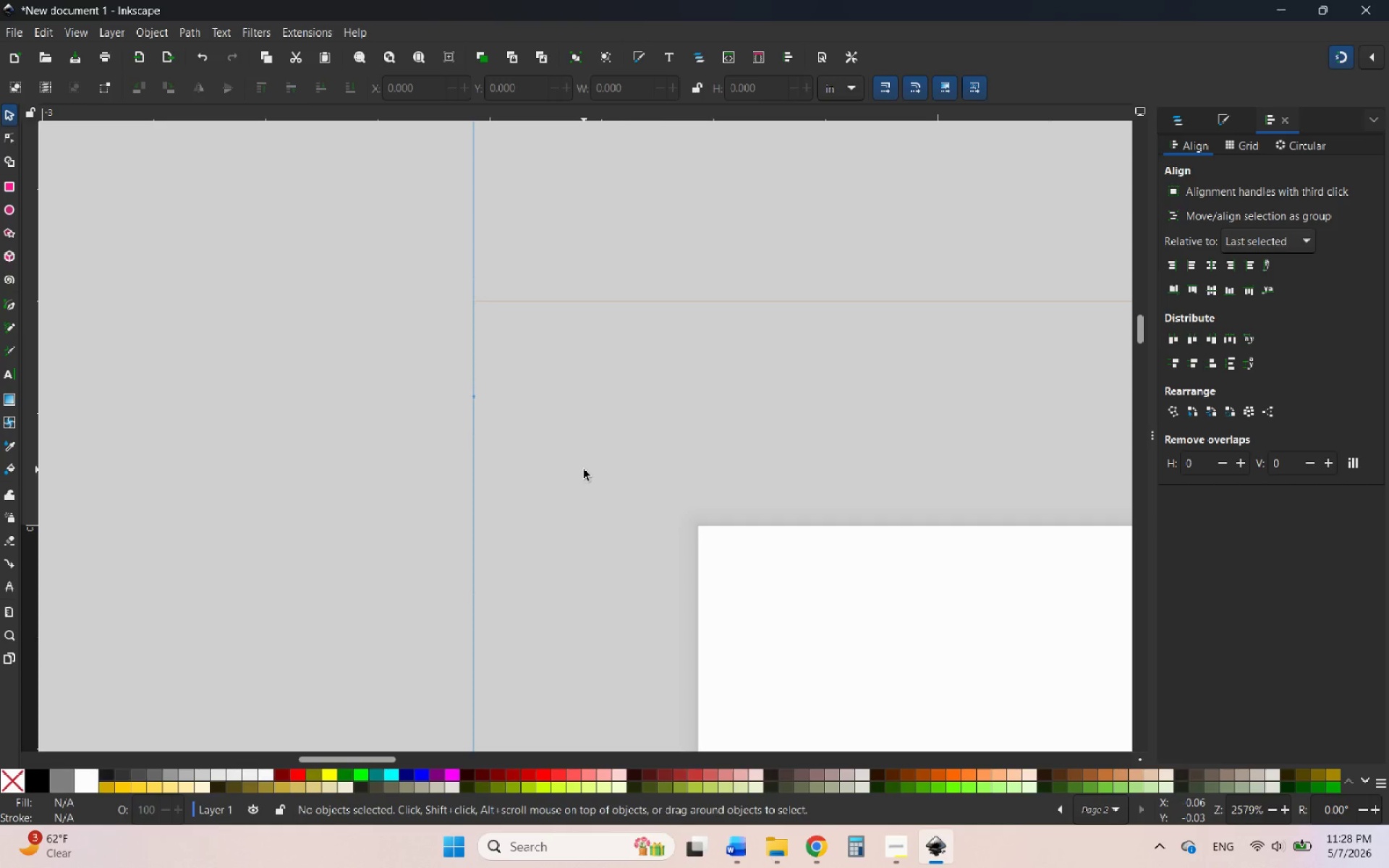 
wait(19.03)
 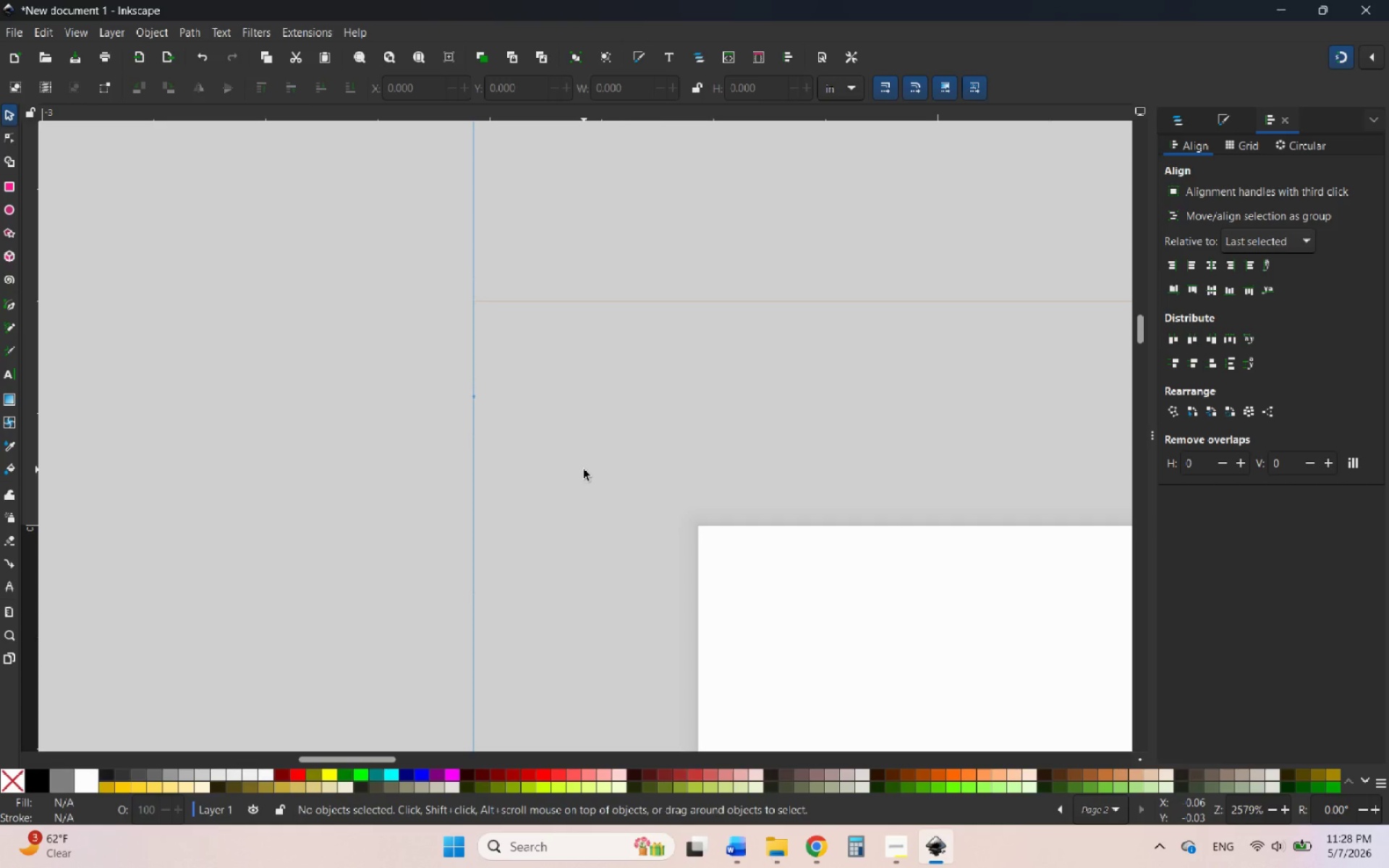 
mouse_move([912, 98])
 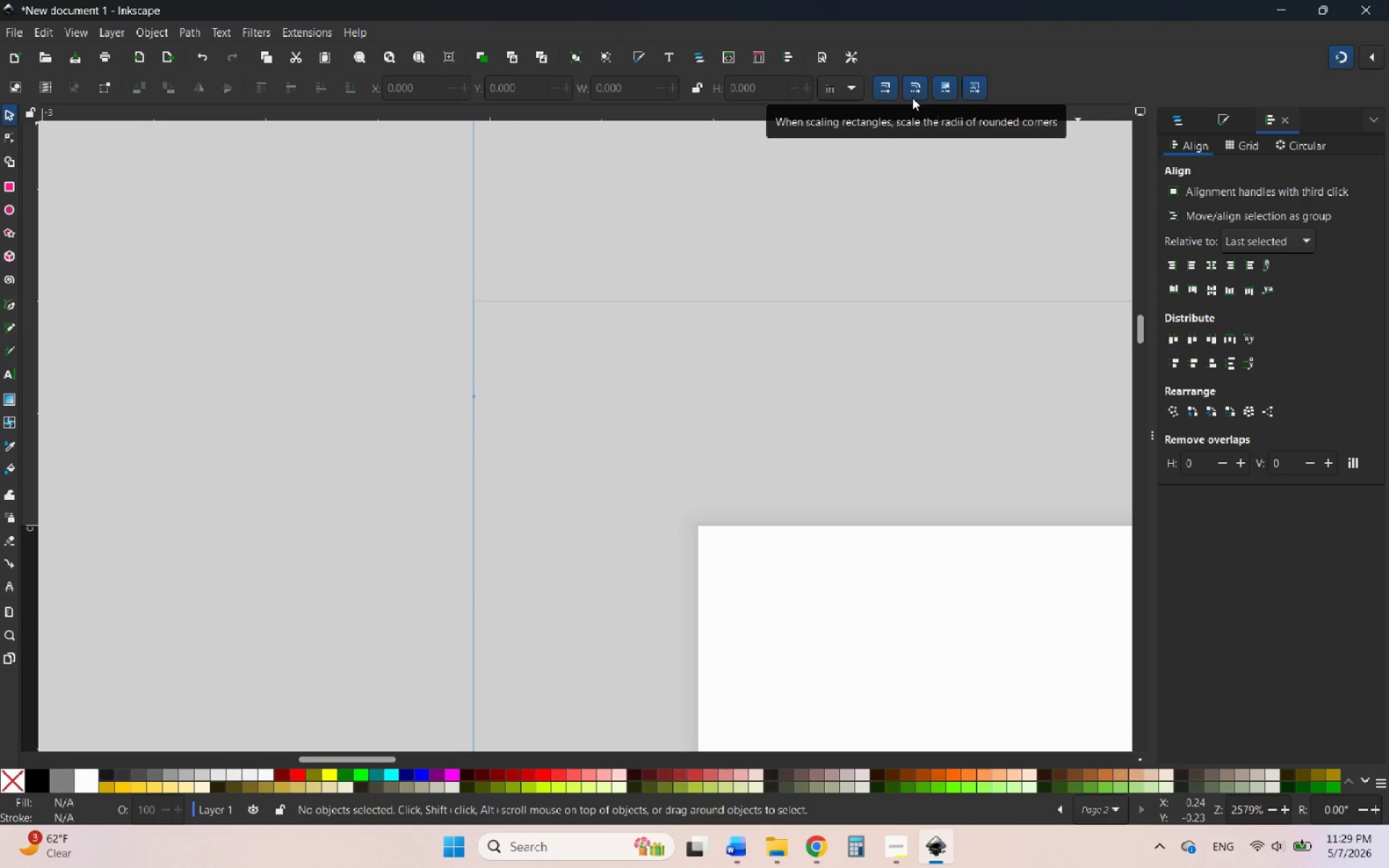 
mouse_move([897, 98])
 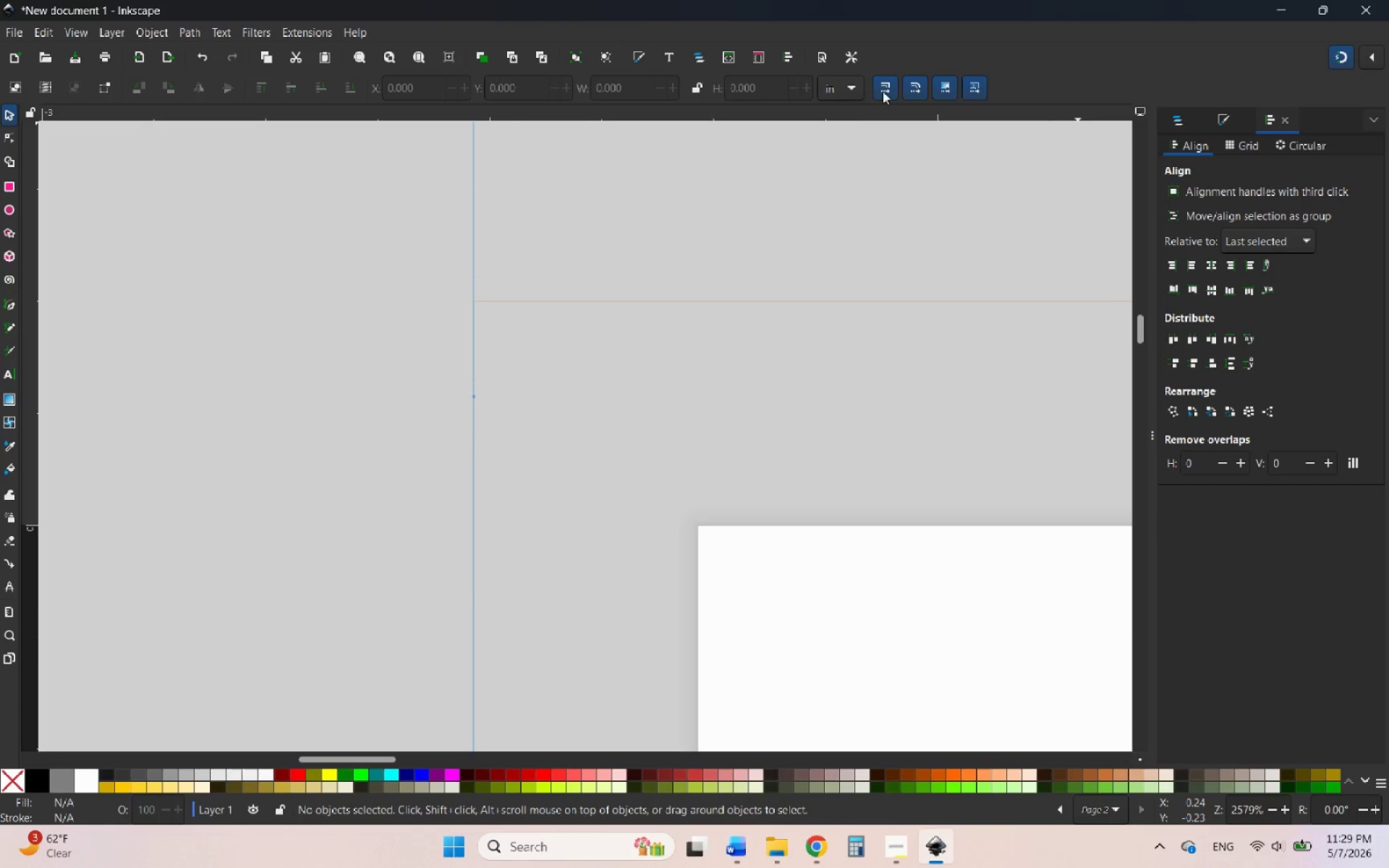 
mouse_move([899, 93])
 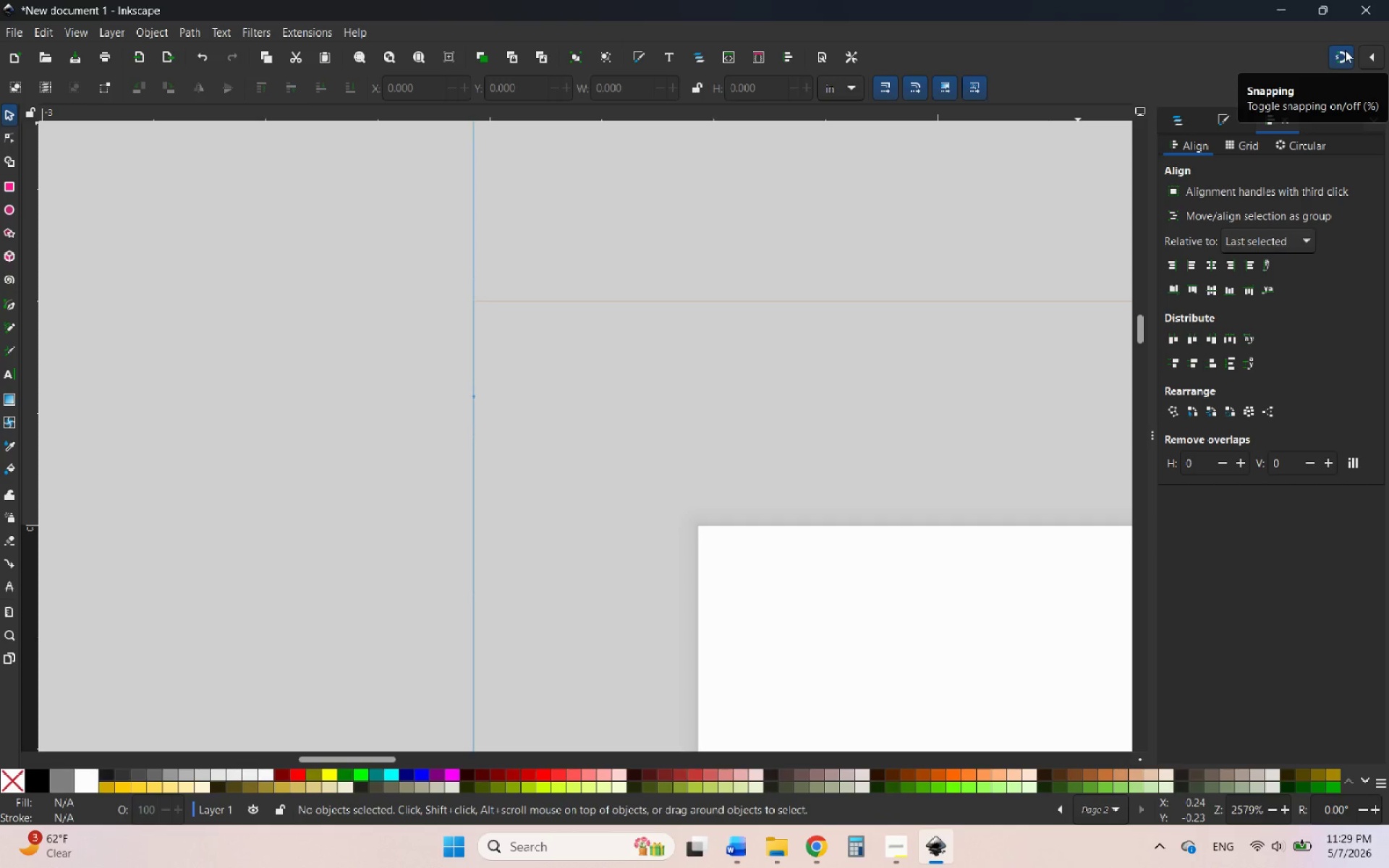 
left_click([1343, 53])
 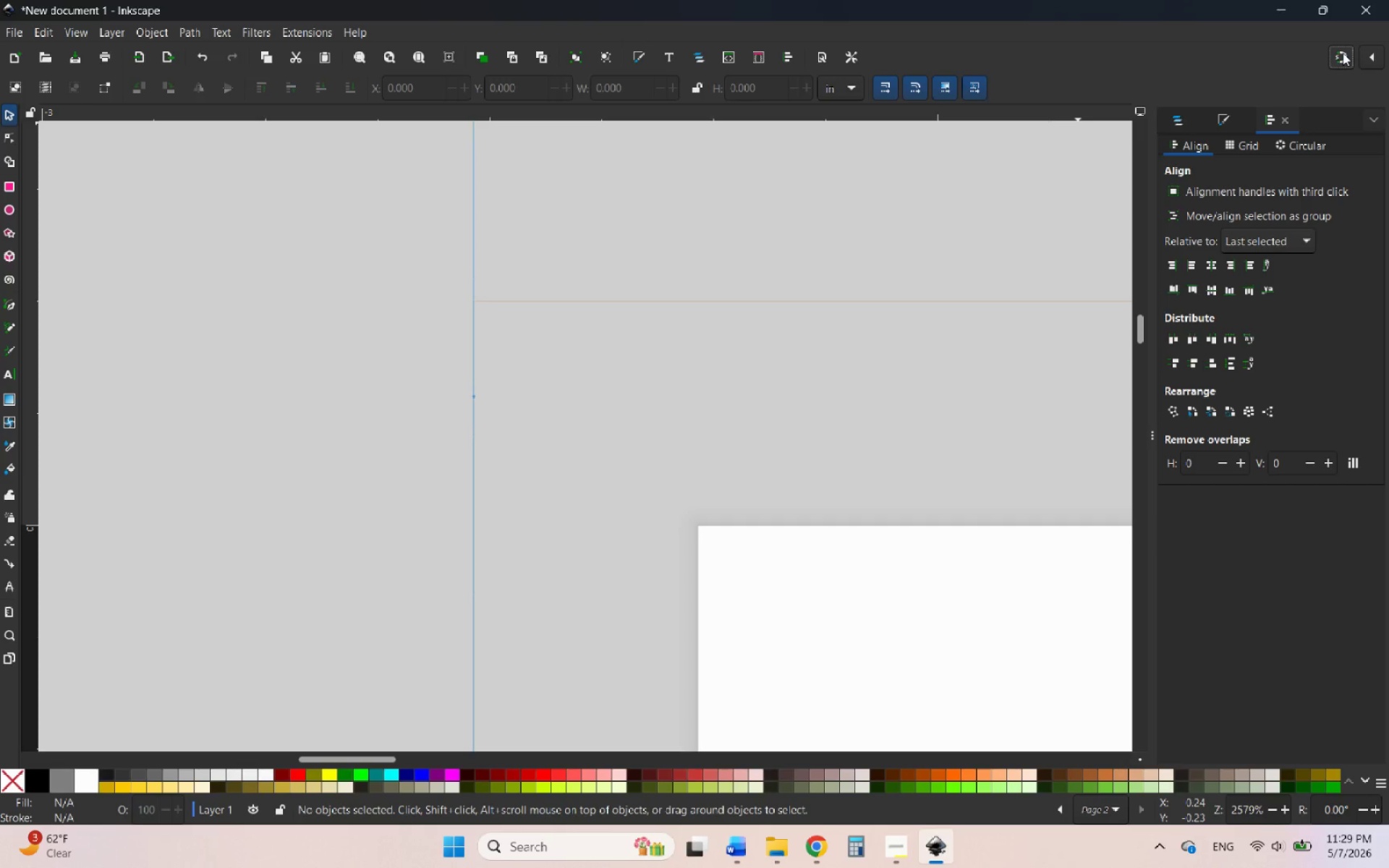 
left_click([1343, 53])
 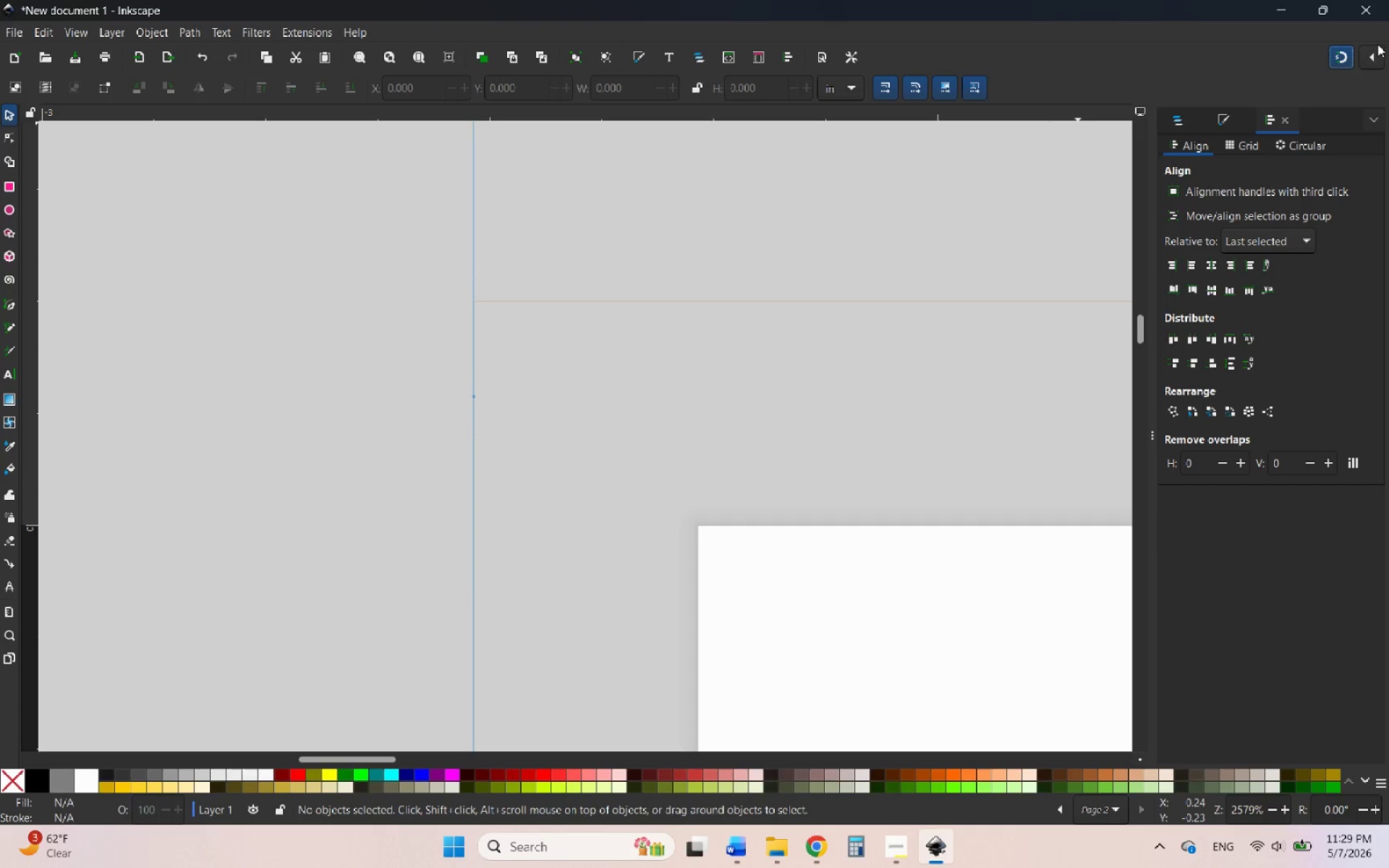 
left_click([1372, 54])
 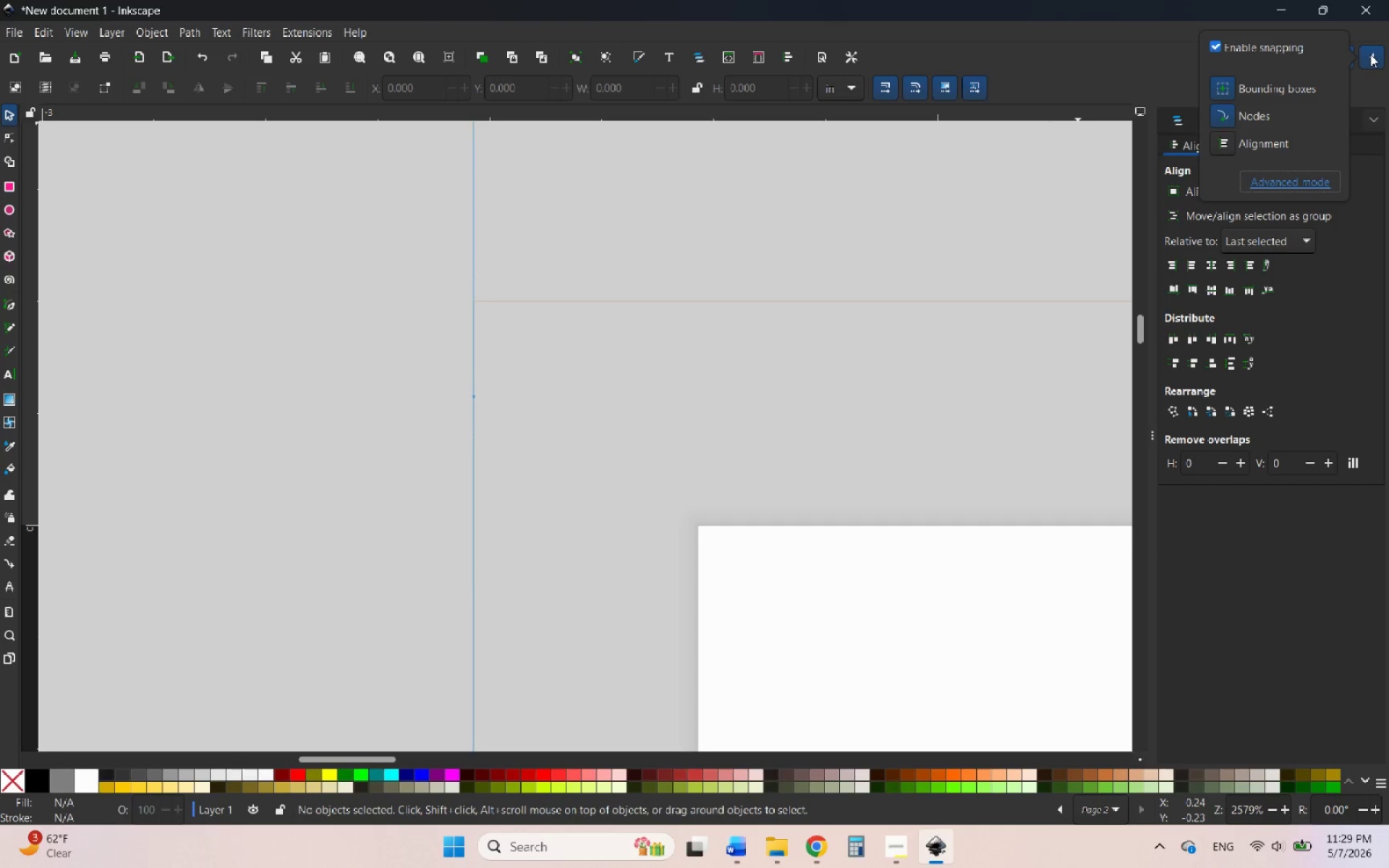 
left_click([1370, 54])
 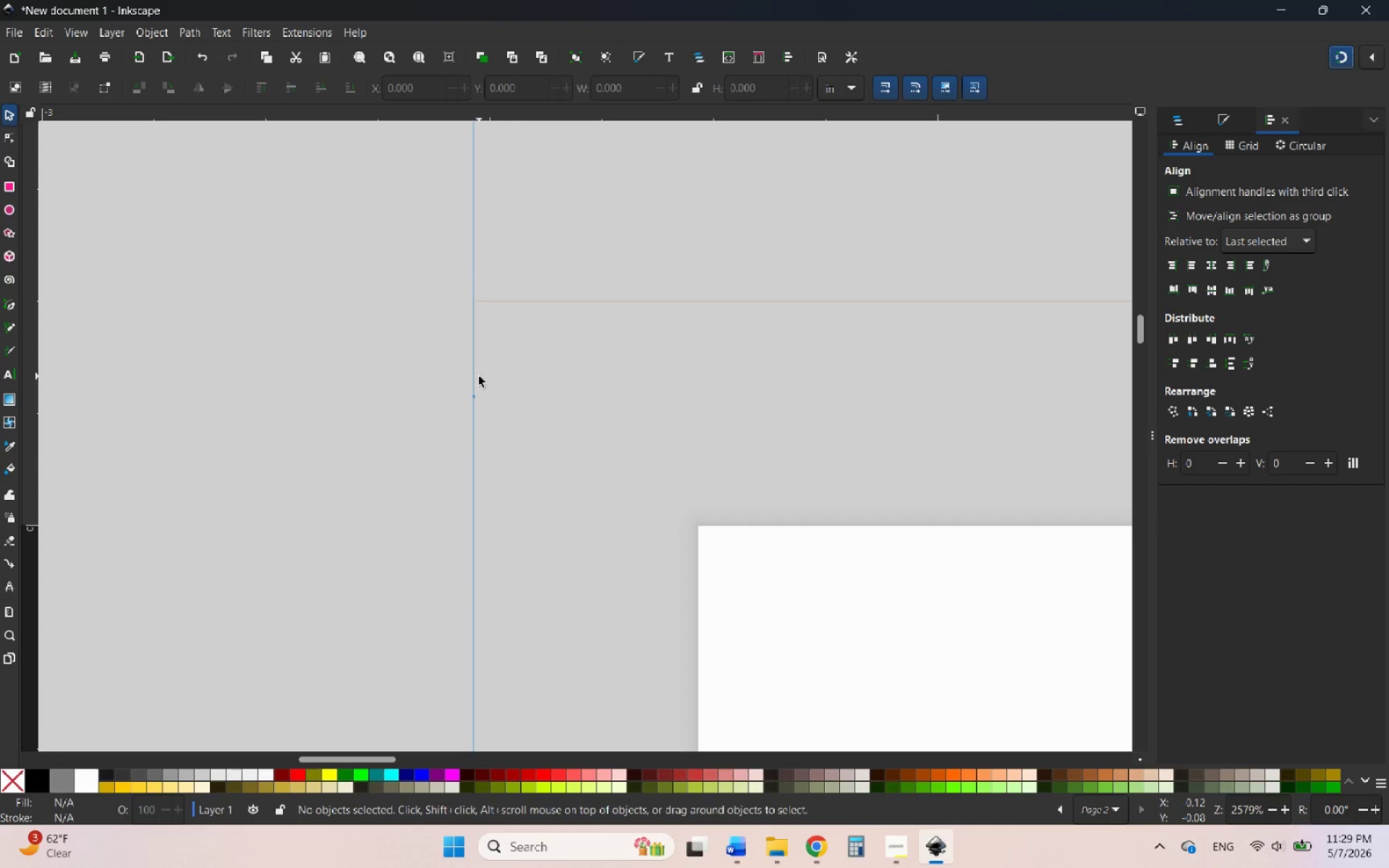 
left_click_drag(start_coordinate=[474, 368], to_coordinate=[470, 383])
 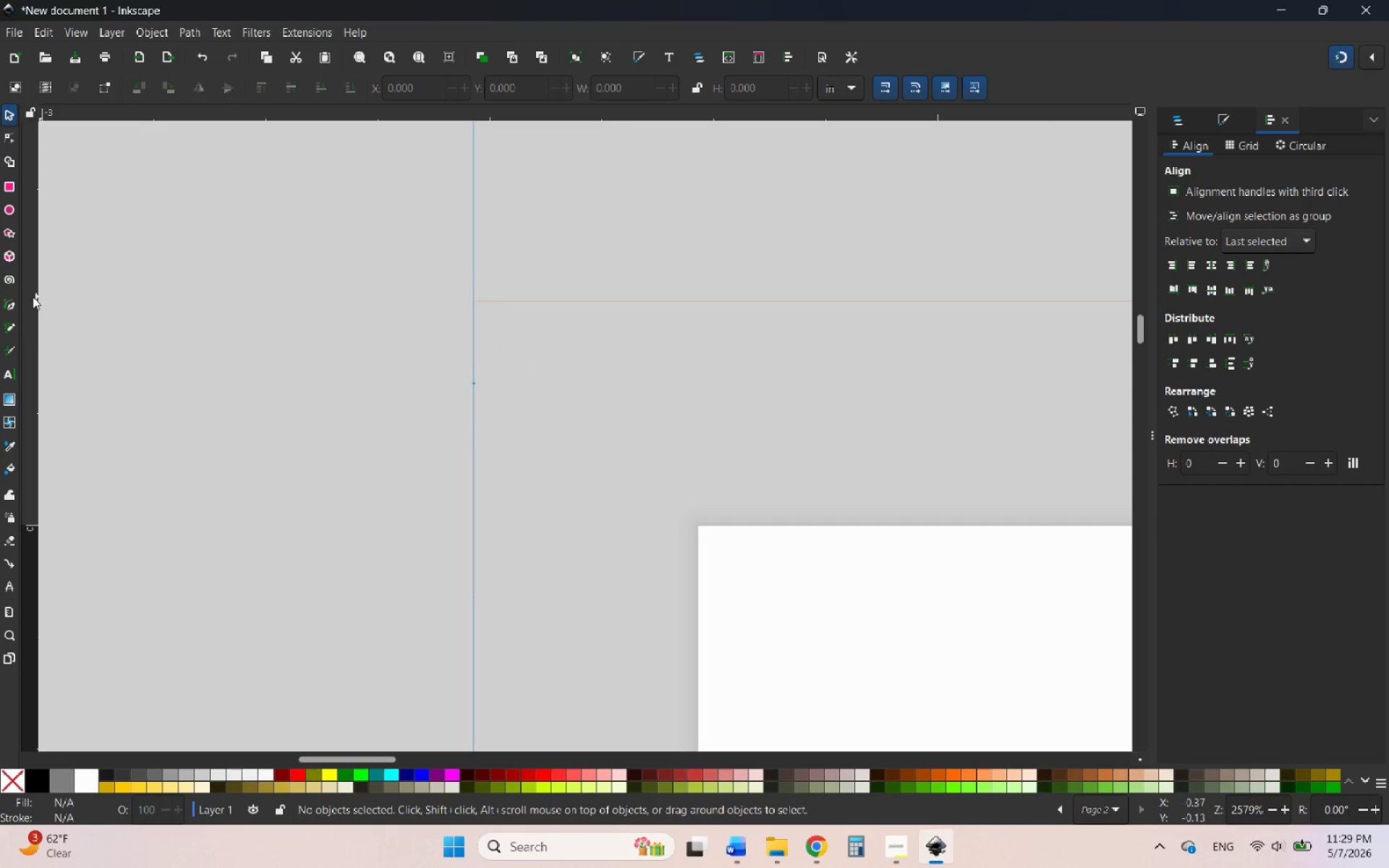 
left_click_drag(start_coordinate=[32, 297], to_coordinate=[689, 557])
 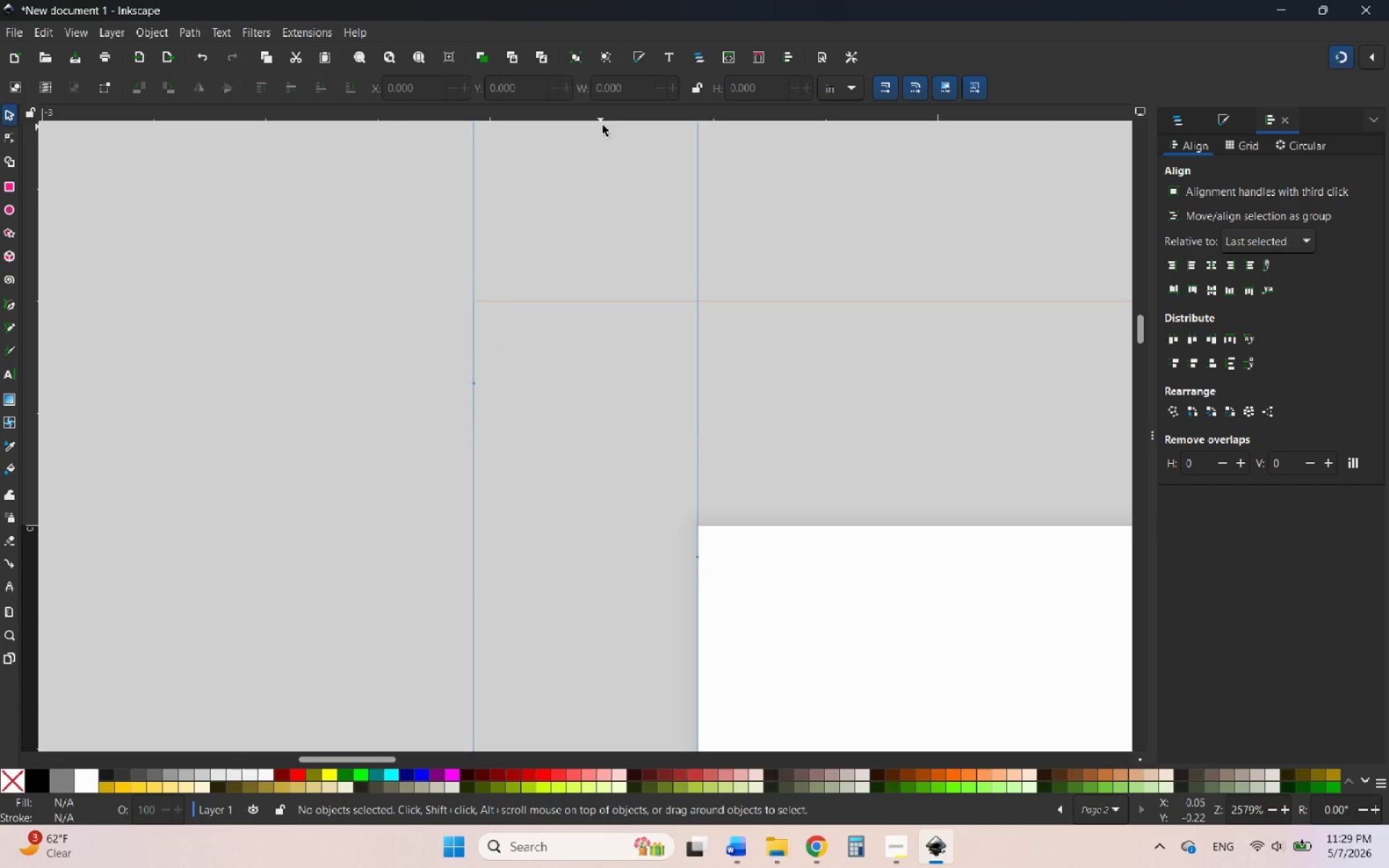 
left_click_drag(start_coordinate=[589, 109], to_coordinate=[574, 312])
 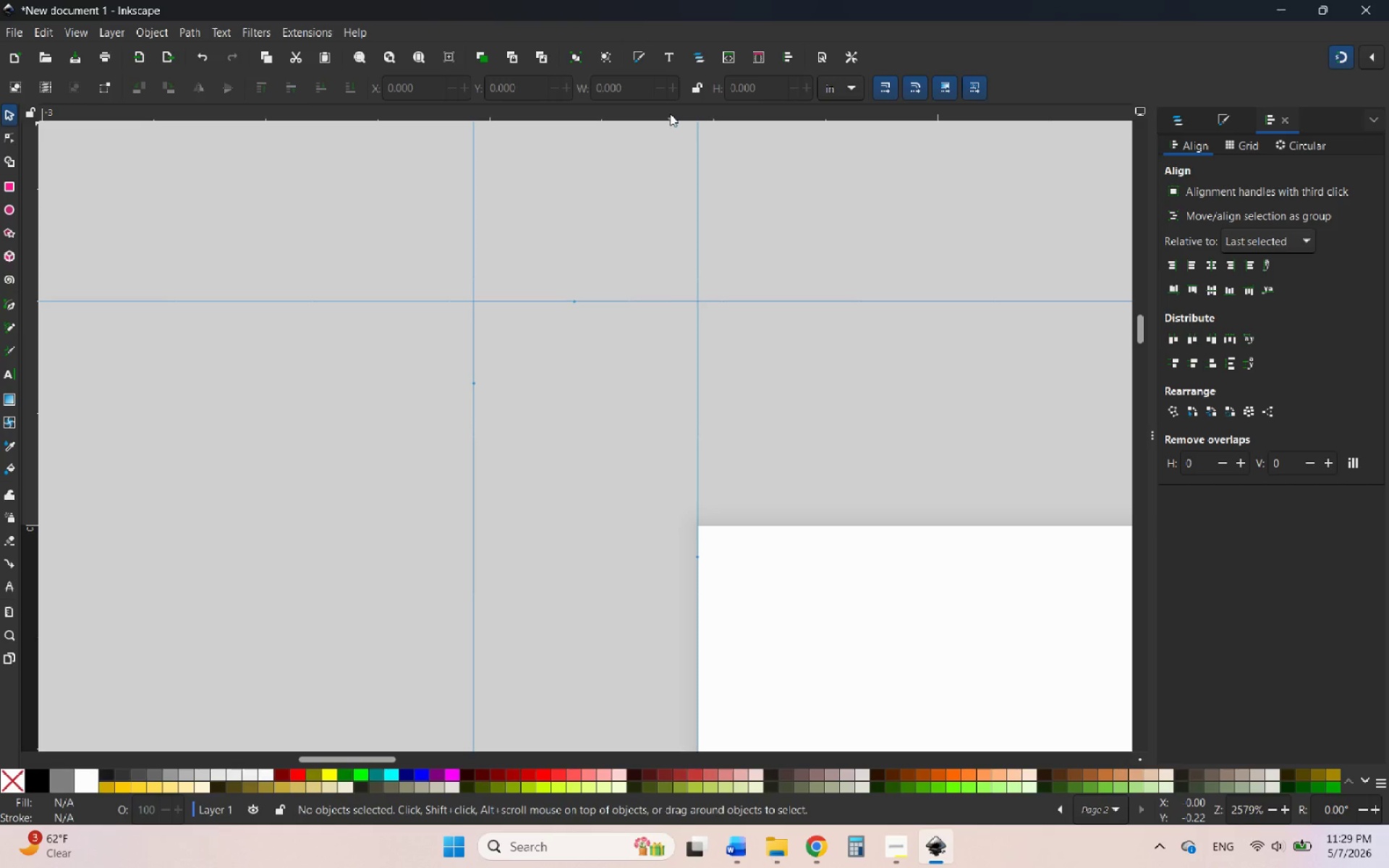 
left_click_drag(start_coordinate=[665, 112], to_coordinate=[692, 522])
 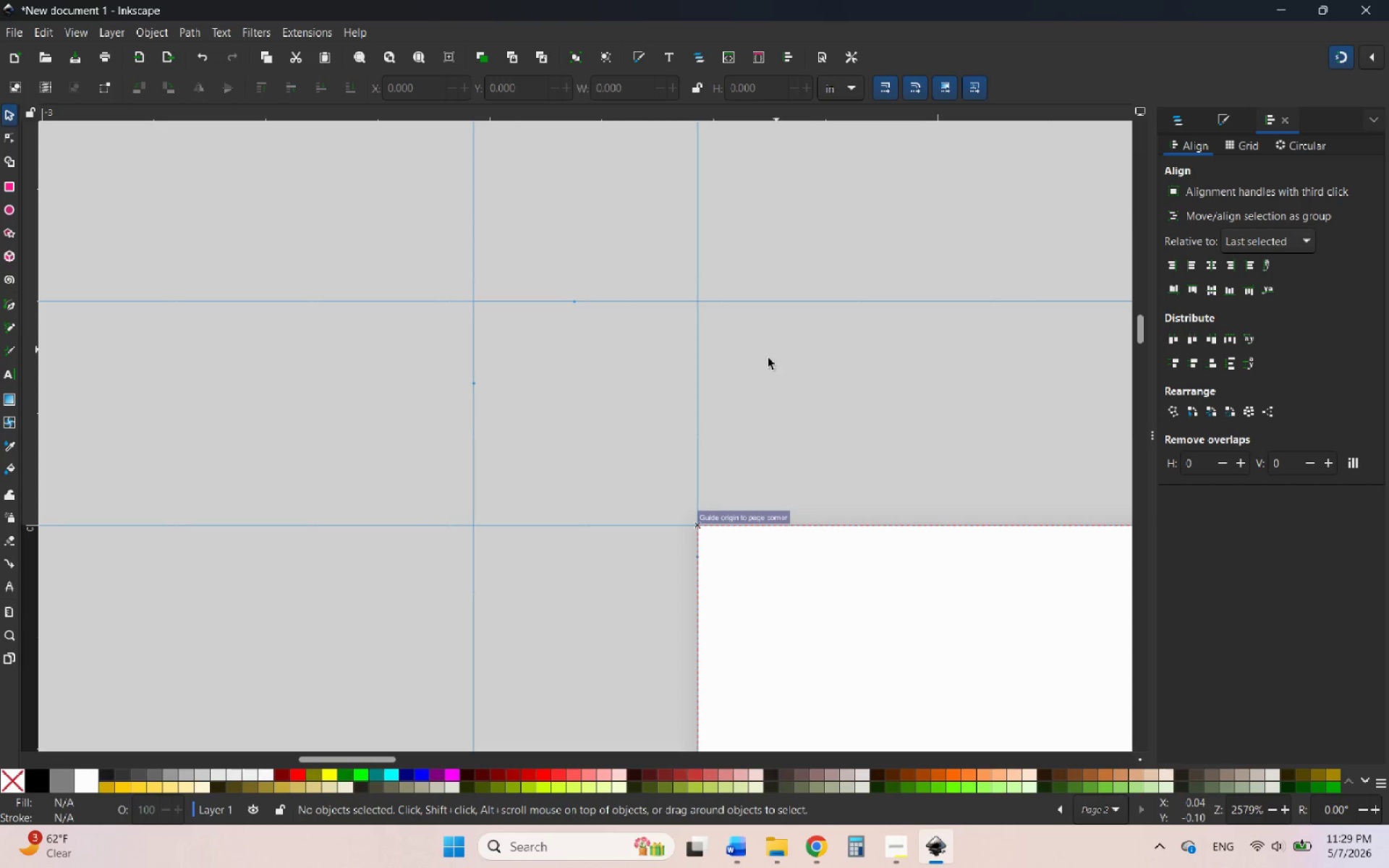 
left_click([757, 370])
 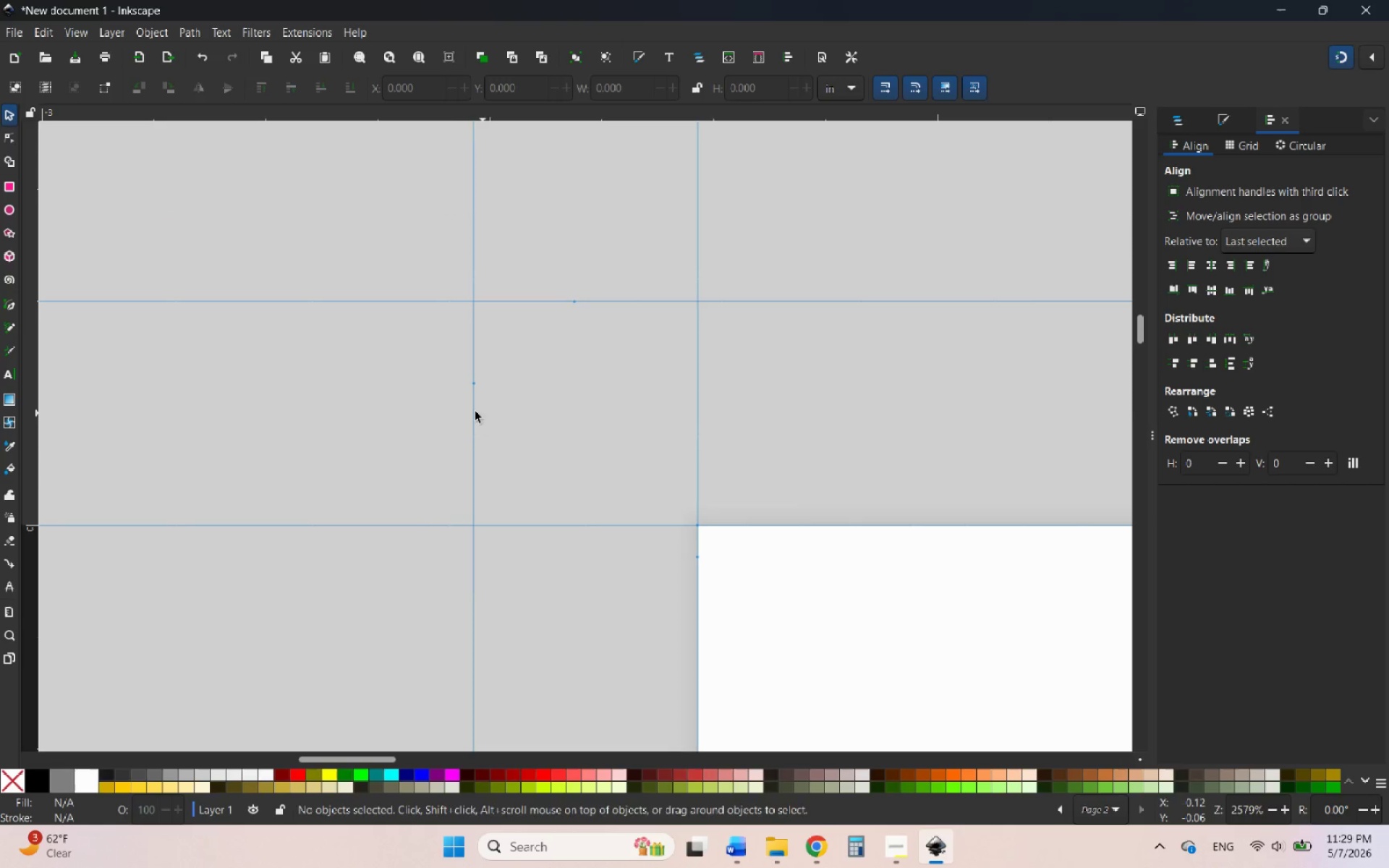 
hold_key(key=ControlLeft, duration=4.58)
scroll: coordinate [438, 298], scroll_direction: down, amount: 12.0
 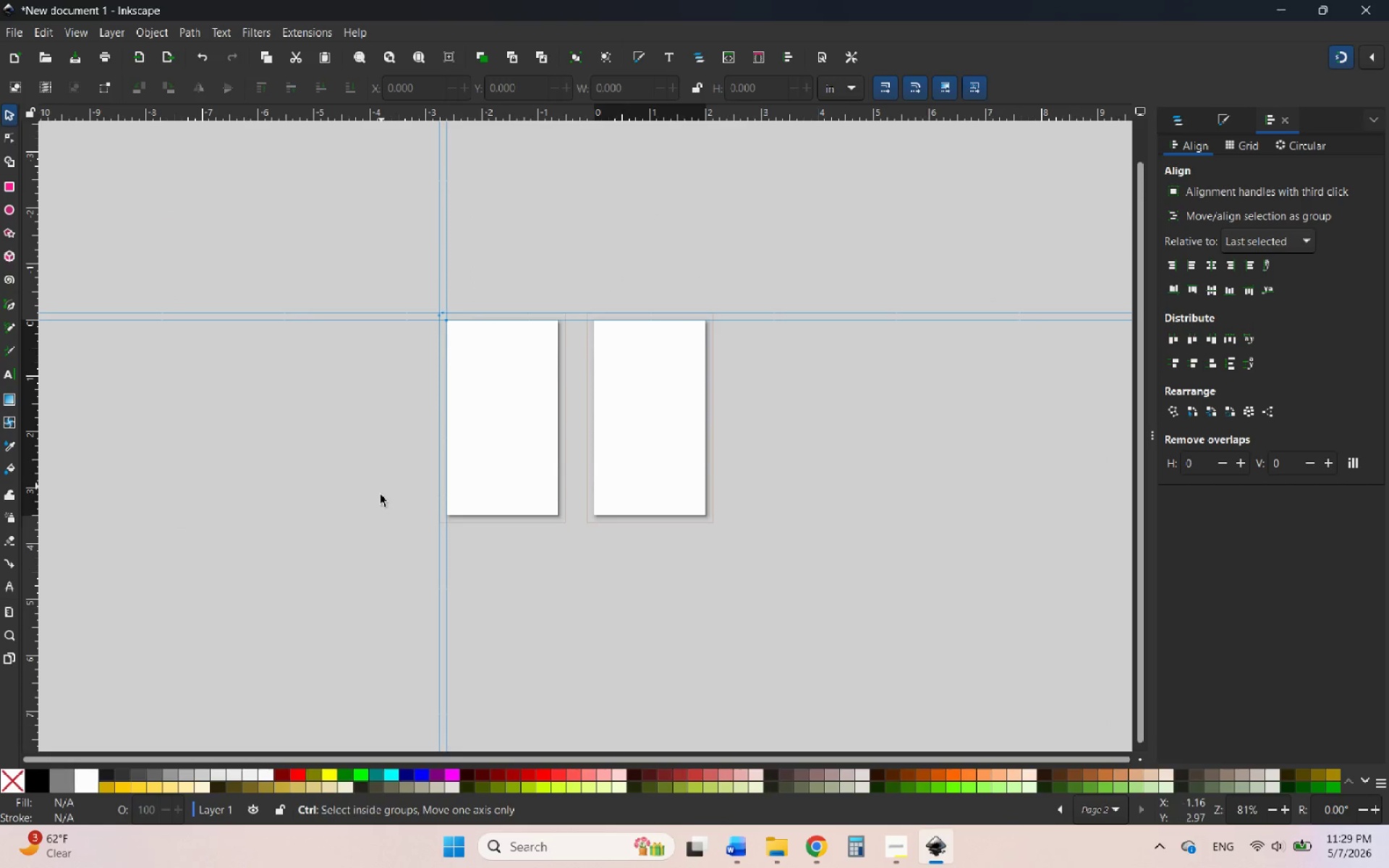 
scroll: coordinate [602, 437], scroll_direction: up, amount: 7.0
 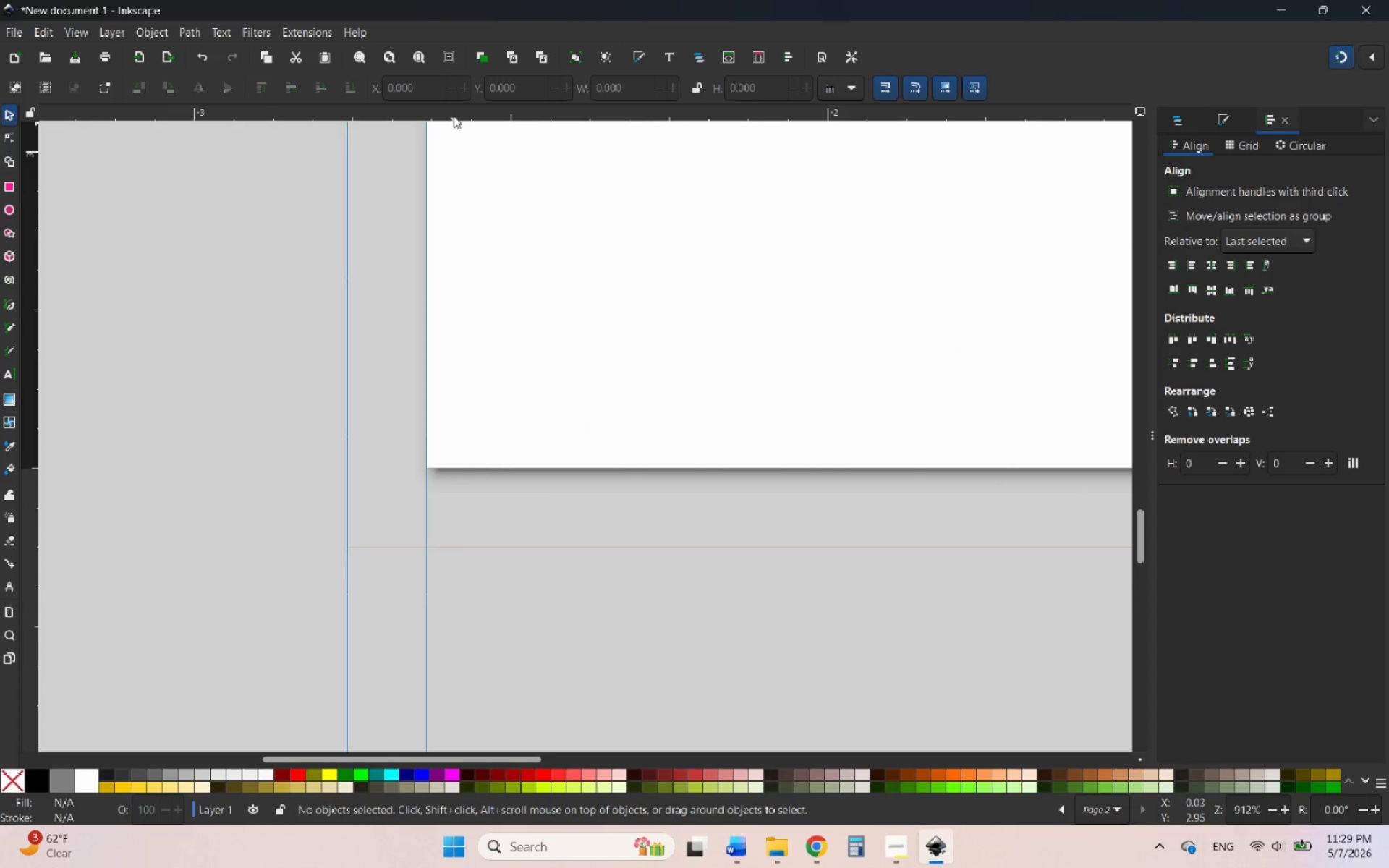 
left_click_drag(start_coordinate=[475, 112], to_coordinate=[516, 466])
 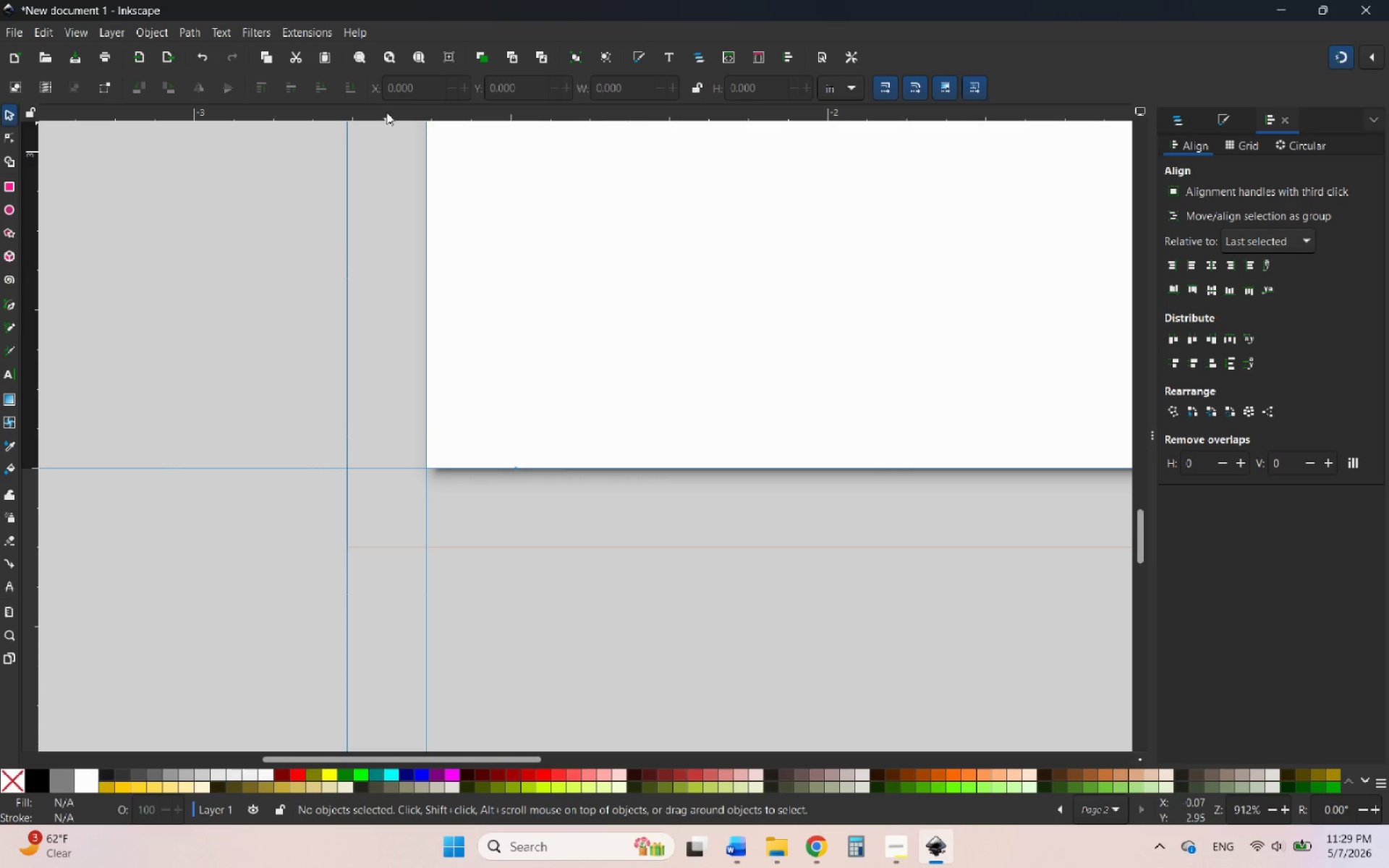 
left_click_drag(start_coordinate=[386, 111], to_coordinate=[405, 546])
 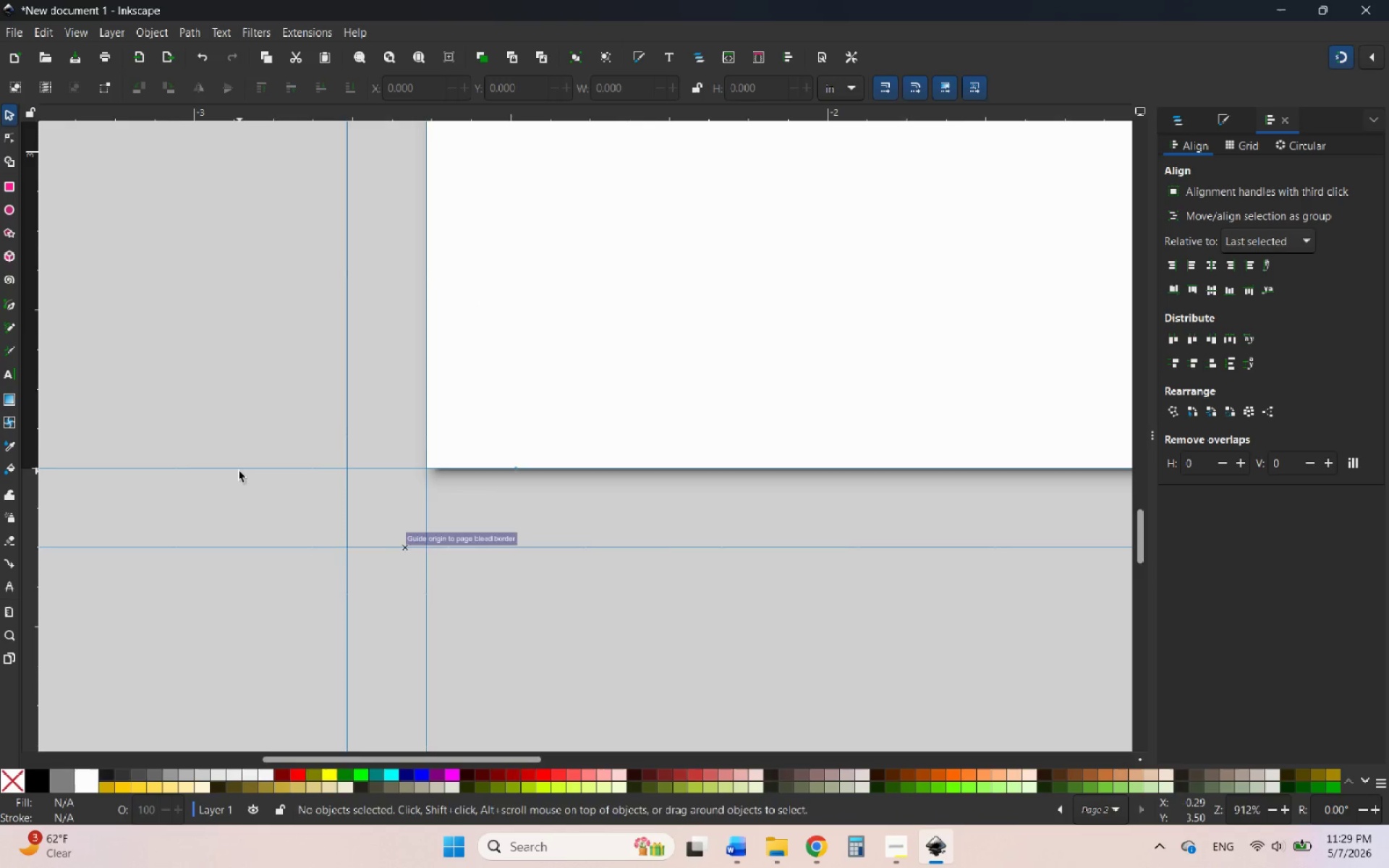 
hold_key(key=ControlLeft, duration=0.86)
scroll: coordinate [237, 473], scroll_direction: down, amount: 5.0
 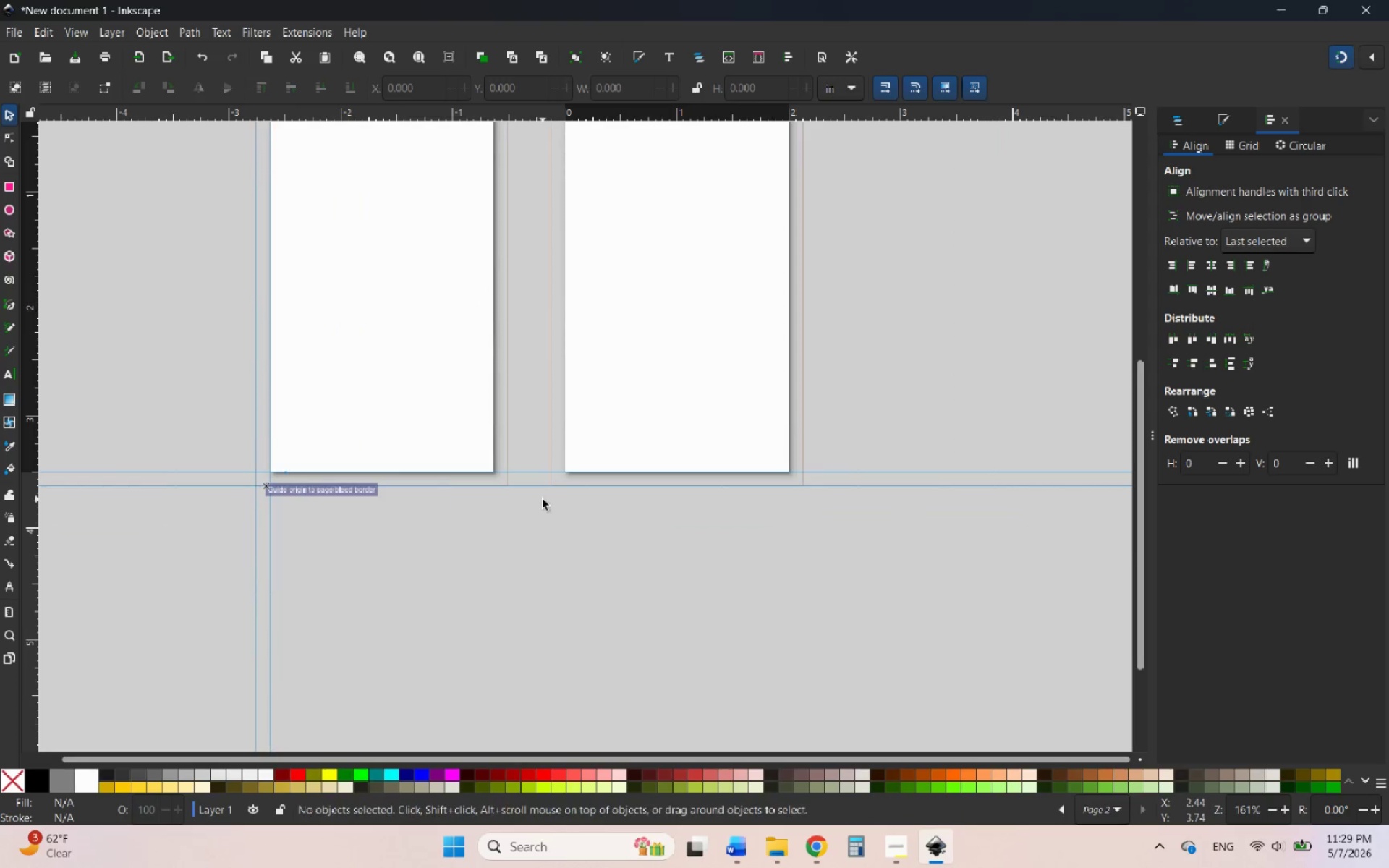 
hold_key(key=ControlLeft, duration=1.48)
 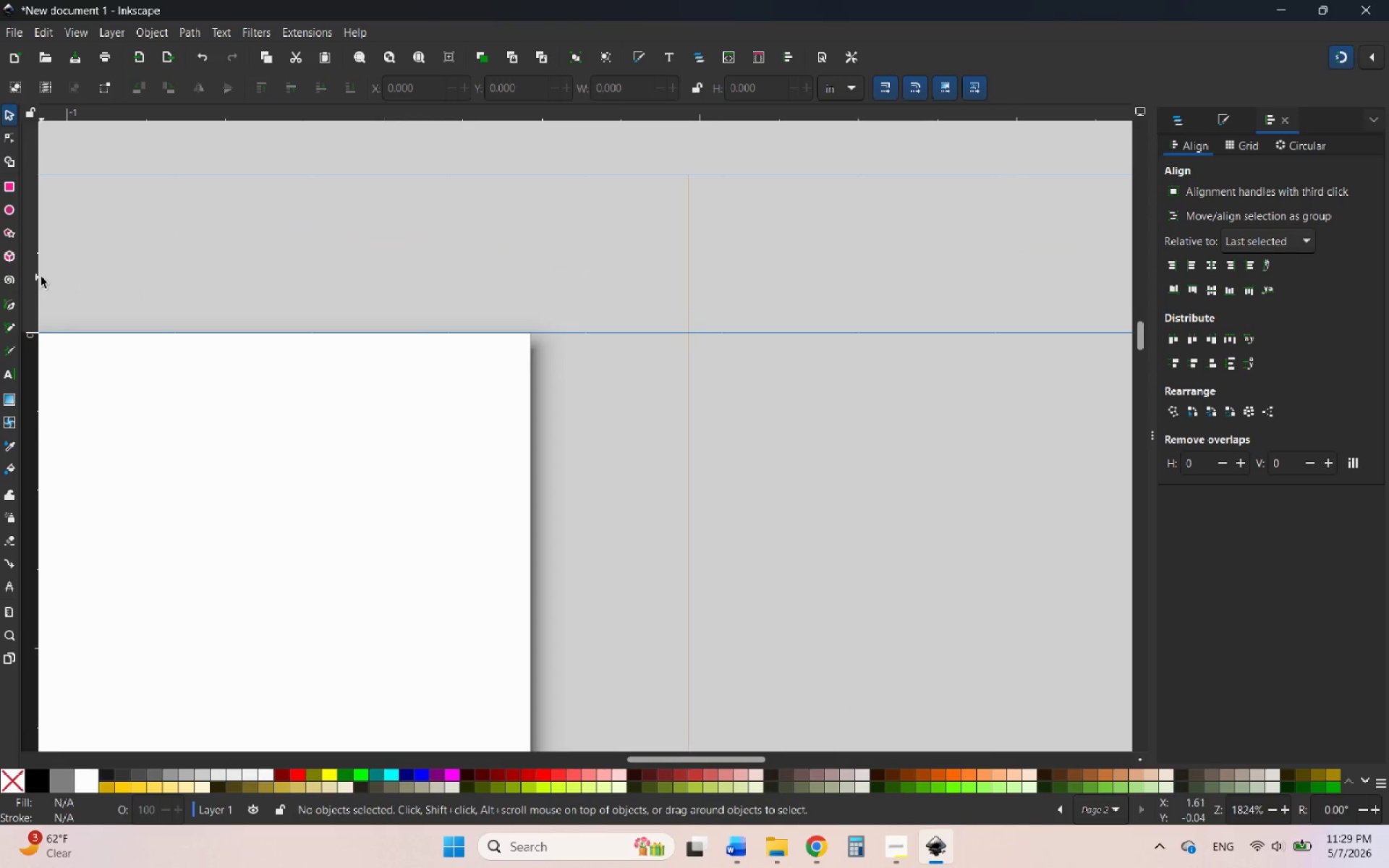 
scroll: coordinate [509, 252], scroll_direction: up, amount: 11.0
 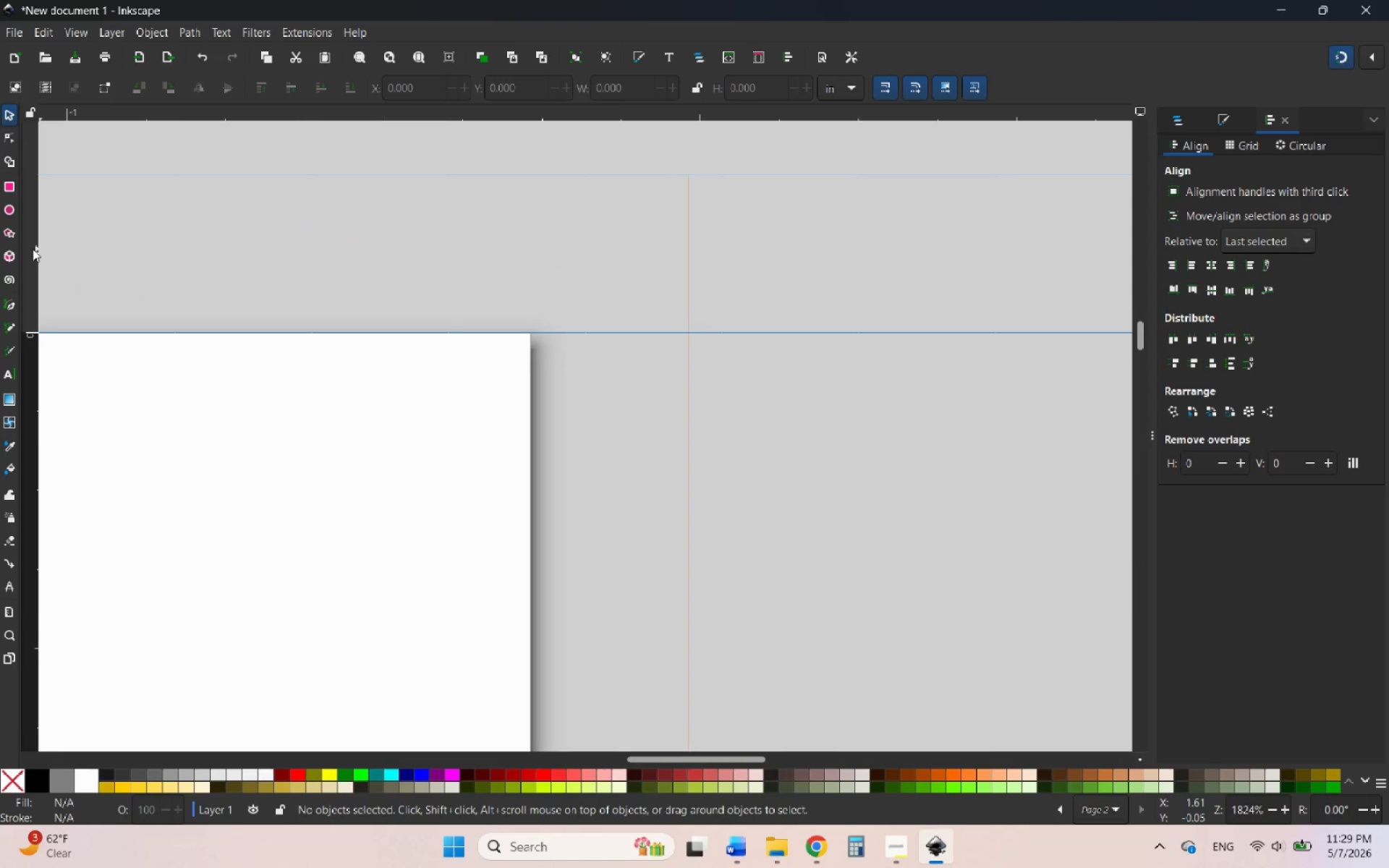 
left_click_drag(start_coordinate=[33, 249], to_coordinate=[531, 386])
 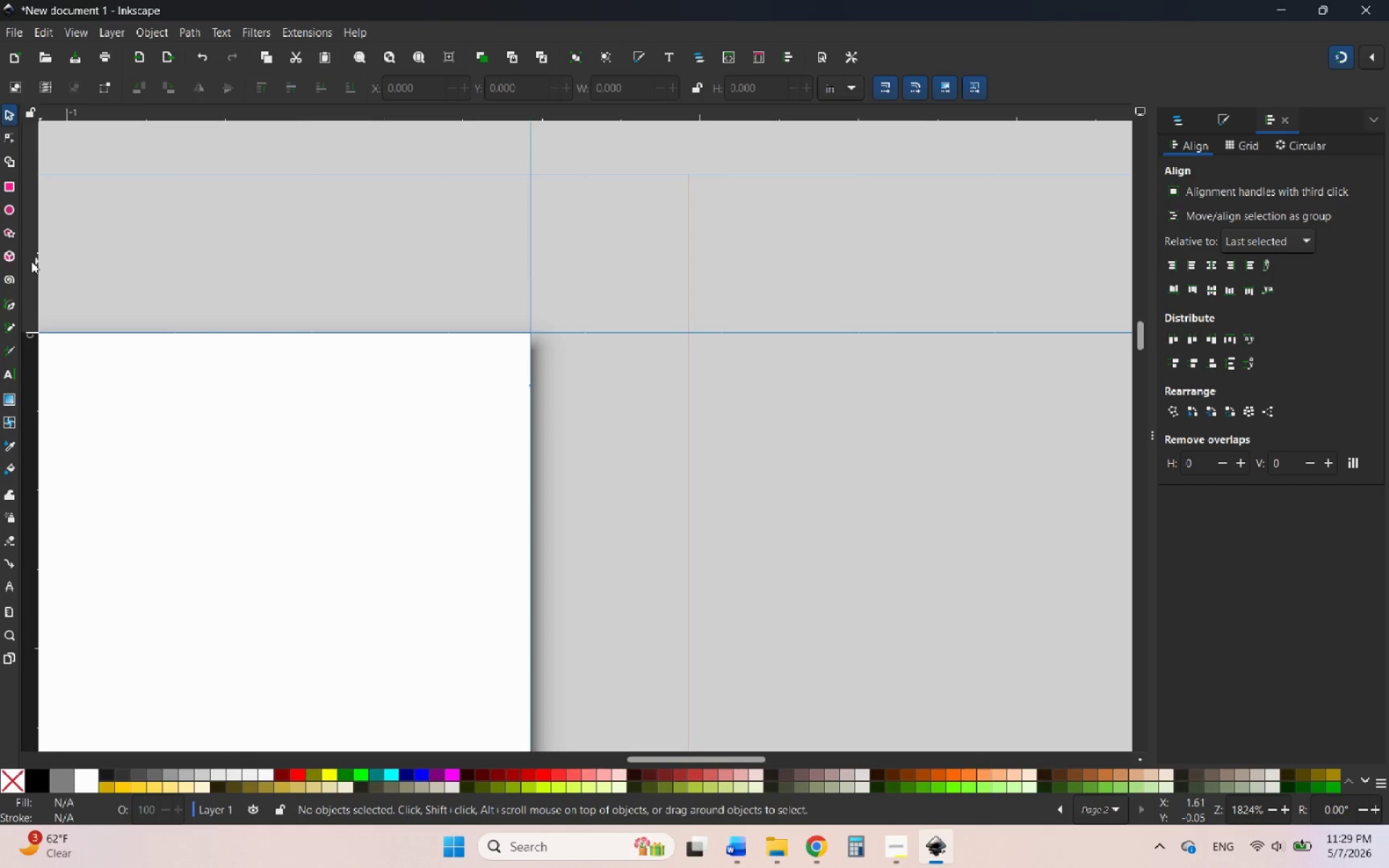 
left_click_drag(start_coordinate=[32, 277], to_coordinate=[694, 294])
 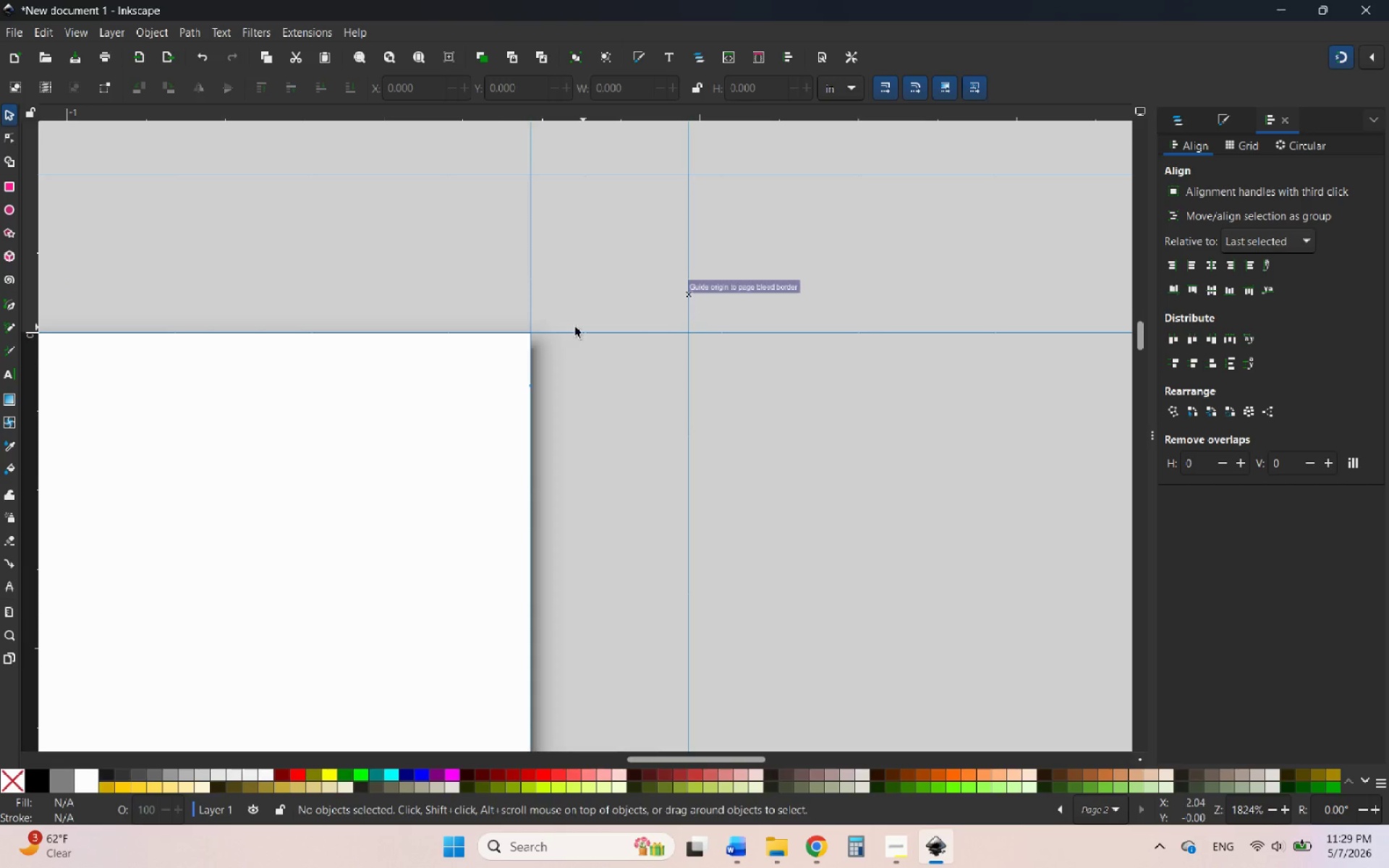 
hold_key(key=ControlLeft, duration=2.39)
scroll: coordinate [456, 354], scroll_direction: down, amount: 6.0
 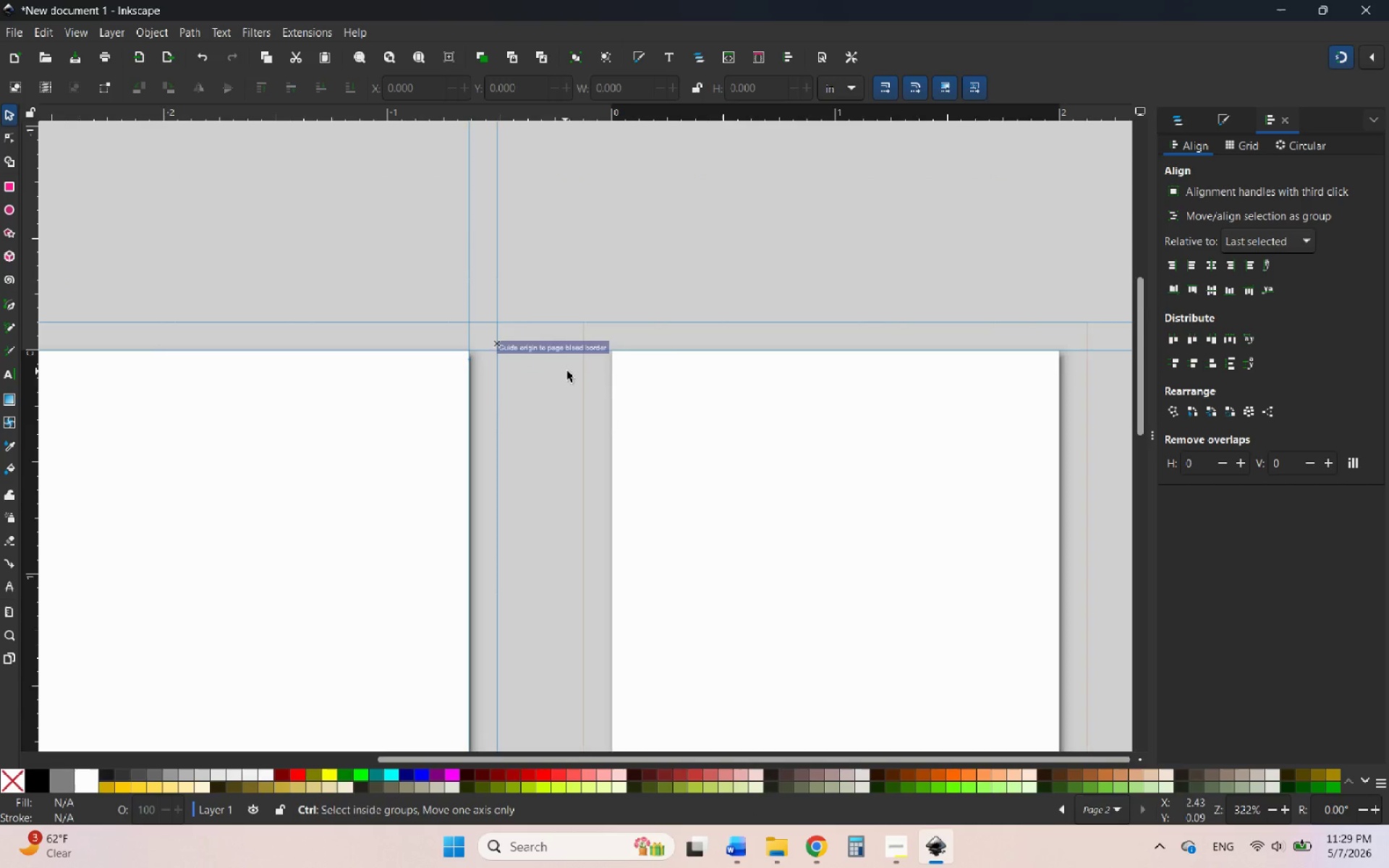 
scroll: coordinate [583, 368], scroll_direction: up, amount: 5.0
 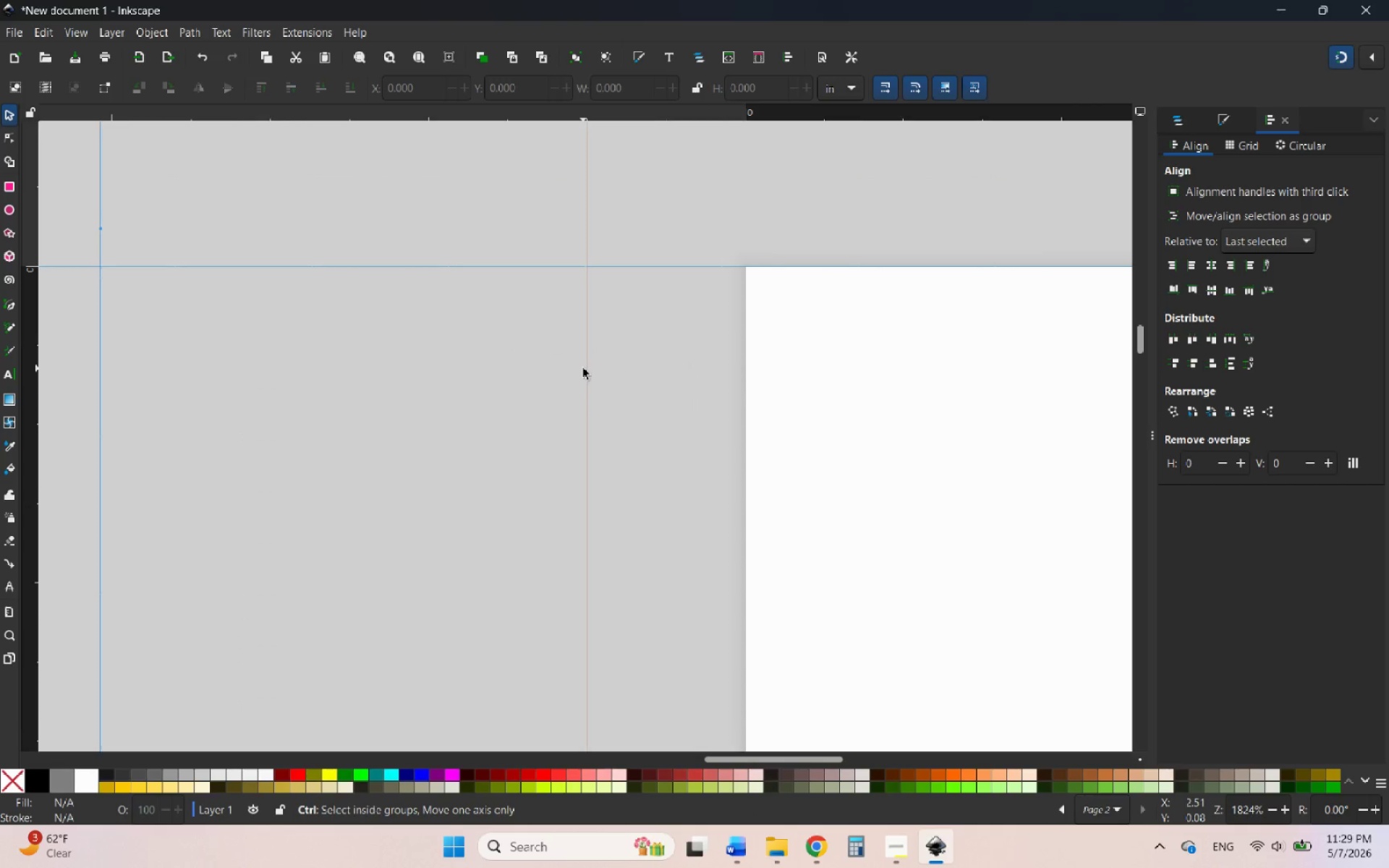 
scroll: coordinate [582, 370], scroll_direction: down, amount: 1.0
 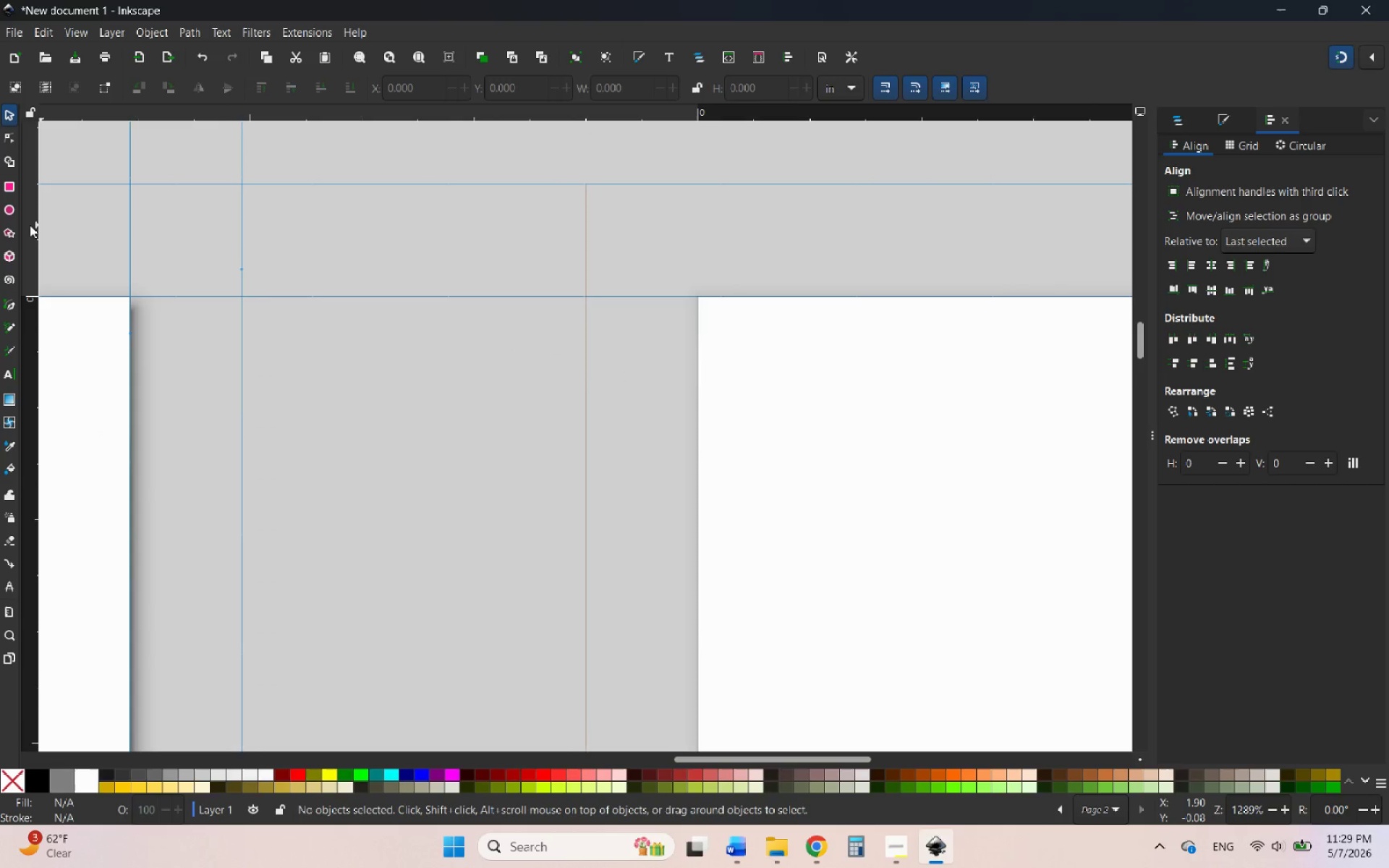 
left_click_drag(start_coordinate=[27, 225], to_coordinate=[698, 340])
 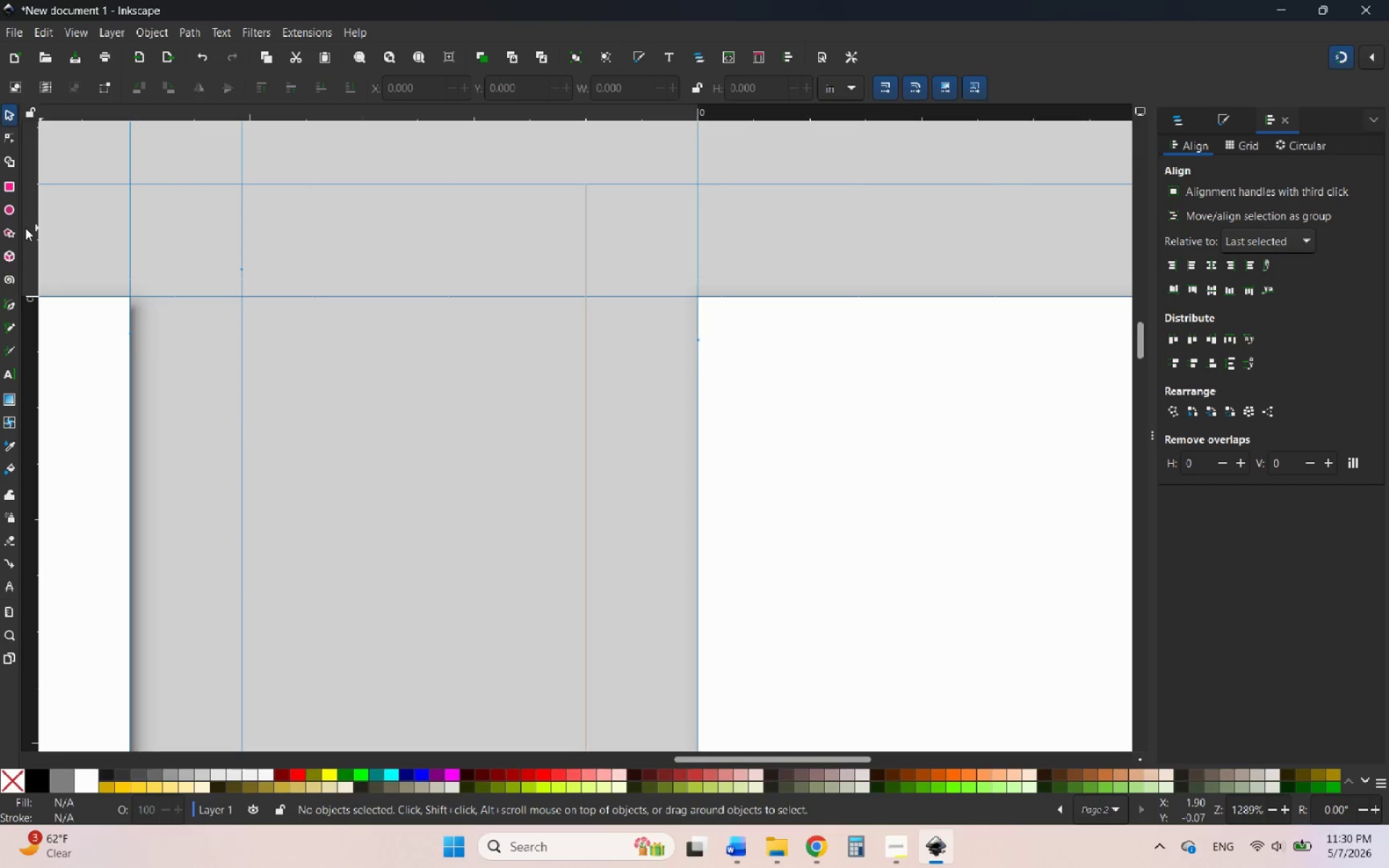 
left_click_drag(start_coordinate=[24, 228], to_coordinate=[22, 328])
 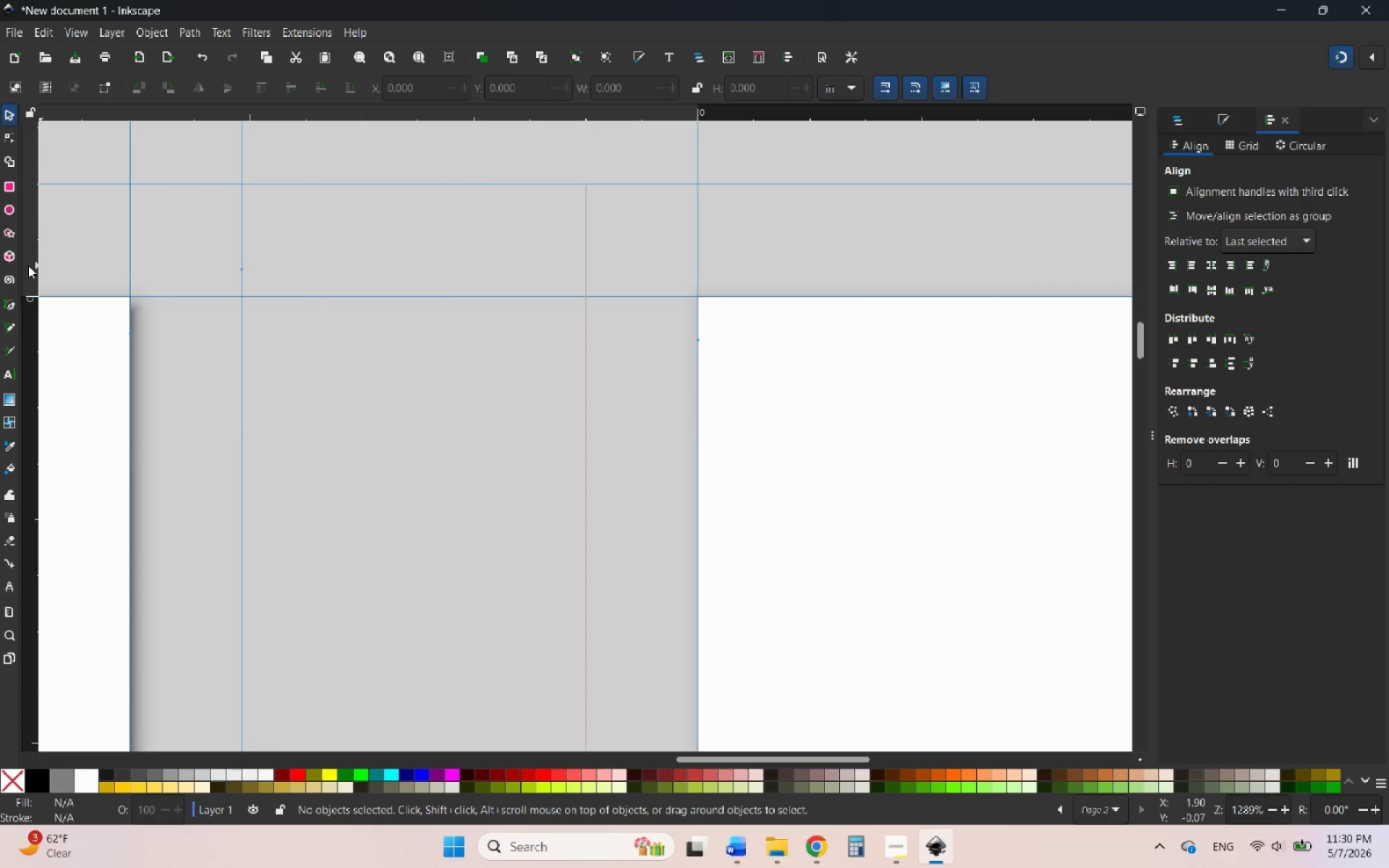 
left_click_drag(start_coordinate=[28, 265], to_coordinate=[587, 349])
 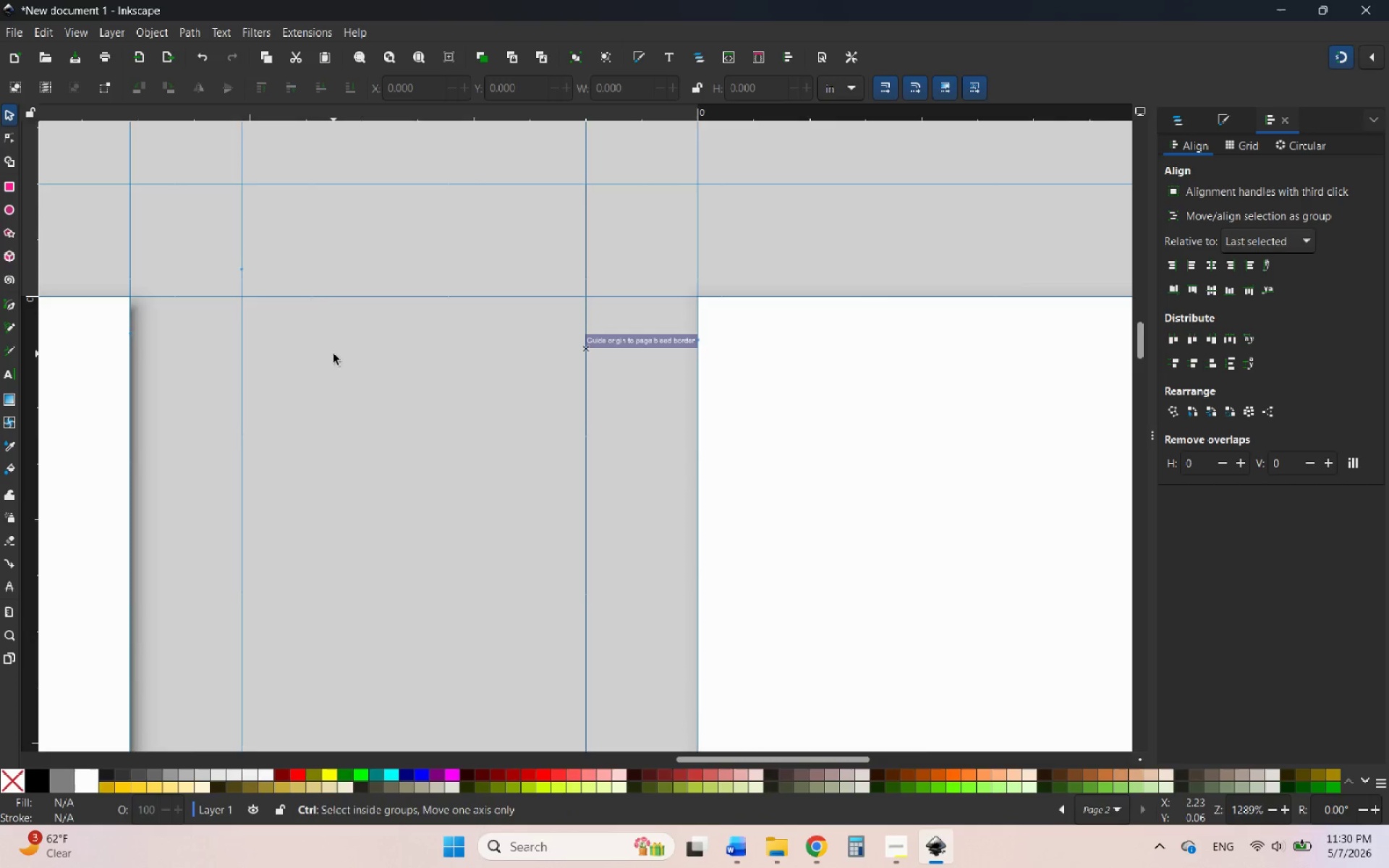 
hold_key(key=ControlLeft, duration=2.78)
scroll: coordinate [334, 354], scroll_direction: down, amount: 4.0
 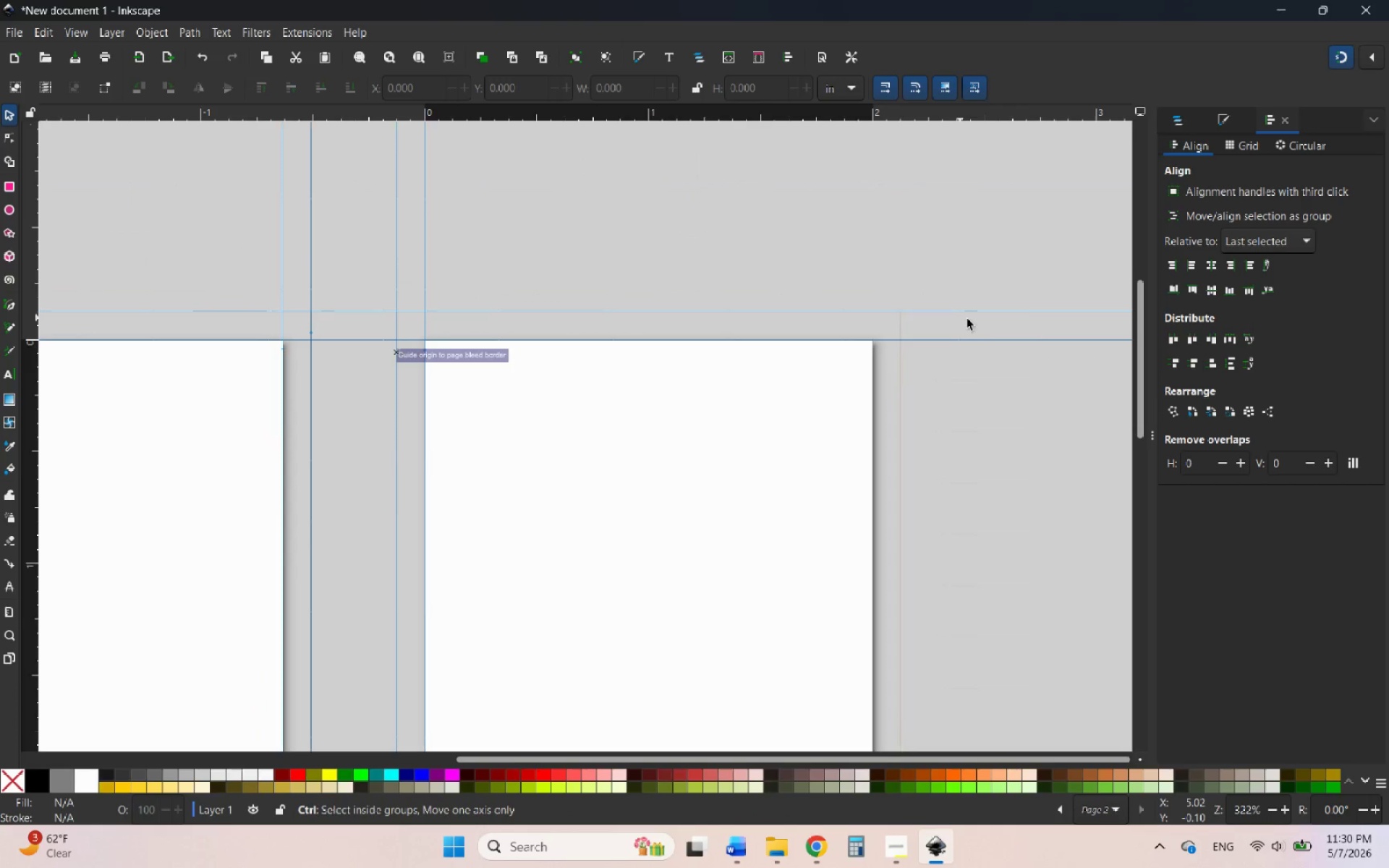 
scroll: coordinate [983, 349], scroll_direction: up, amount: 5.0
 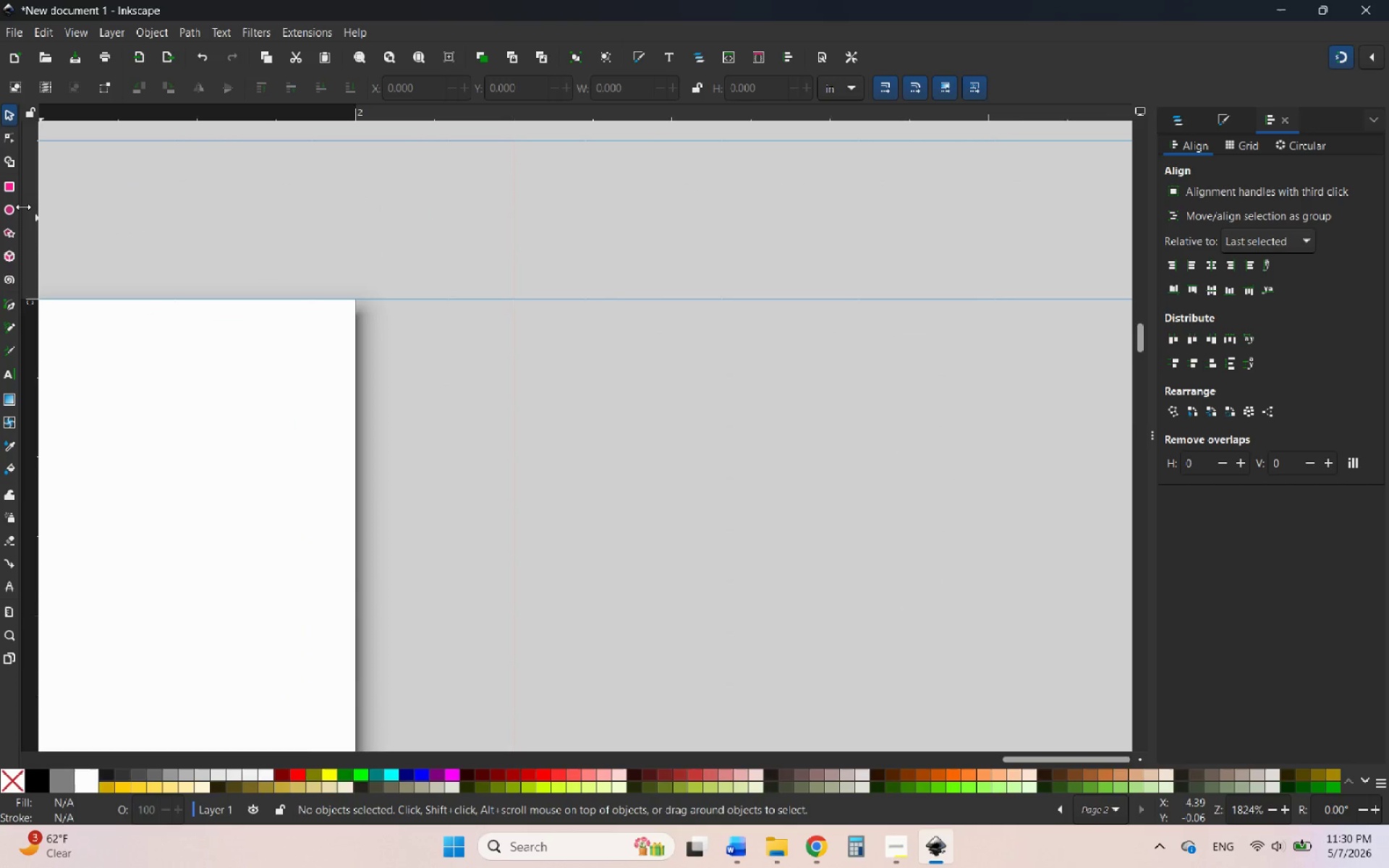 
left_click_drag(start_coordinate=[26, 197], to_coordinate=[352, 297])
 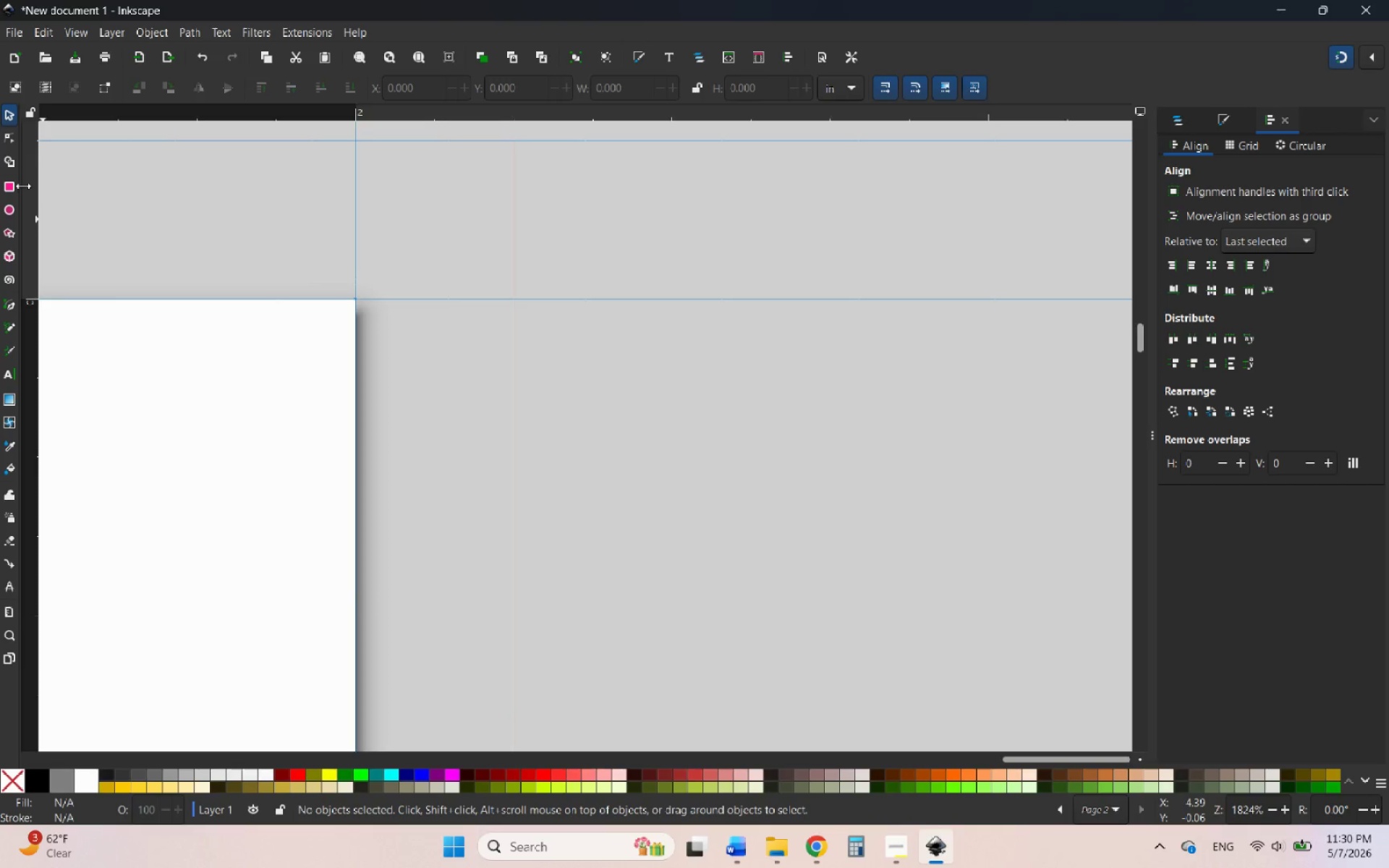 
left_click_drag(start_coordinate=[26, 185], to_coordinate=[522, 330])
 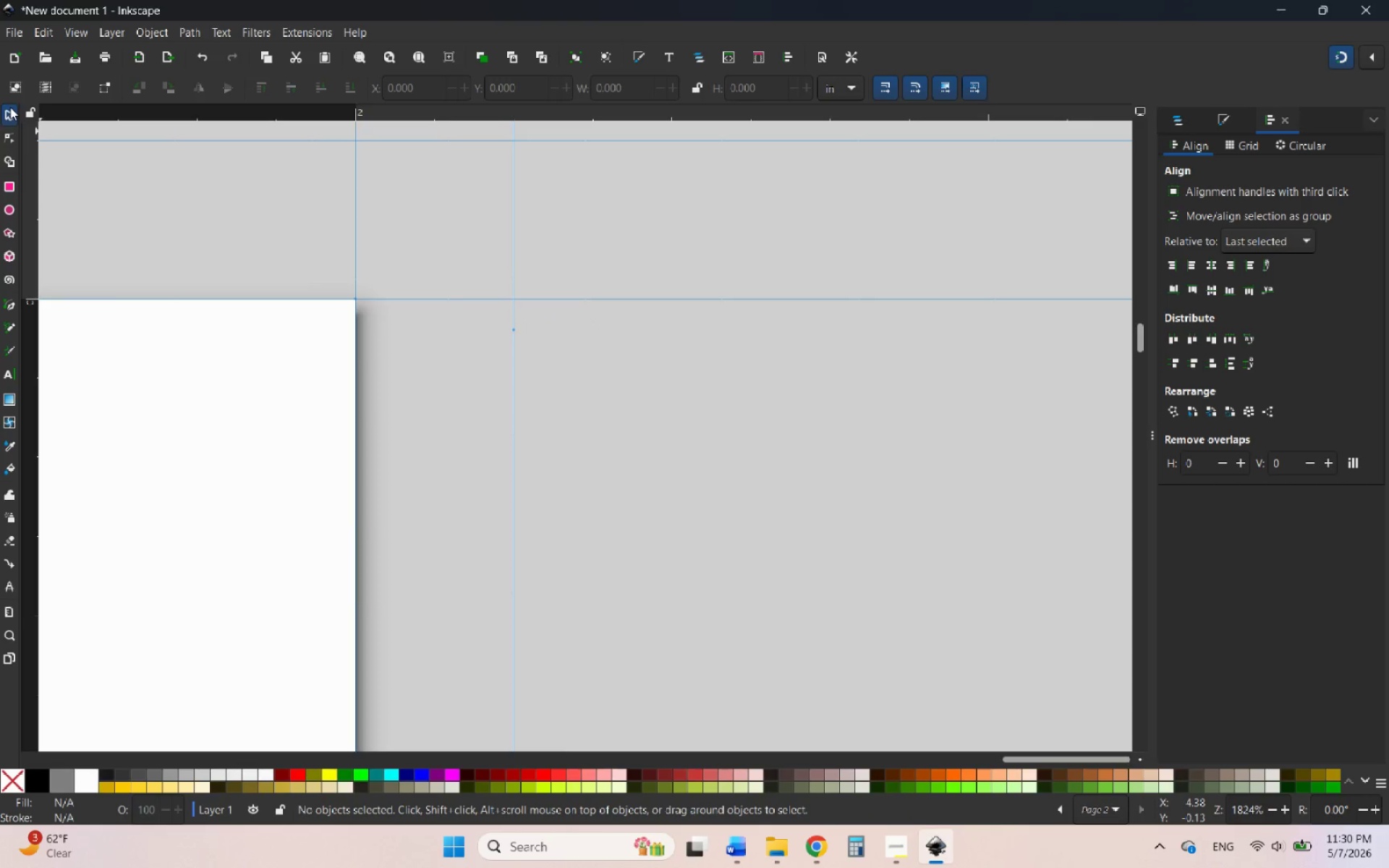 
hold_key(key=ControlLeft, duration=2.02)
scroll: coordinate [788, 355], scroll_direction: down, amount: 10.0
 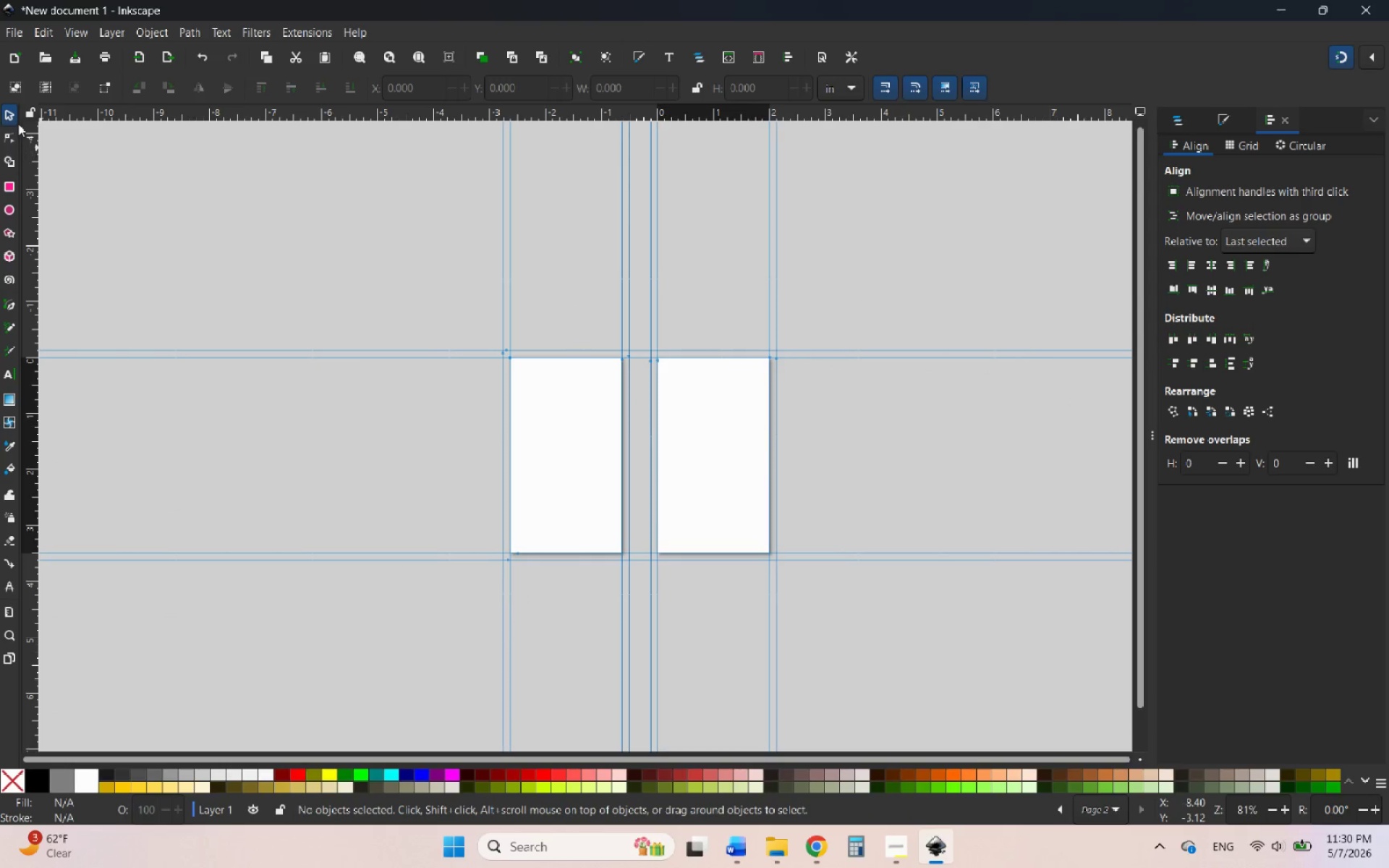 
left_click([11, 117])
 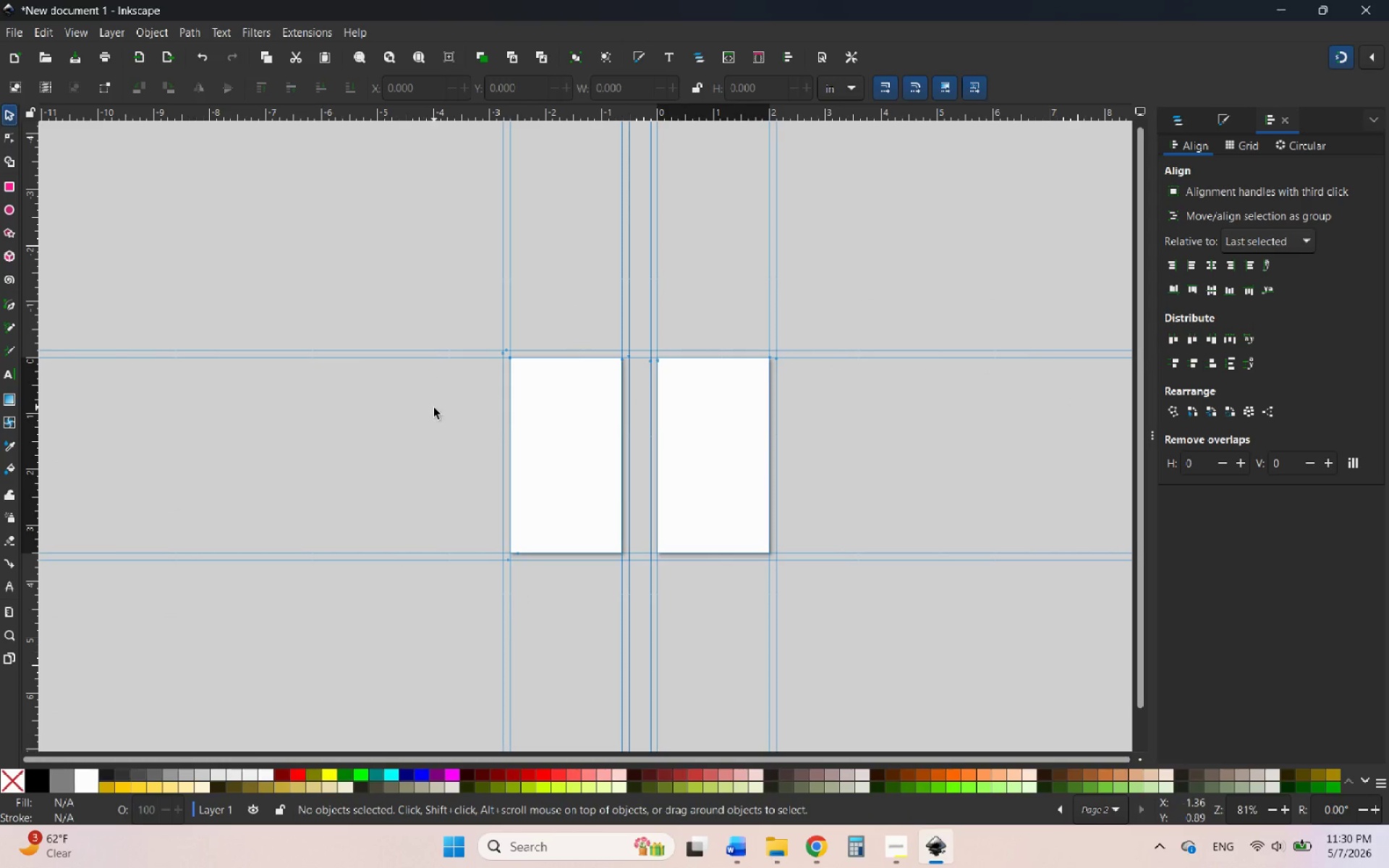 
left_click([434, 410])
 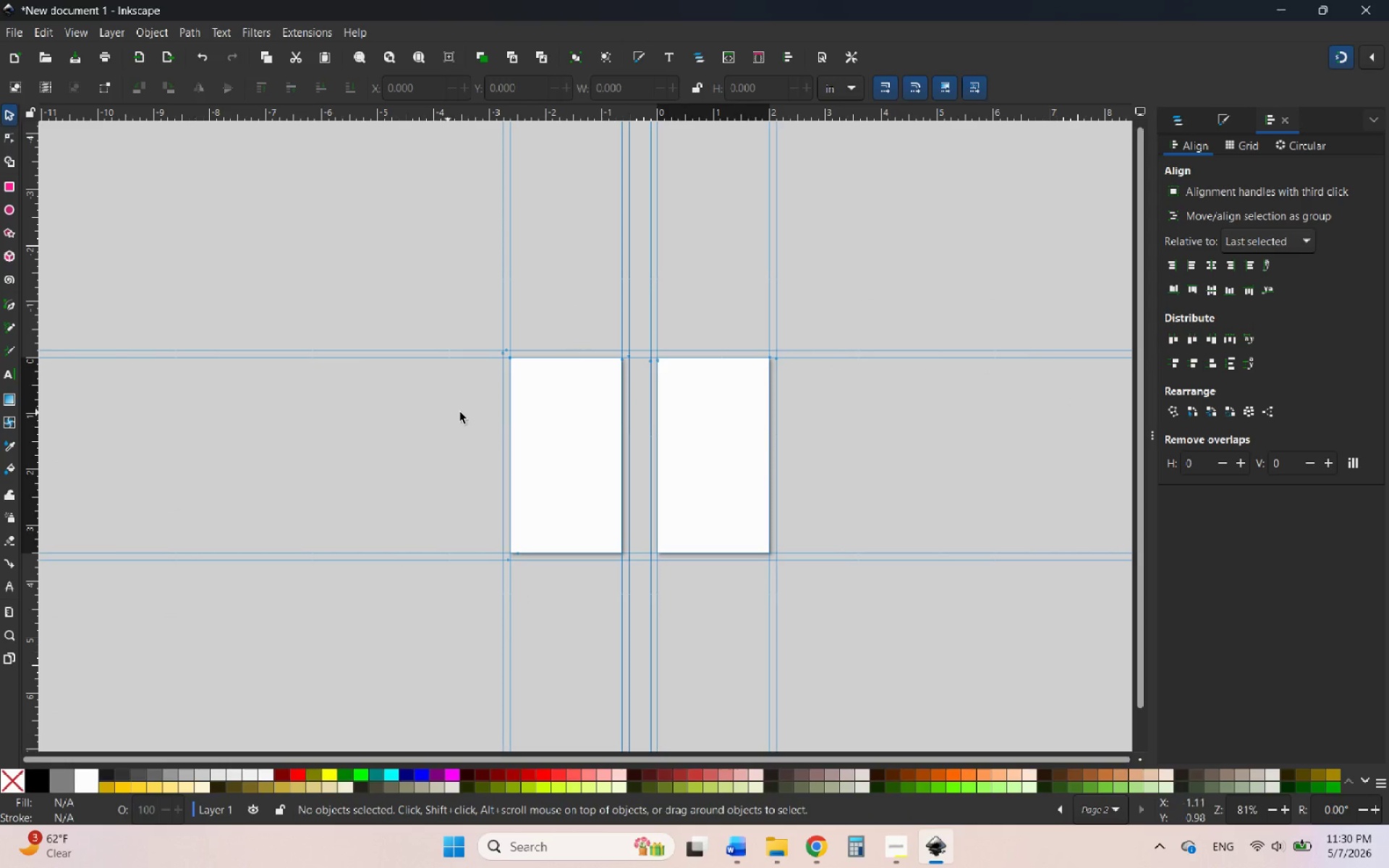 
hold_key(key=ControlLeft, duration=1.99)
scroll: coordinate [540, 328], scroll_direction: up, amount: 7.0
 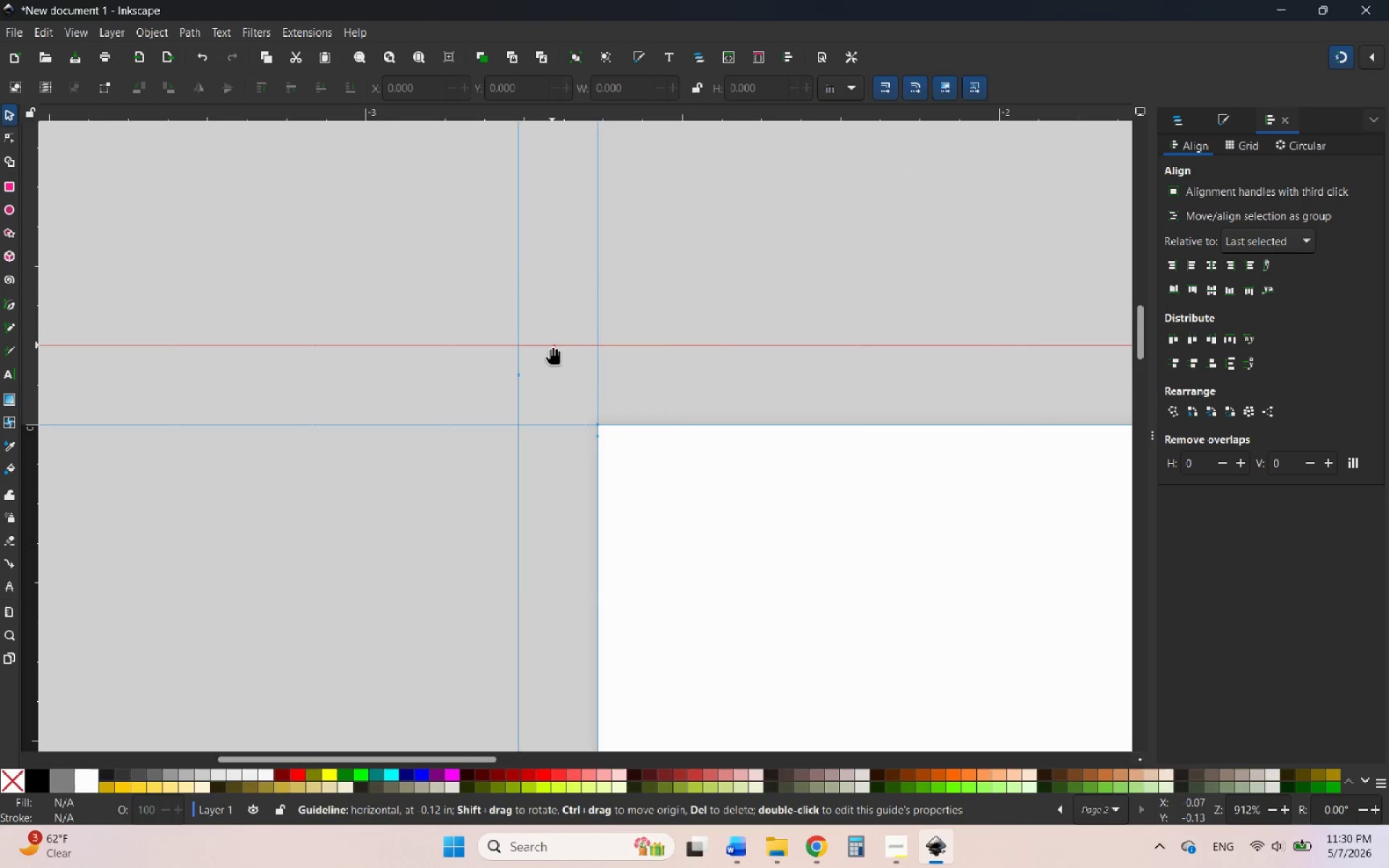 
left_click([552, 345])
 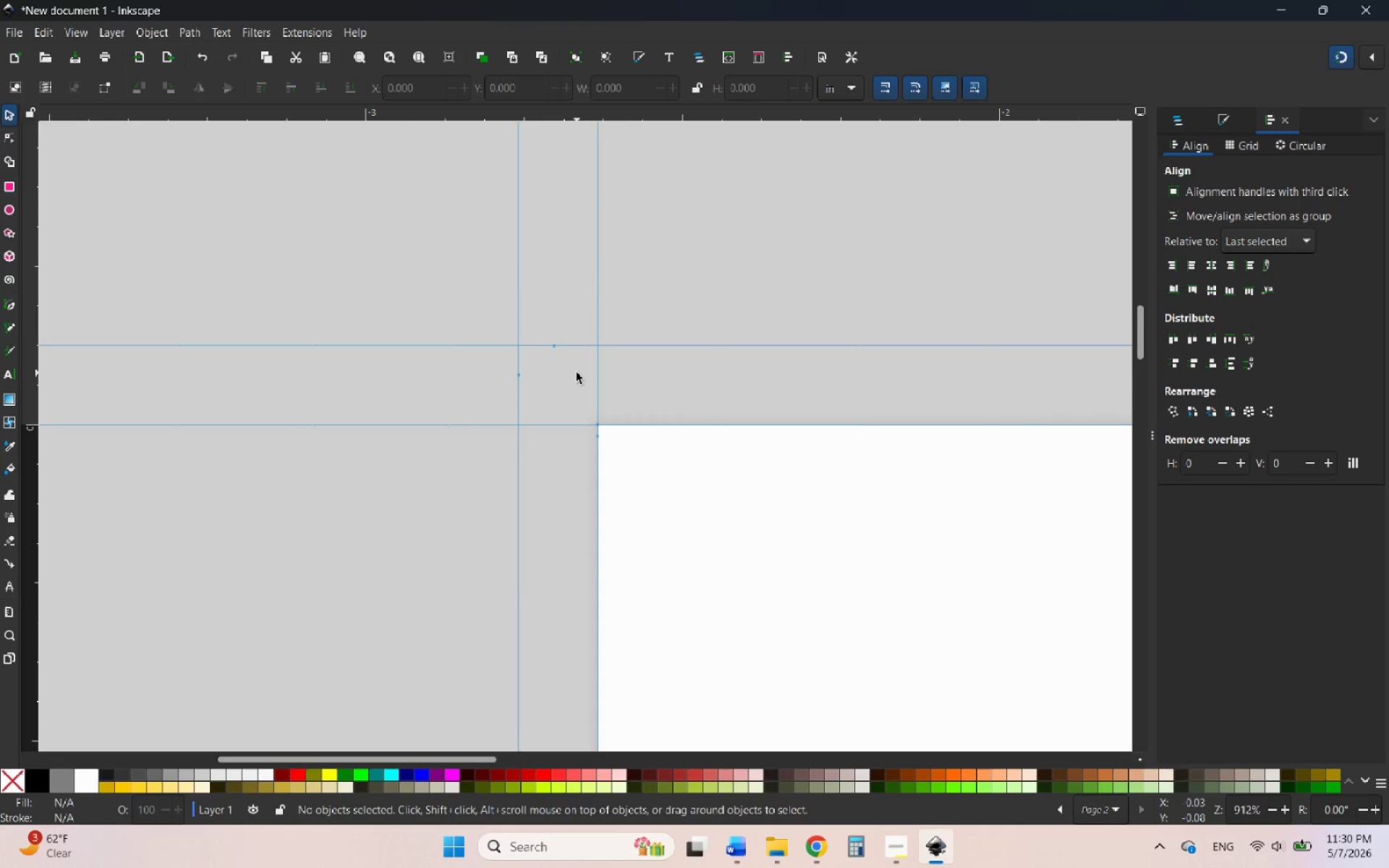 
left_click([577, 373])
 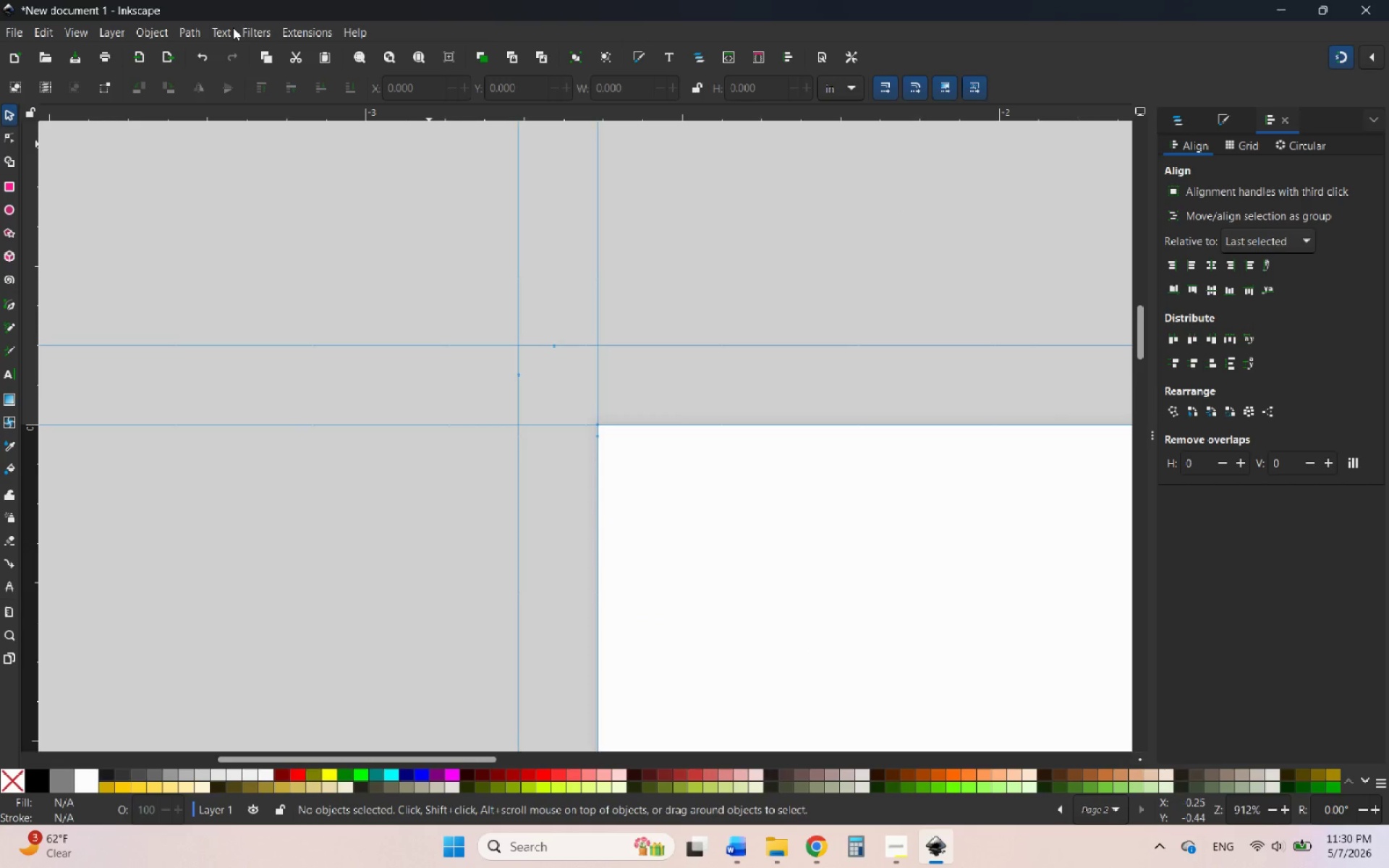 
left_click([140, 28])
 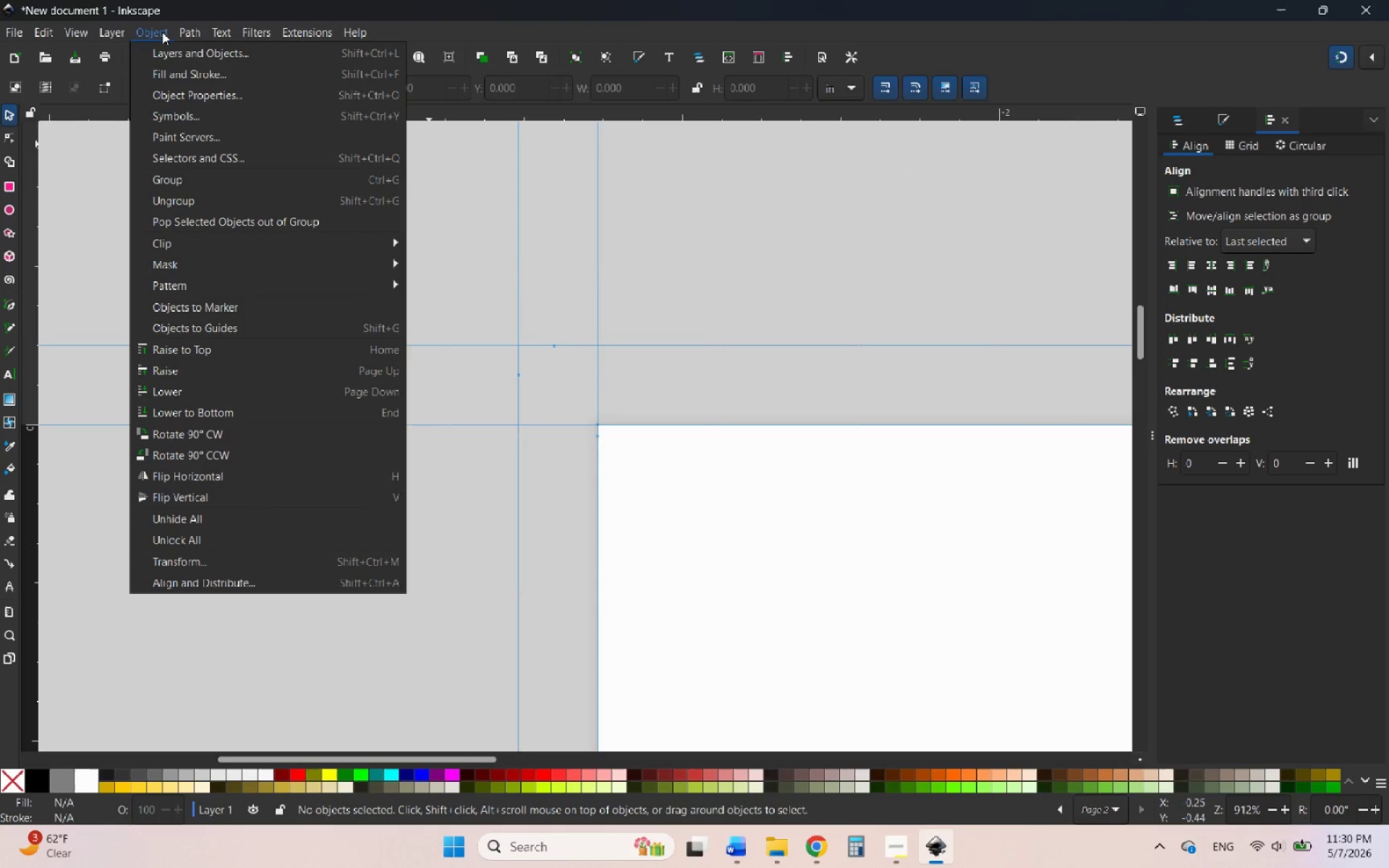 
wait(6.17)
 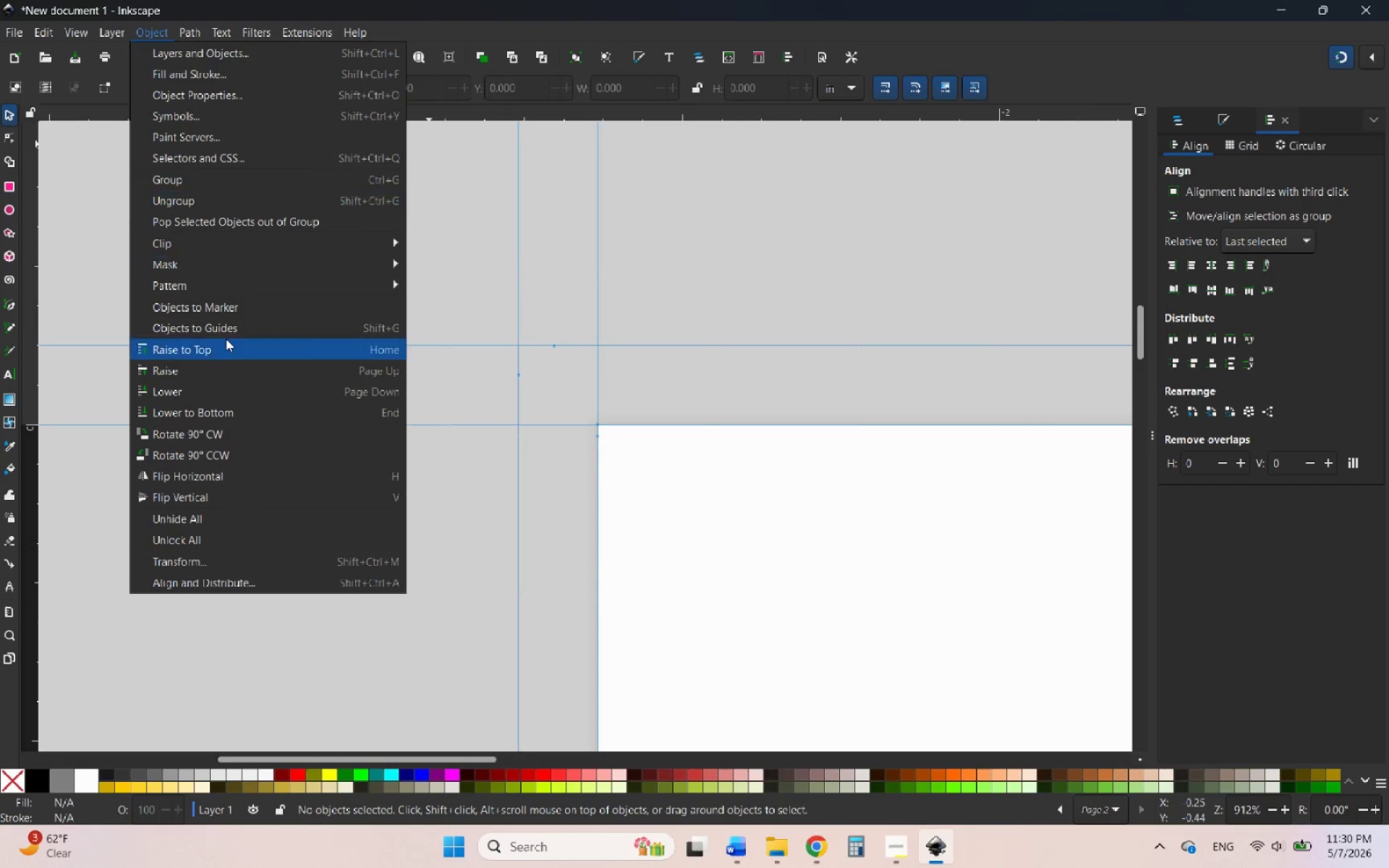 
left_click([1179, 113])
 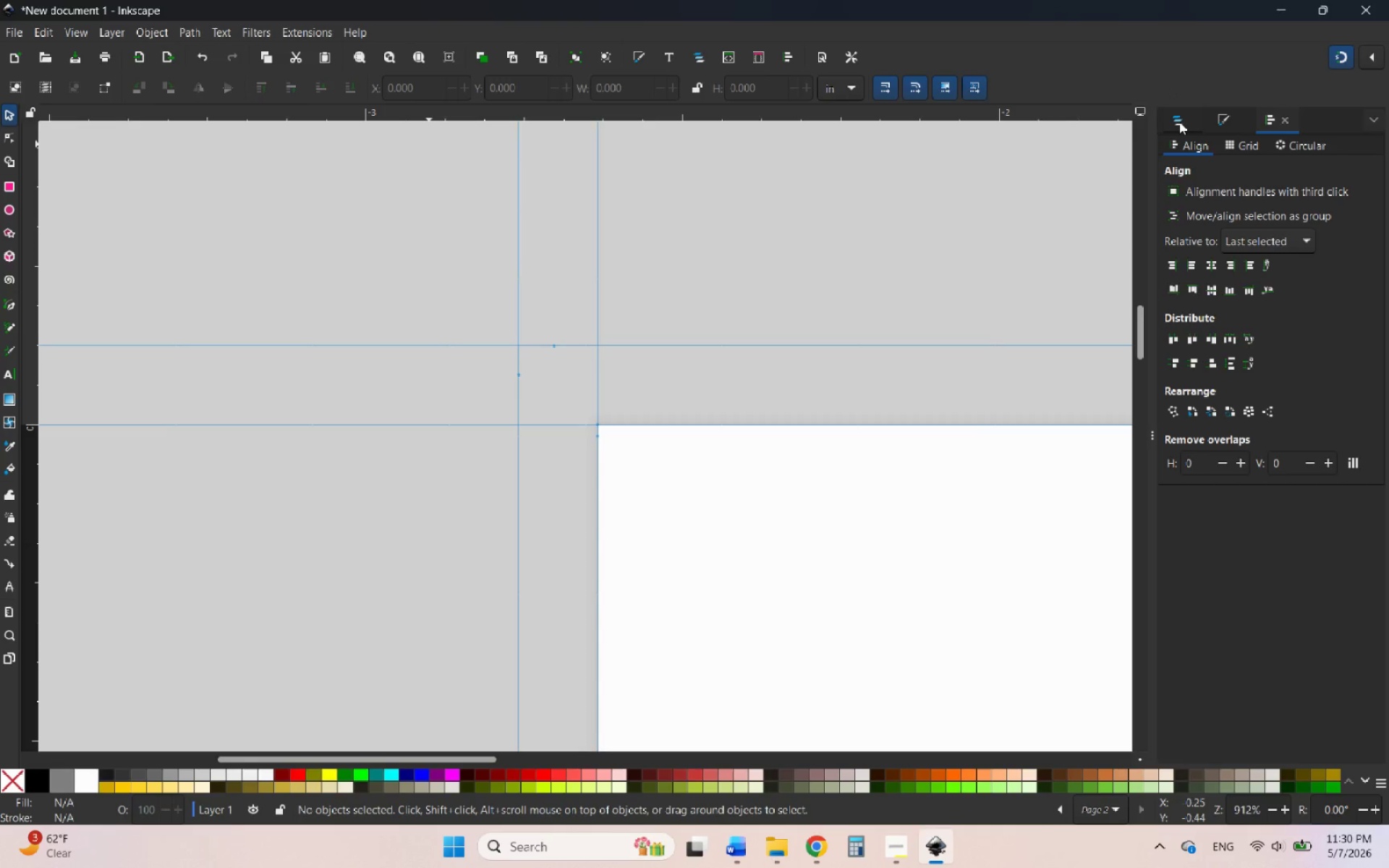 
left_click([1179, 123])
 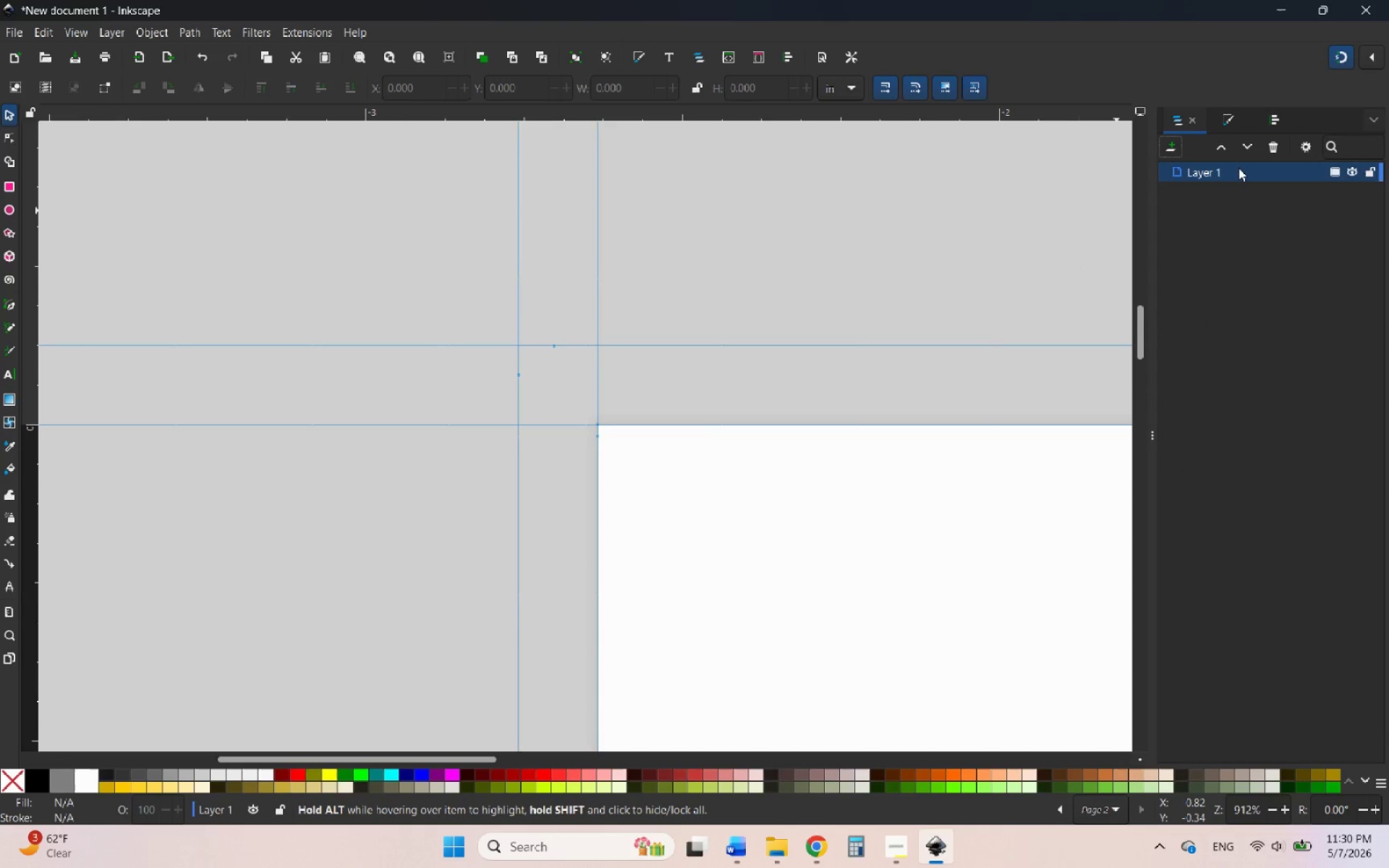 
double_click([1192, 172])
 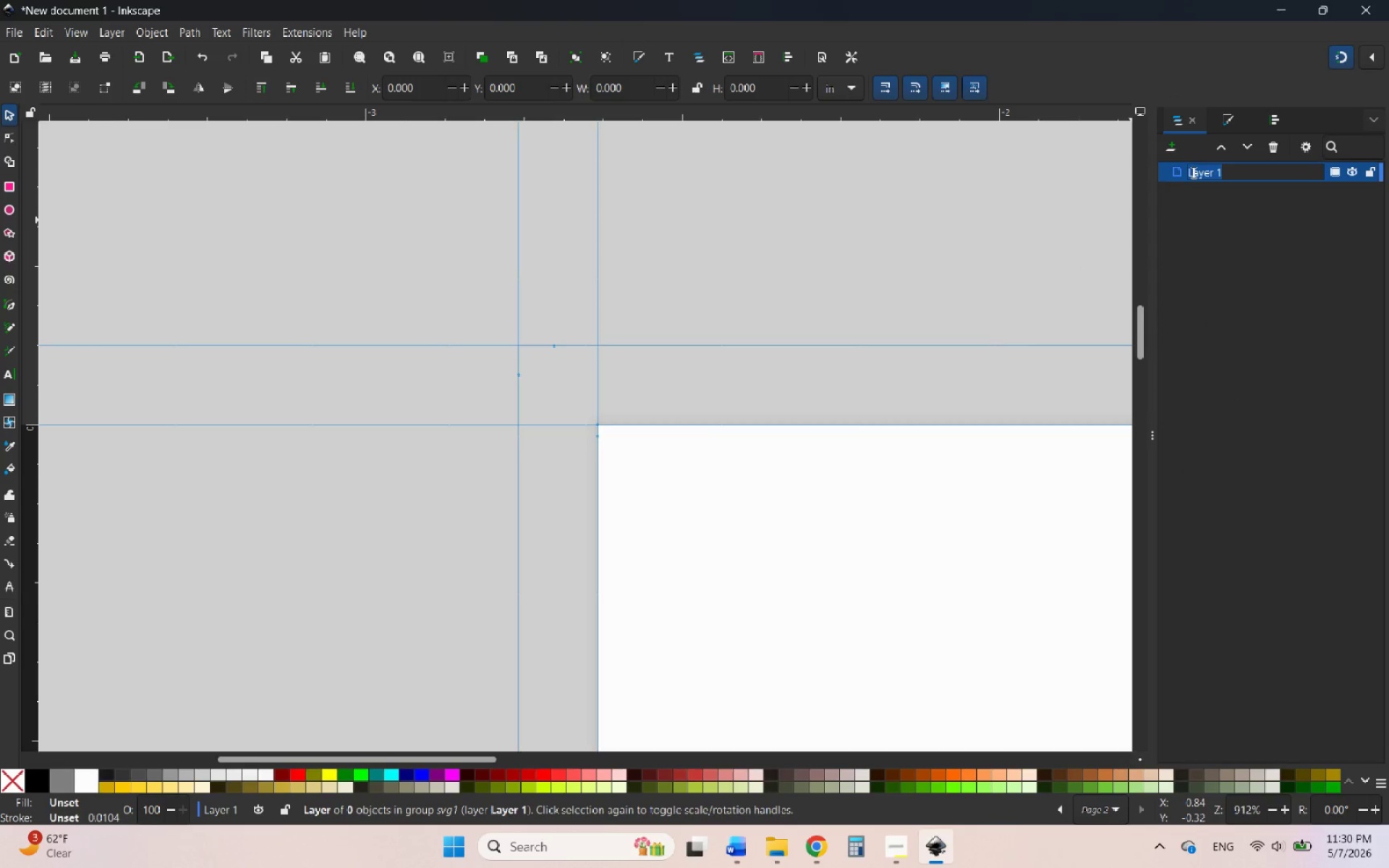 
type(Backgroun)
 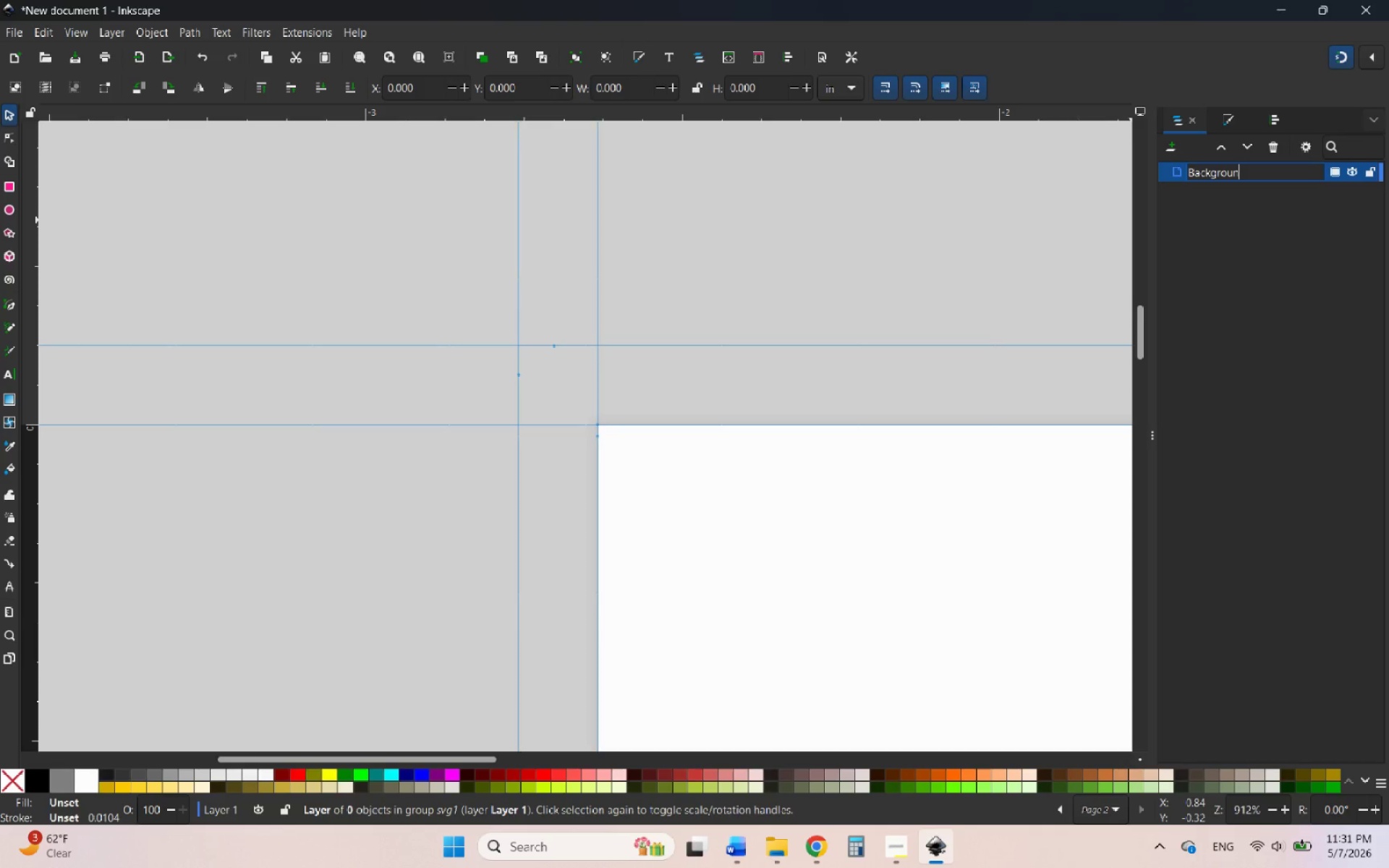 
wait(22.99)
 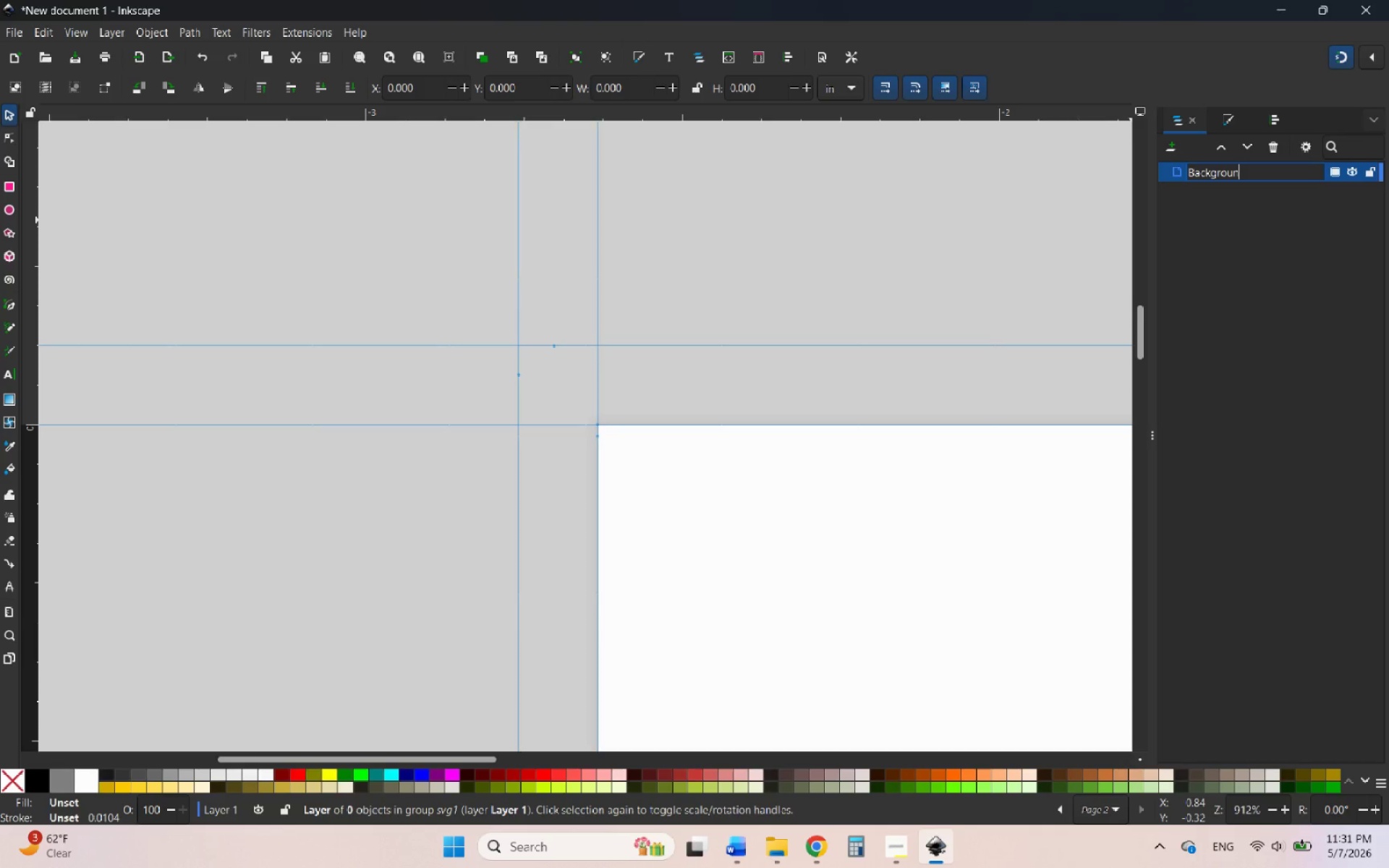 
hold_key(key=ControlLeft, duration=0.91)
scroll: coordinate [531, 407], scroll_direction: down, amount: 6.0
 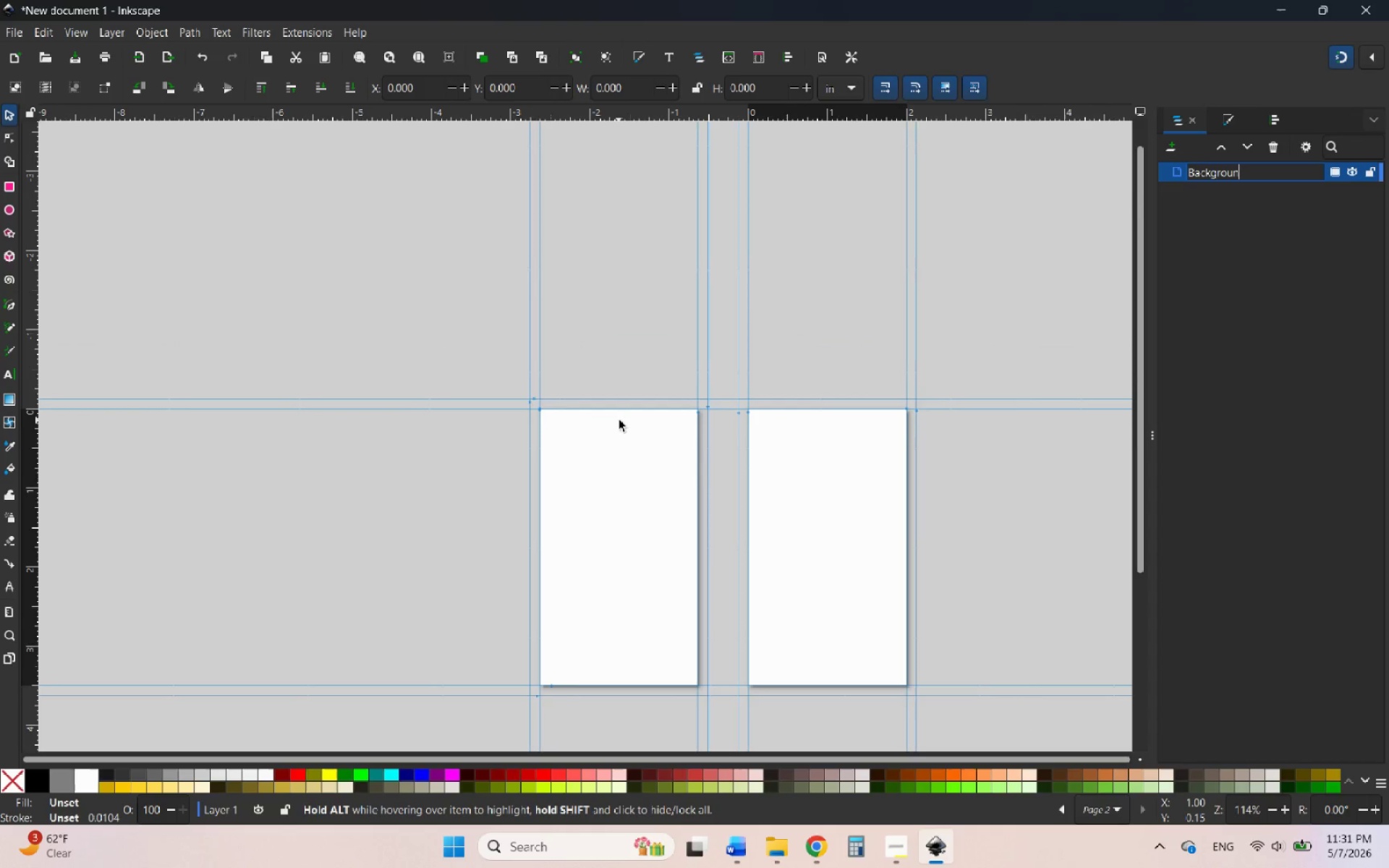 
hold_key(key=ControlLeft, duration=3.36)
scroll: coordinate [815, 540], scroll_direction: up, amount: 10.0
 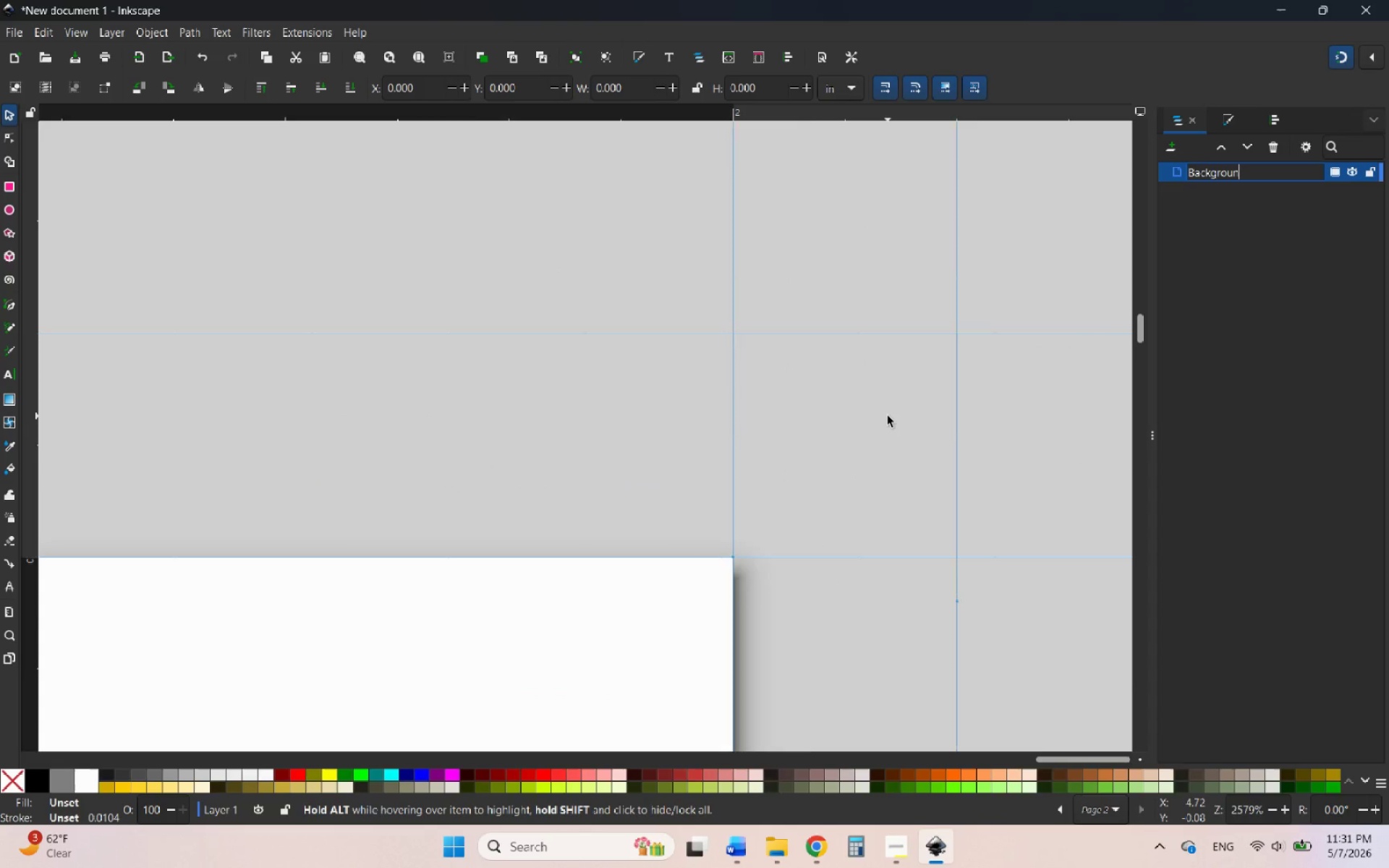 
scroll: coordinate [810, 401], scroll_direction: down, amount: 11.0
 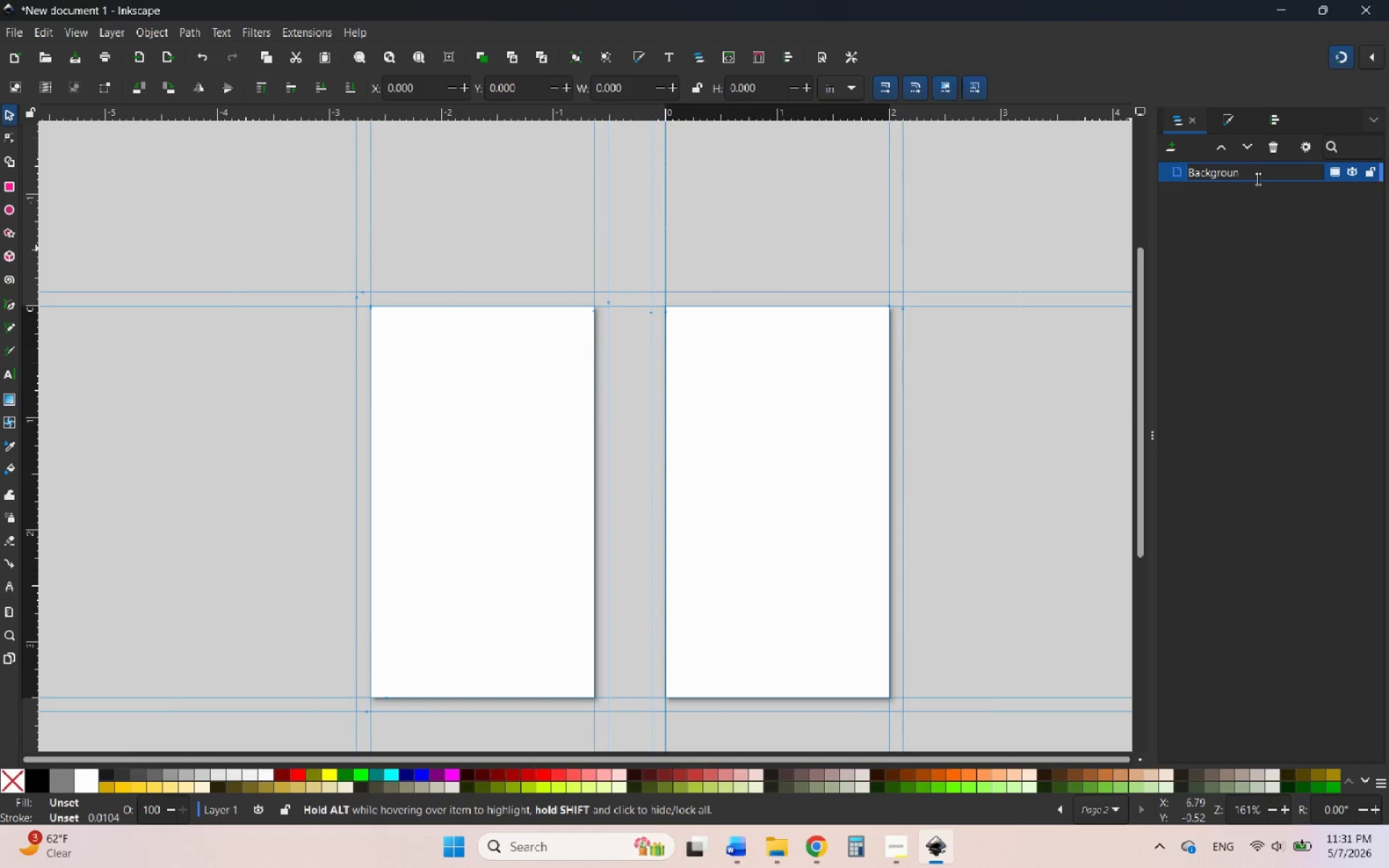 
key(D)
 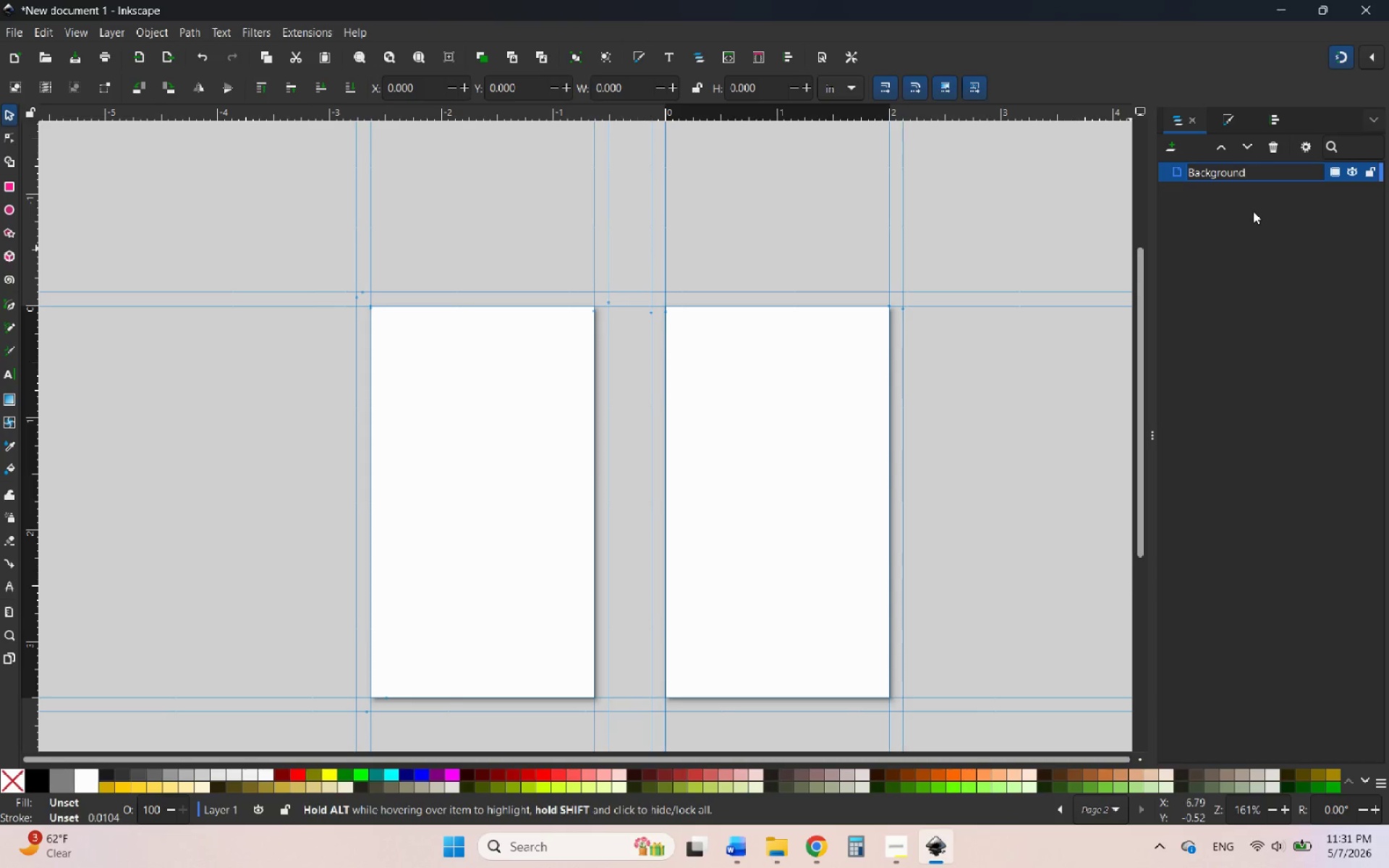 
left_click([1253, 211])
 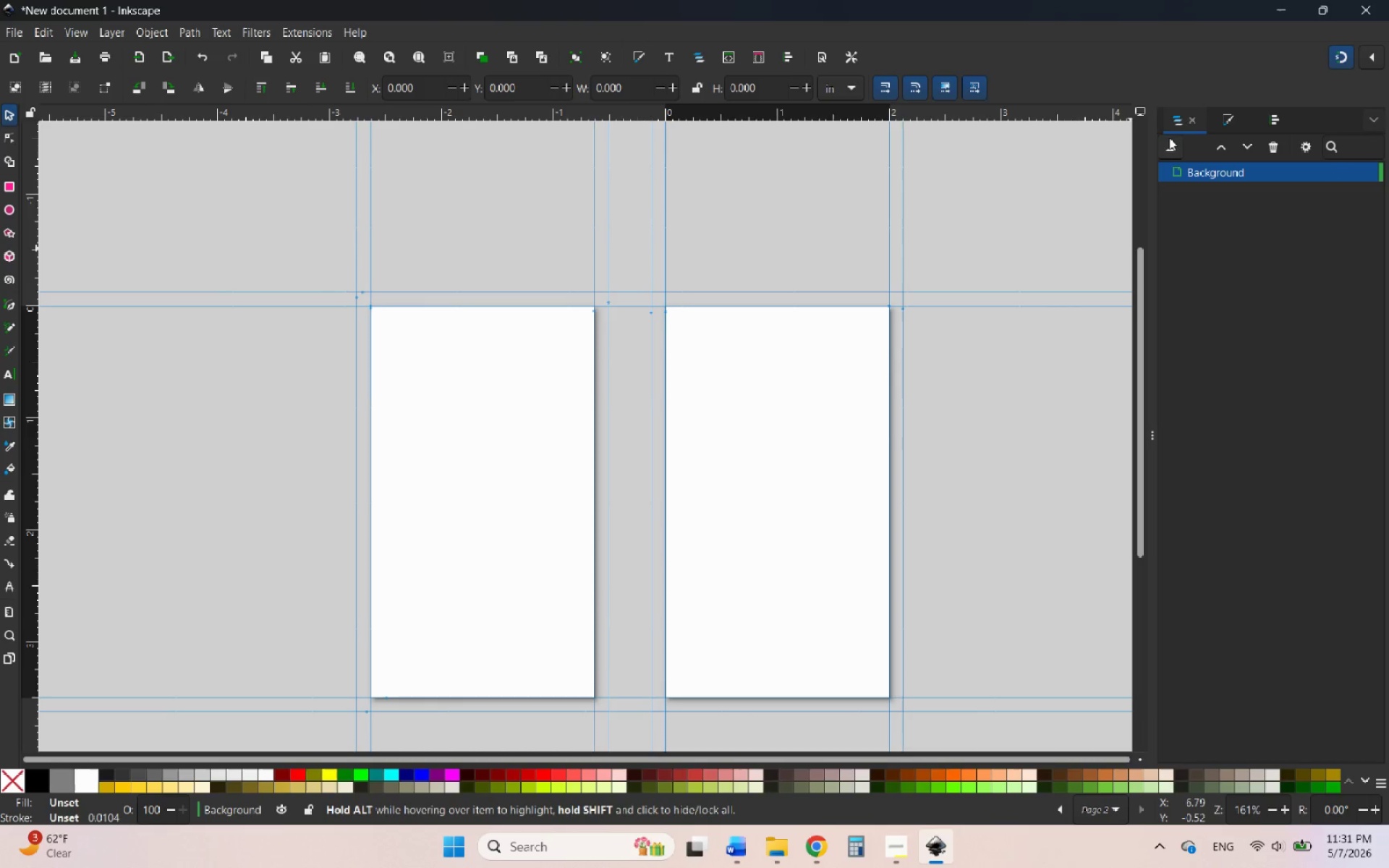 
left_click([1171, 141])
 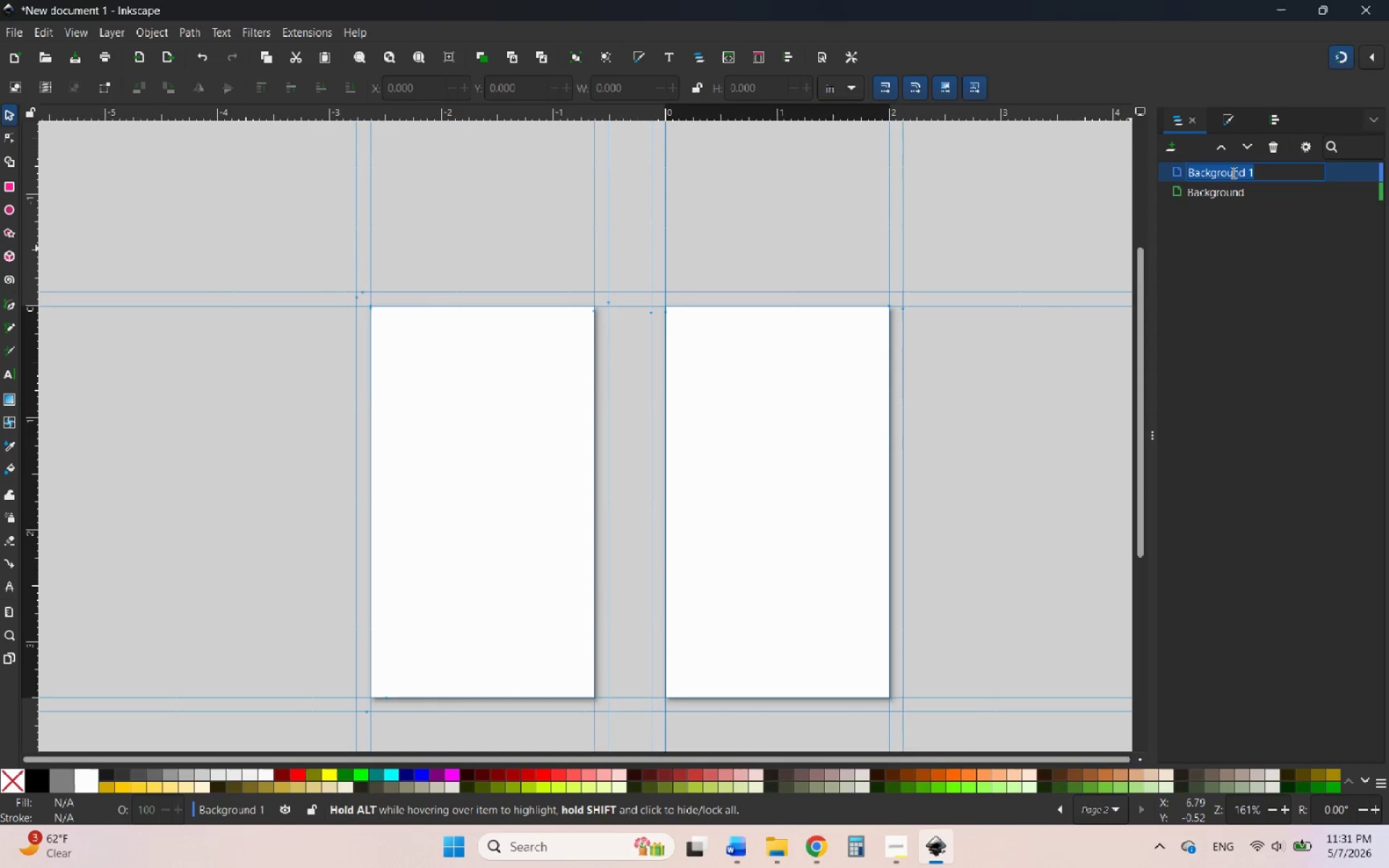 
type(Graphics)
 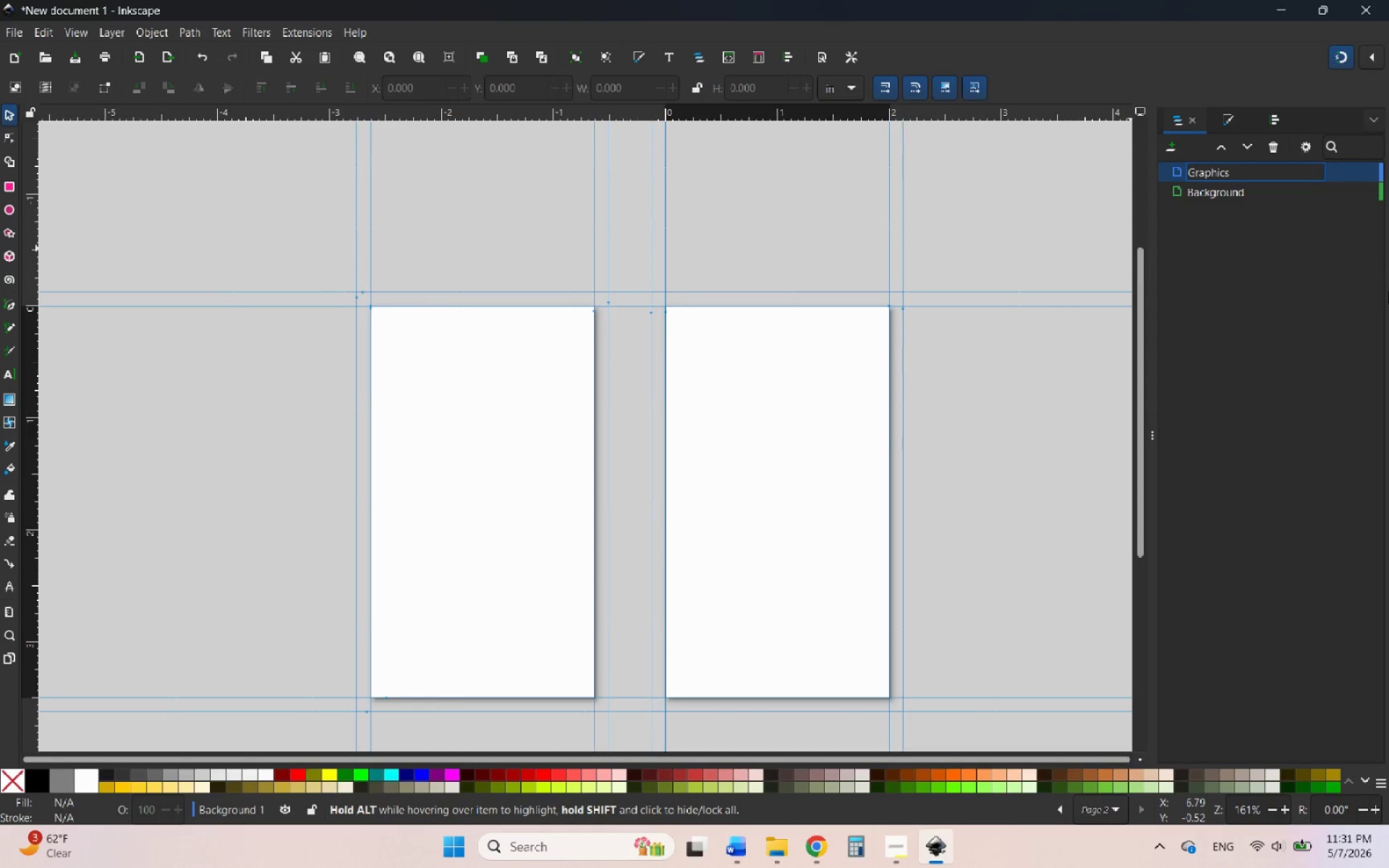 
left_click([1280, 293])
 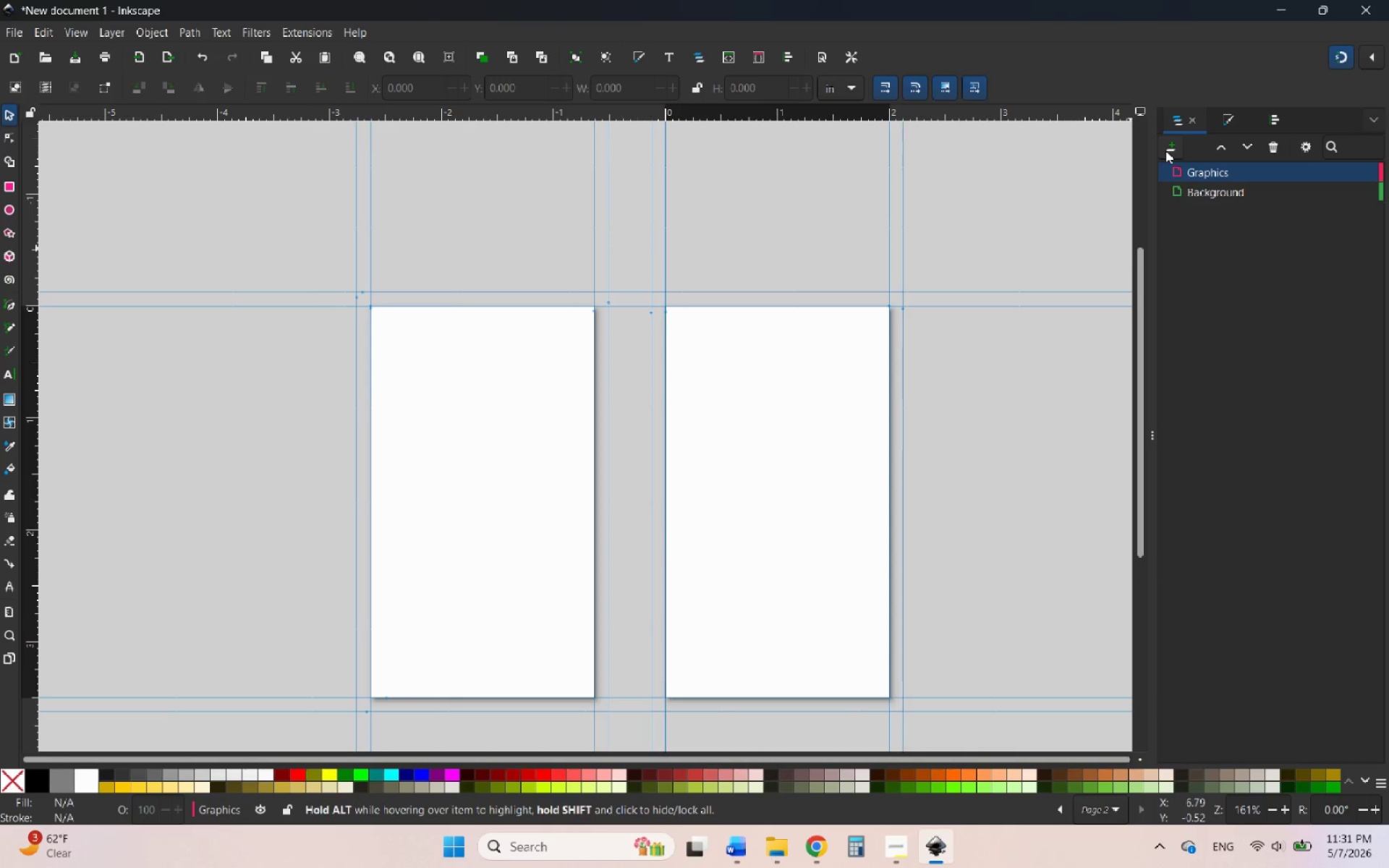 
left_click([1165, 150])
 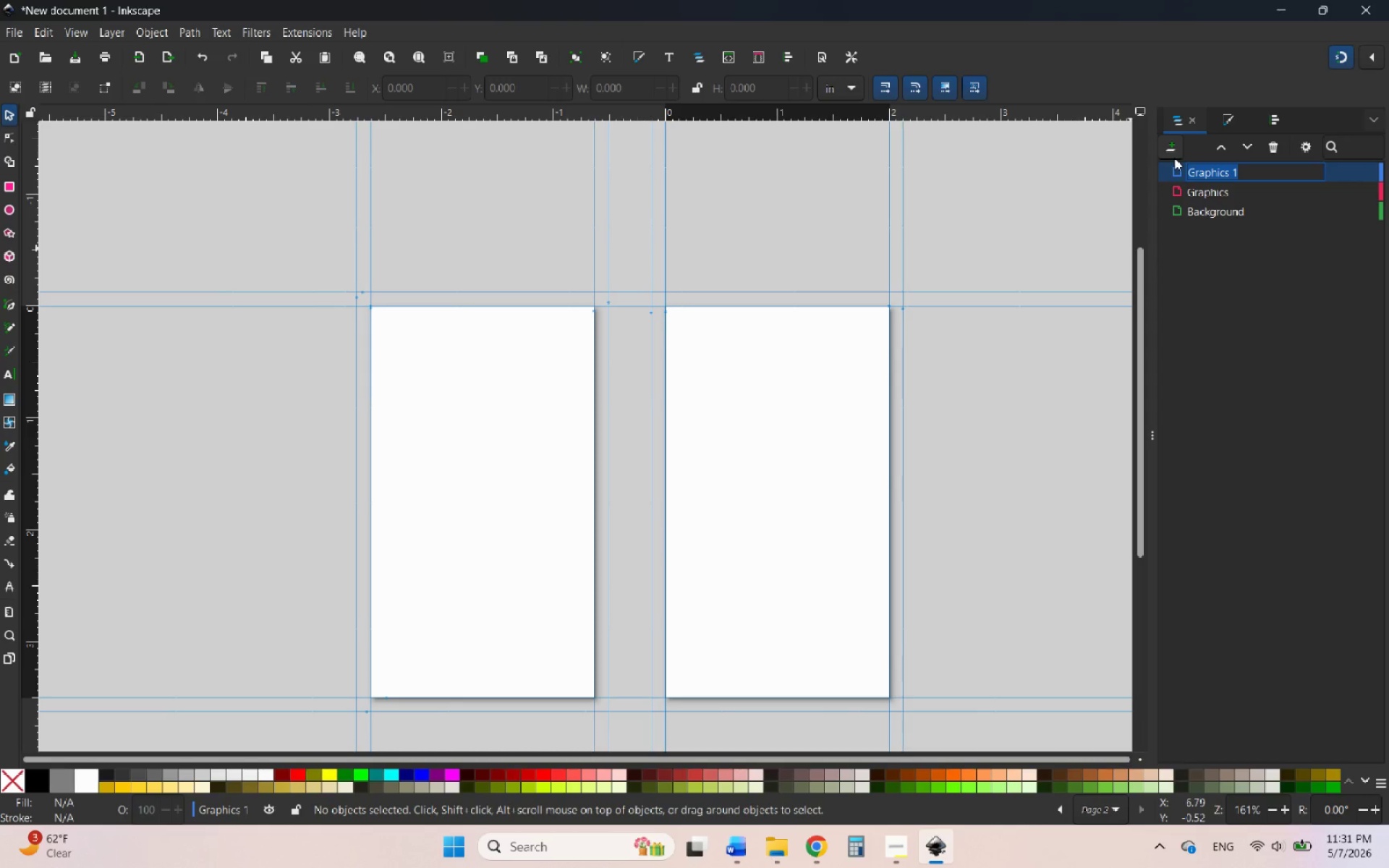 
type(Texts)
 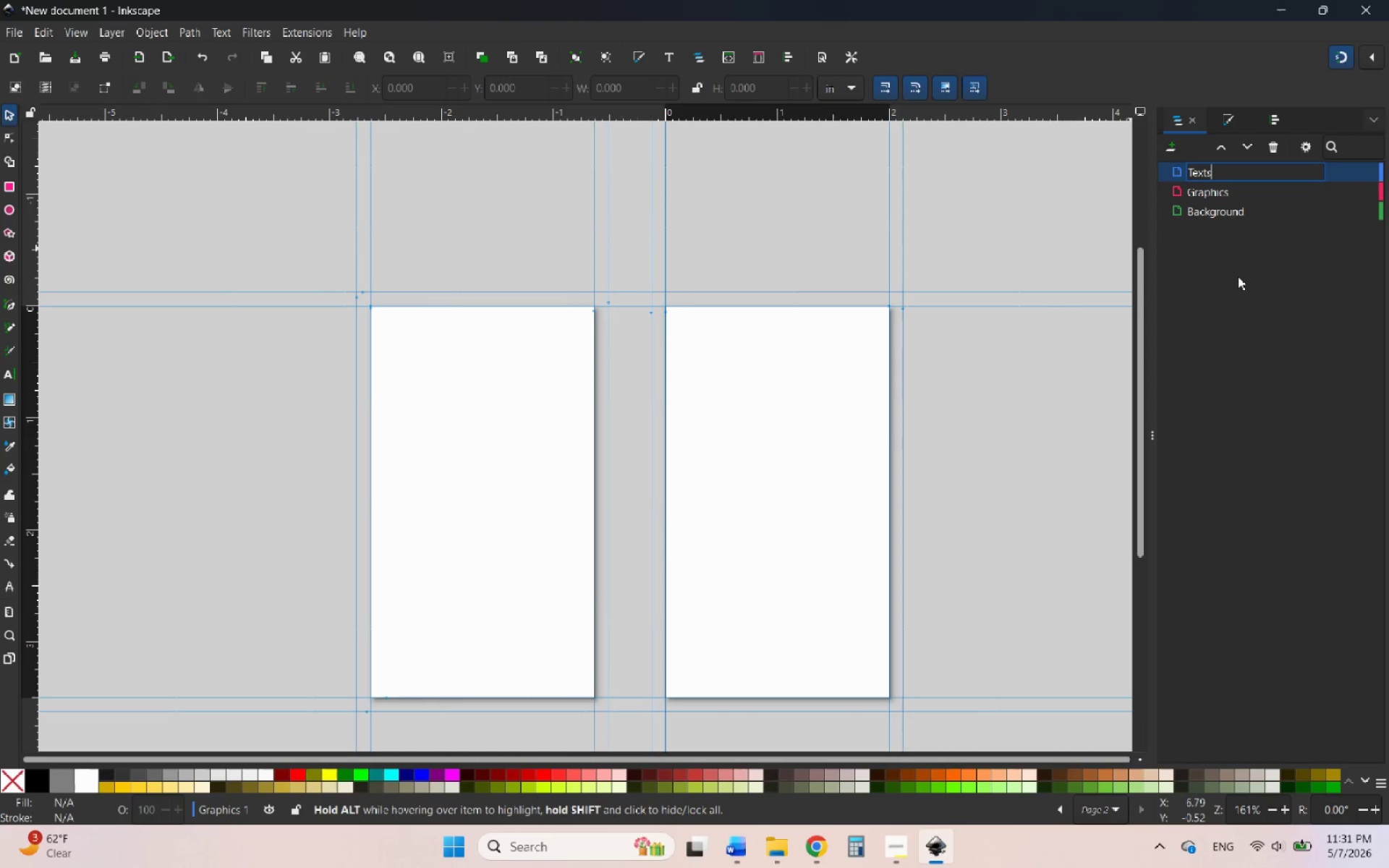 
left_click([1238, 285])
 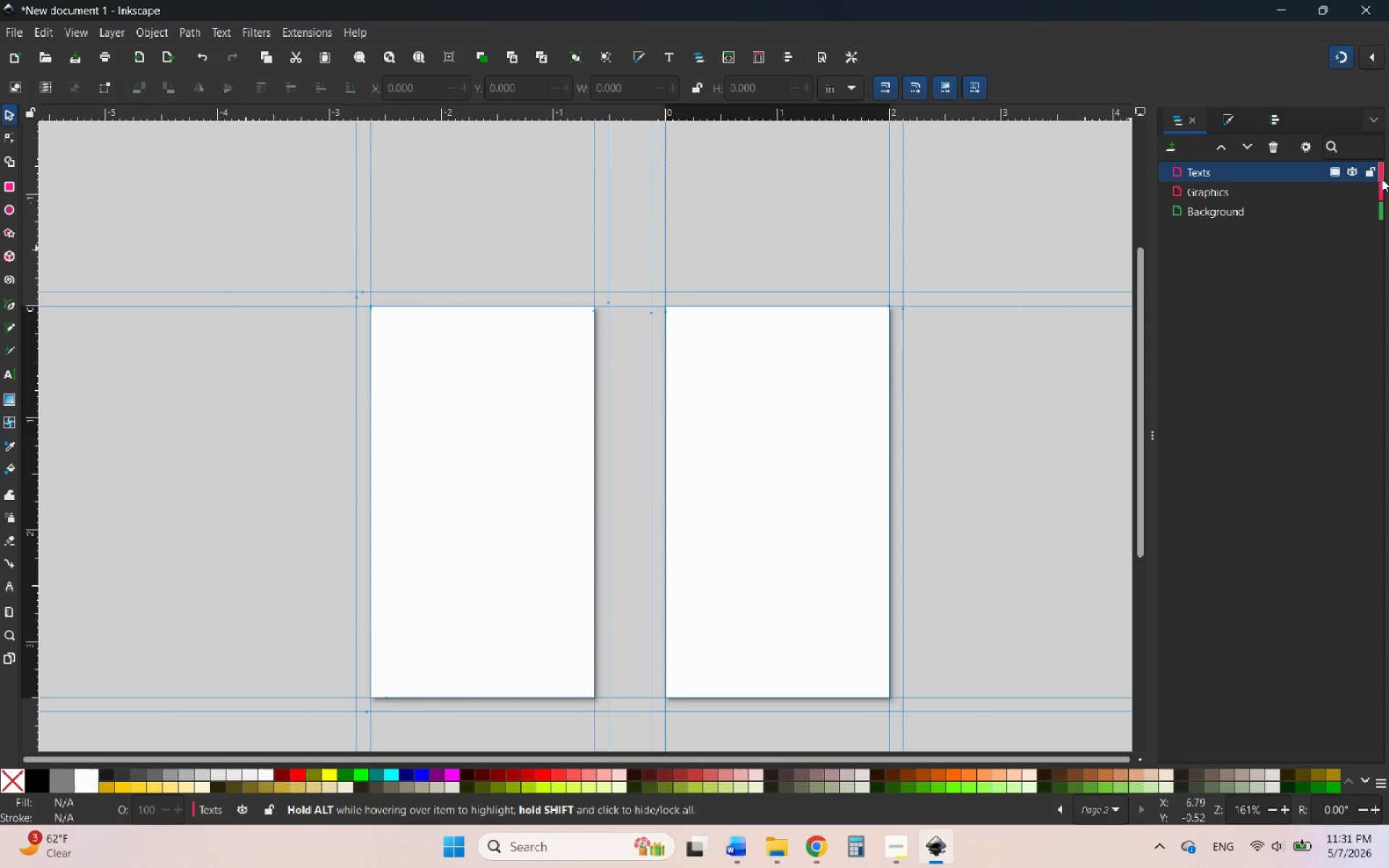 
left_click([1382, 177])
 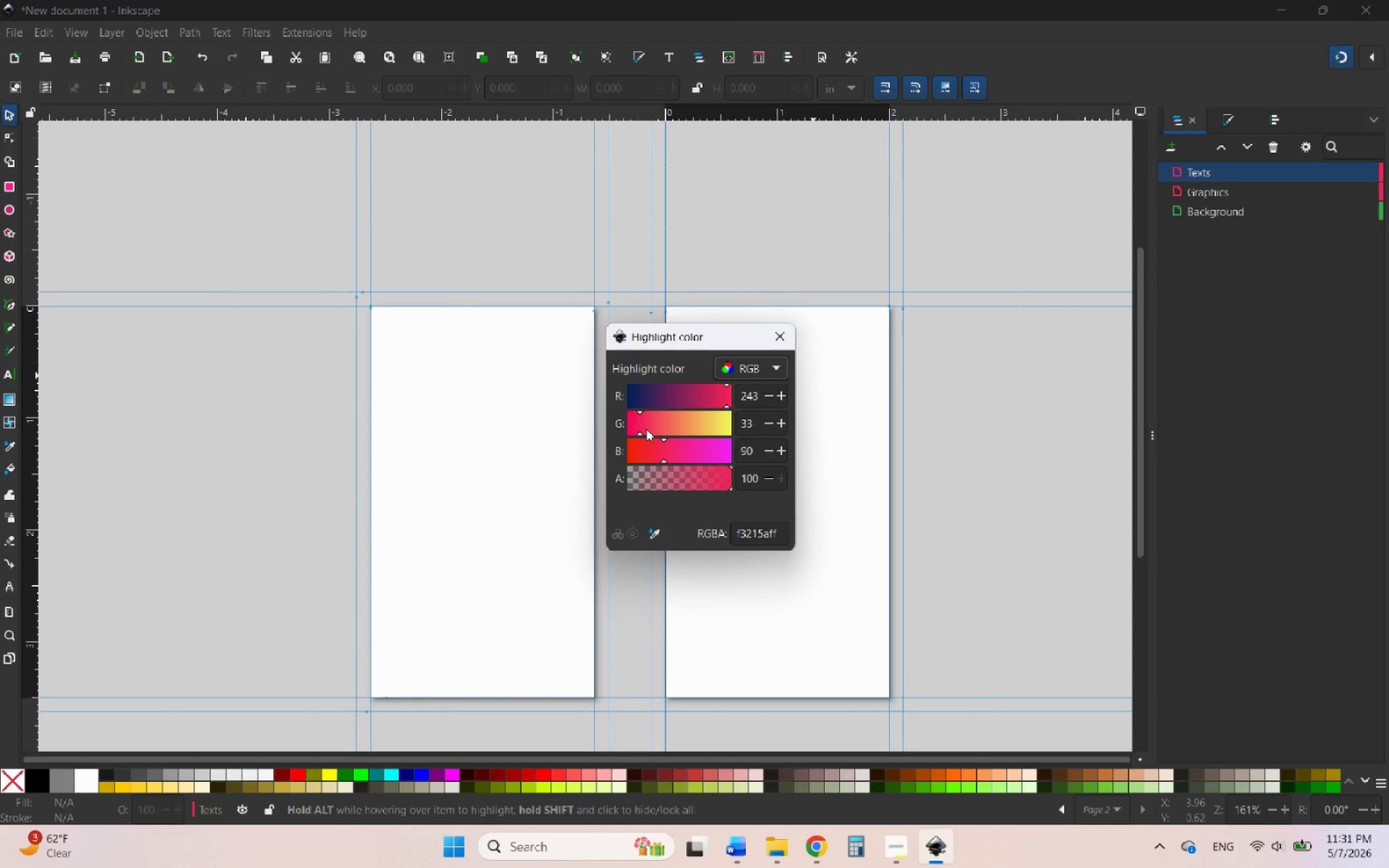 
left_click_drag(start_coordinate=[642, 393], to_coordinate=[623, 397])
 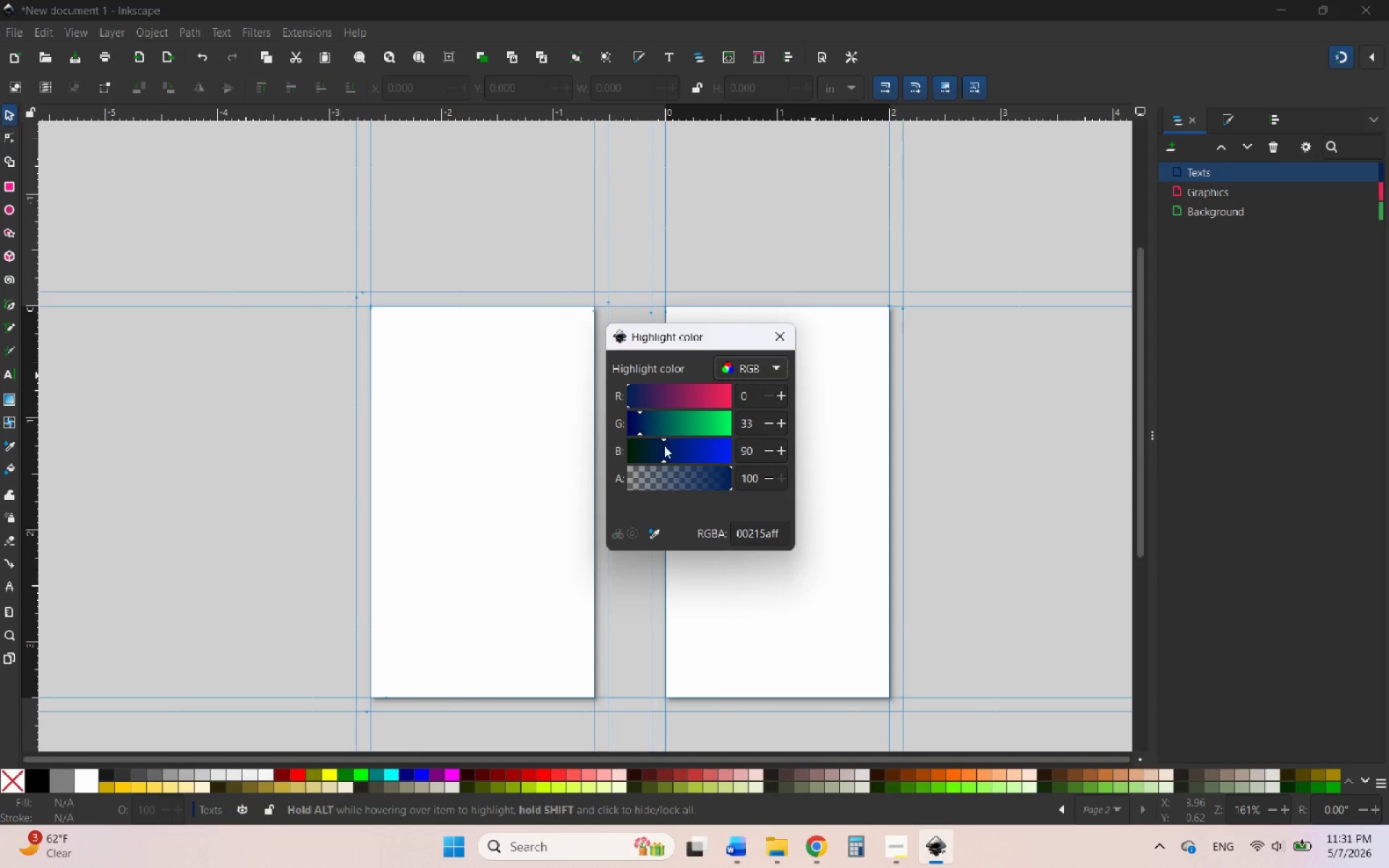 
left_click_drag(start_coordinate=[664, 446], to_coordinate=[766, 446])
 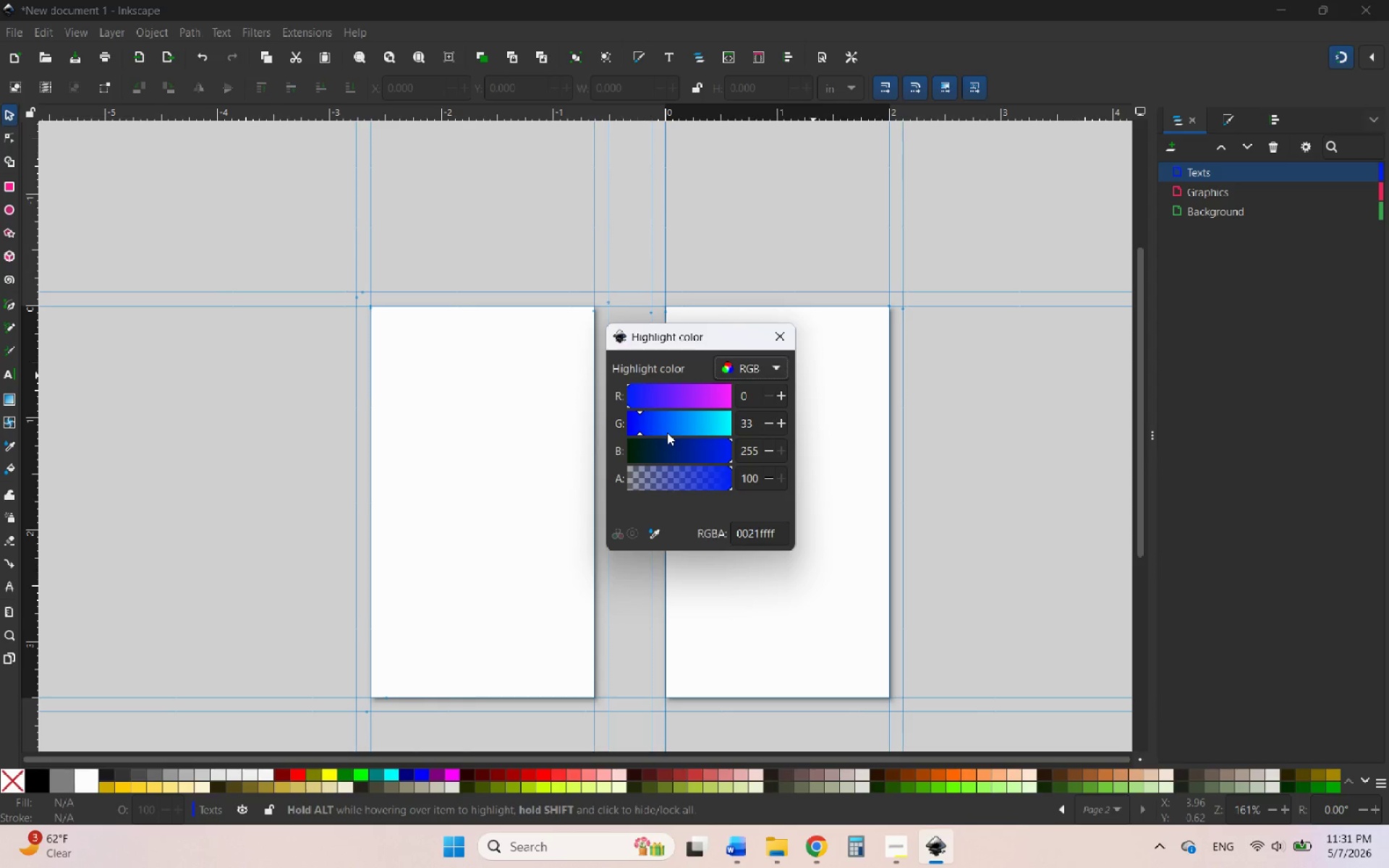 
left_click_drag(start_coordinate=[681, 422], to_coordinate=[773, 414])
 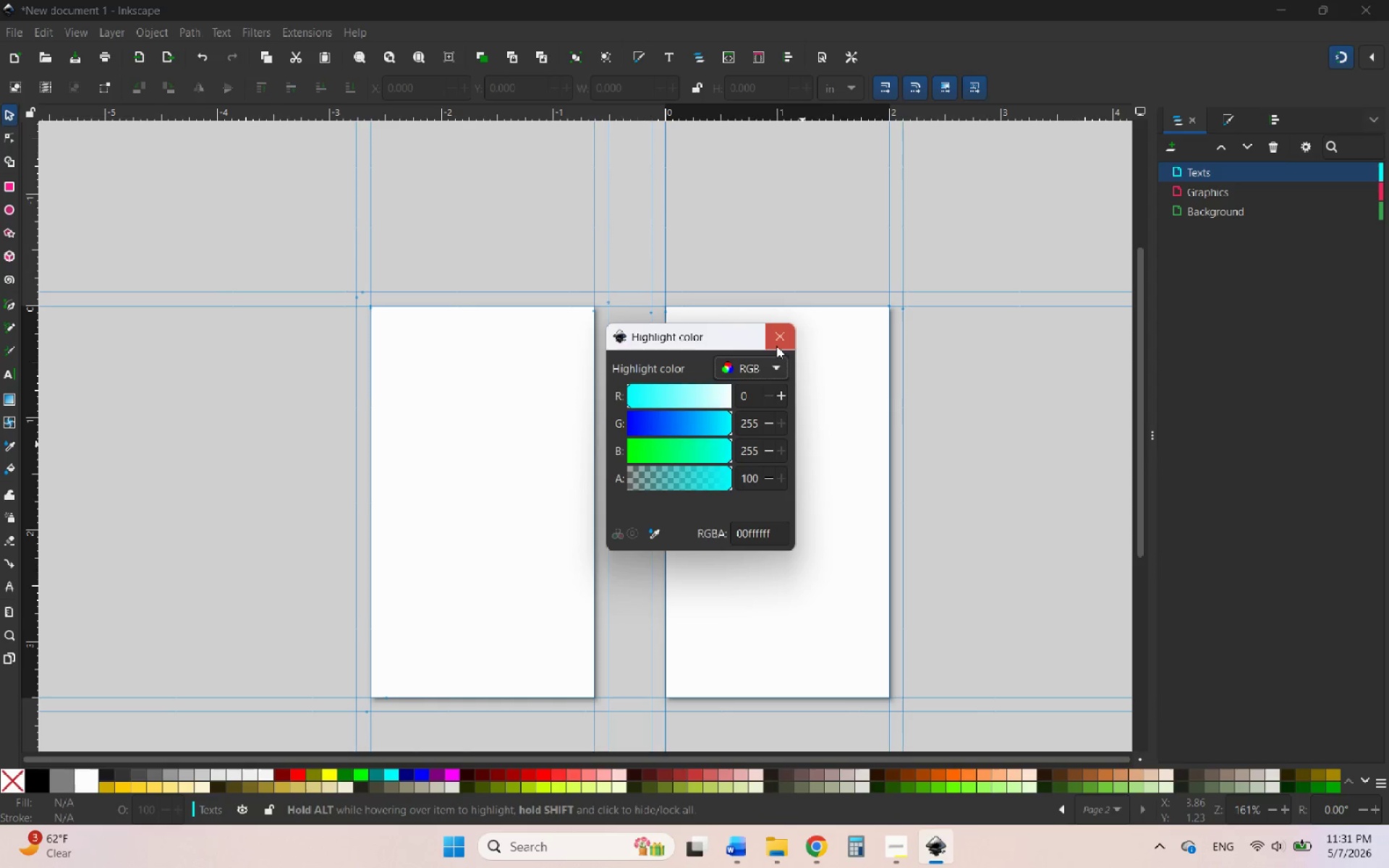 
left_click([779, 341])
 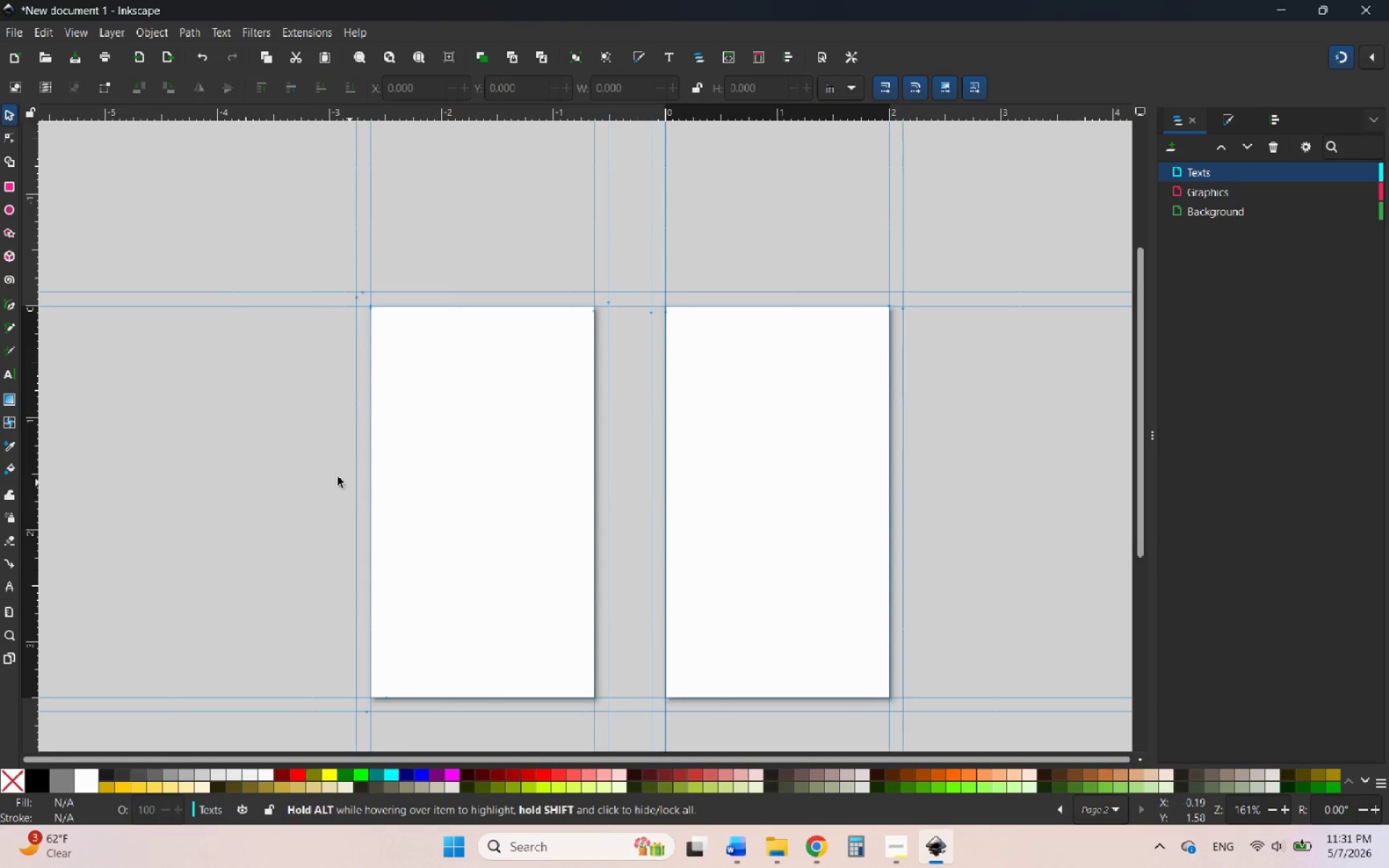 
wait(5.45)
 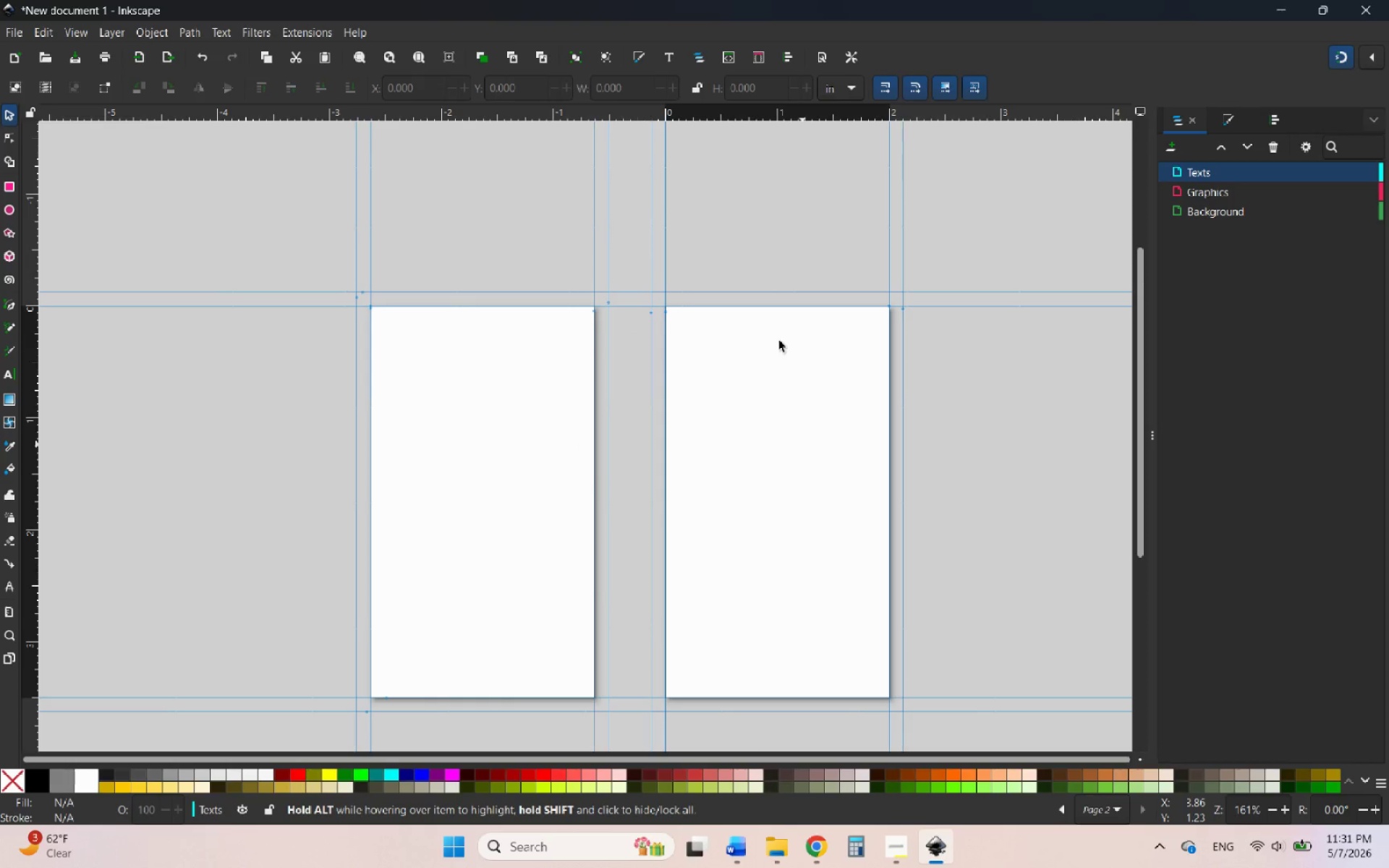 
left_click([4, 184])
 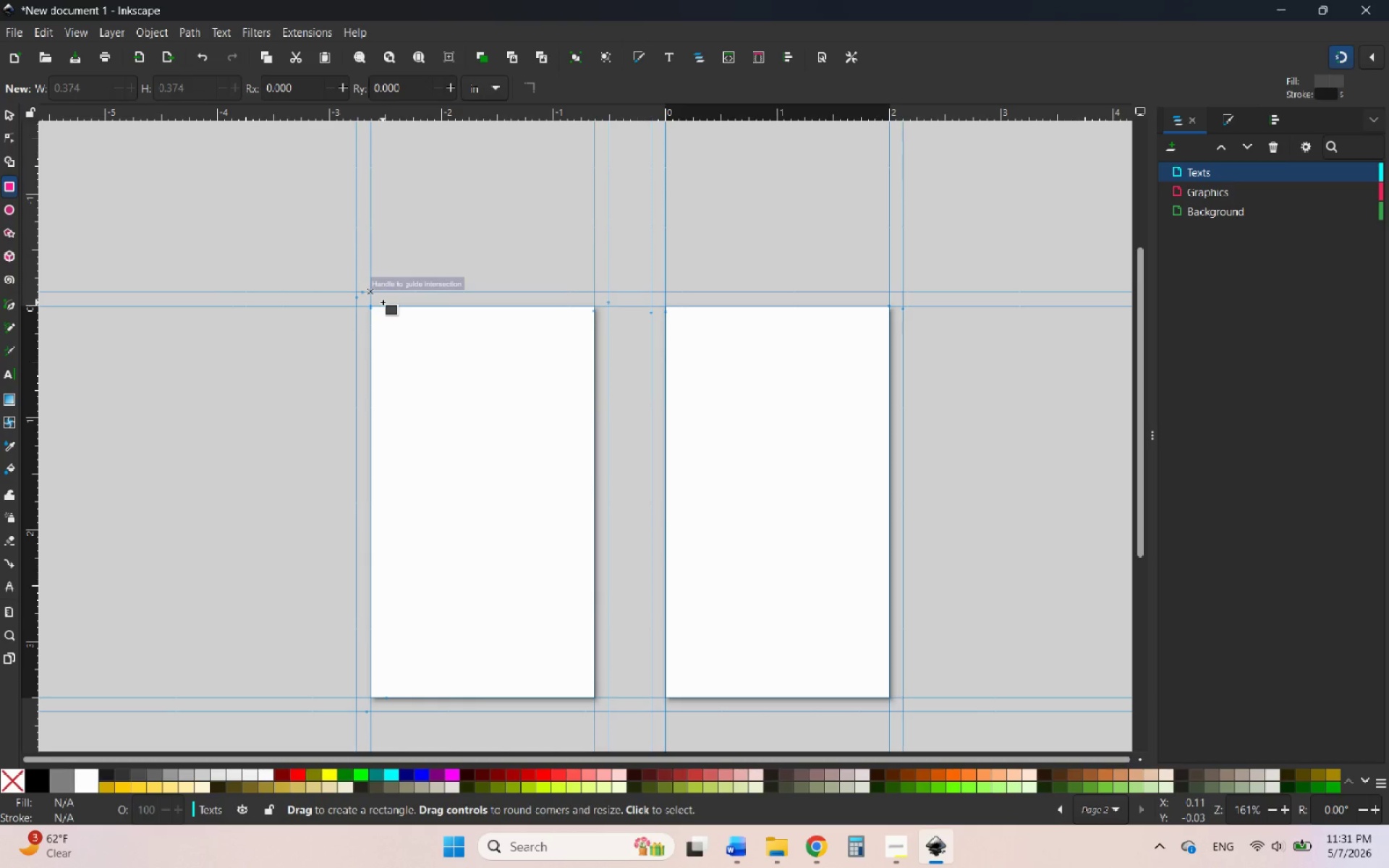 
left_click_drag(start_coordinate=[373, 308], to_coordinate=[596, 702])
 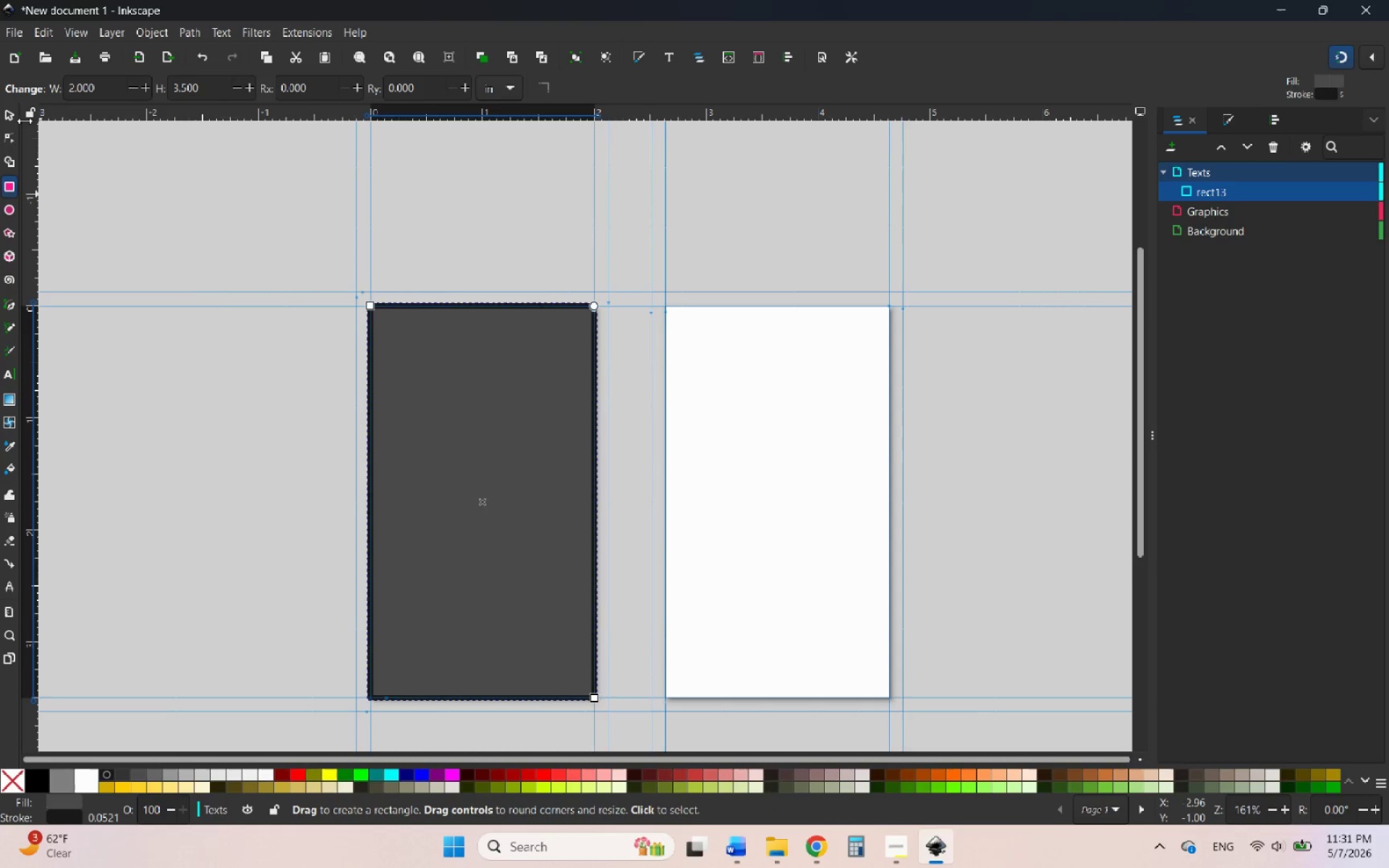 
left_click([3, 111])
 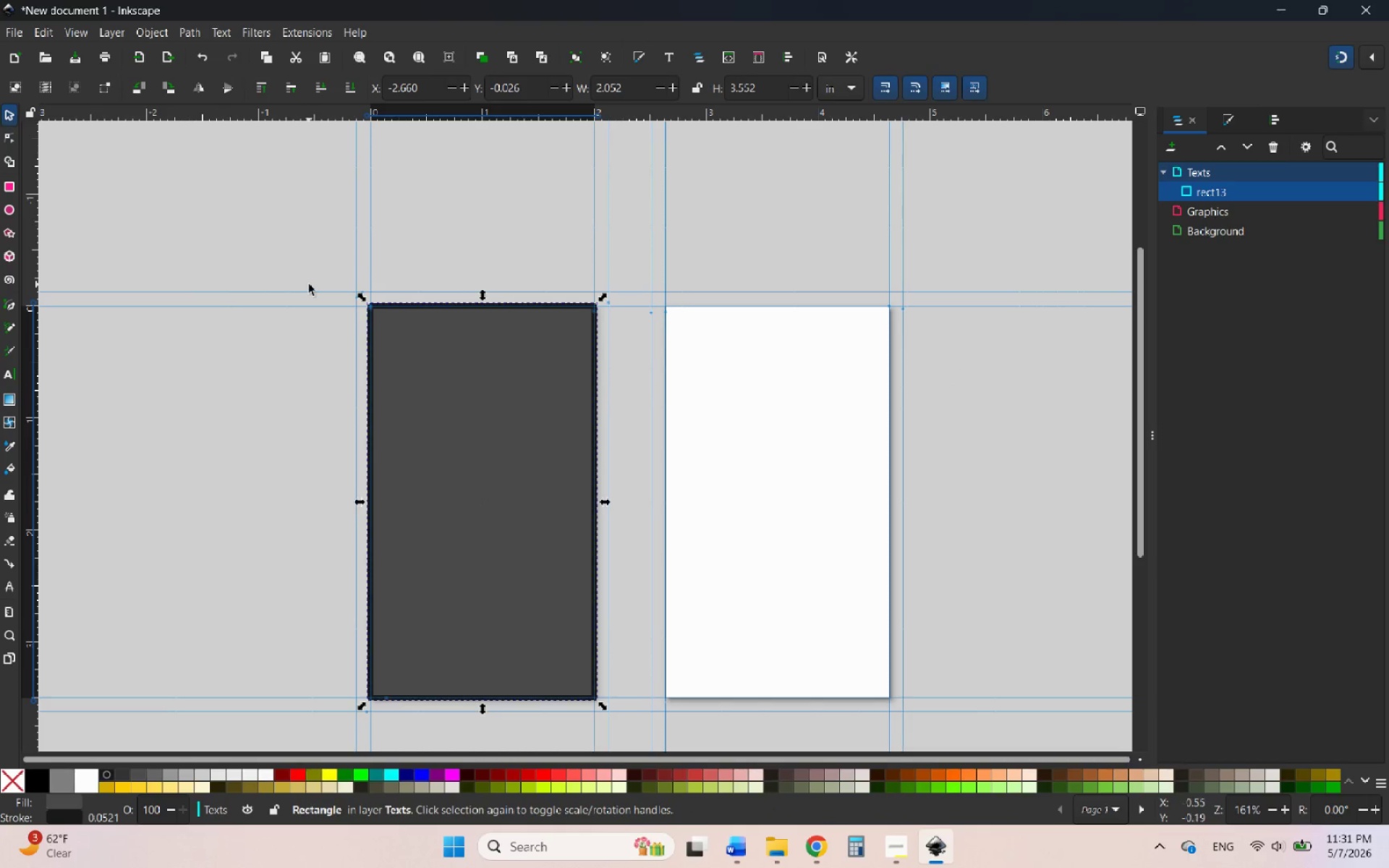 
hold_key(key=ControlLeft, duration=0.73)
scroll: coordinate [356, 303], scroll_direction: up, amount: 4.0
 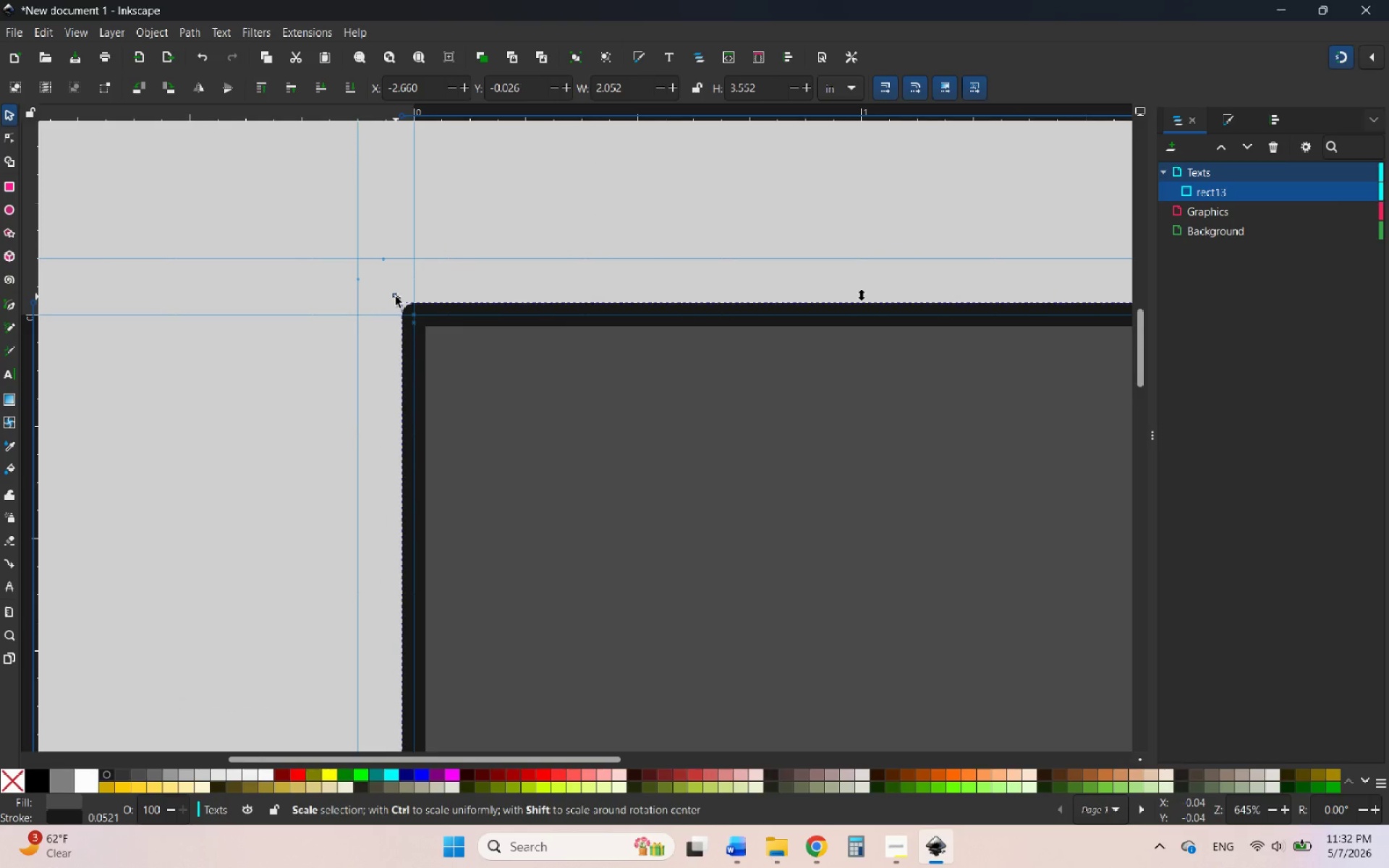 
left_click_drag(start_coordinate=[396, 297], to_coordinate=[350, 251])
 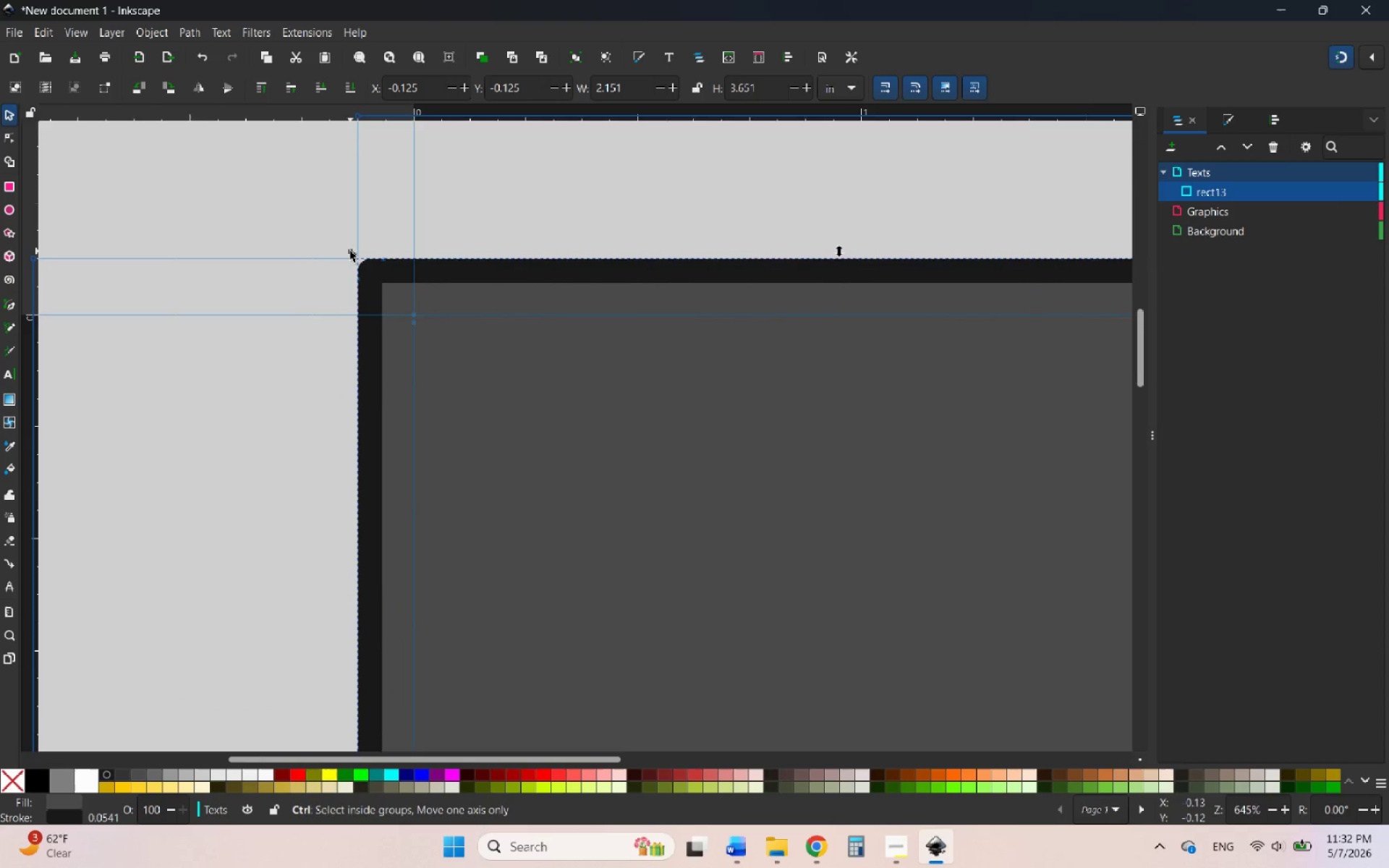 
hold_key(key=ControlLeft, duration=1.72)
scroll: coordinate [562, 317], scroll_direction: down, amount: 5.0
 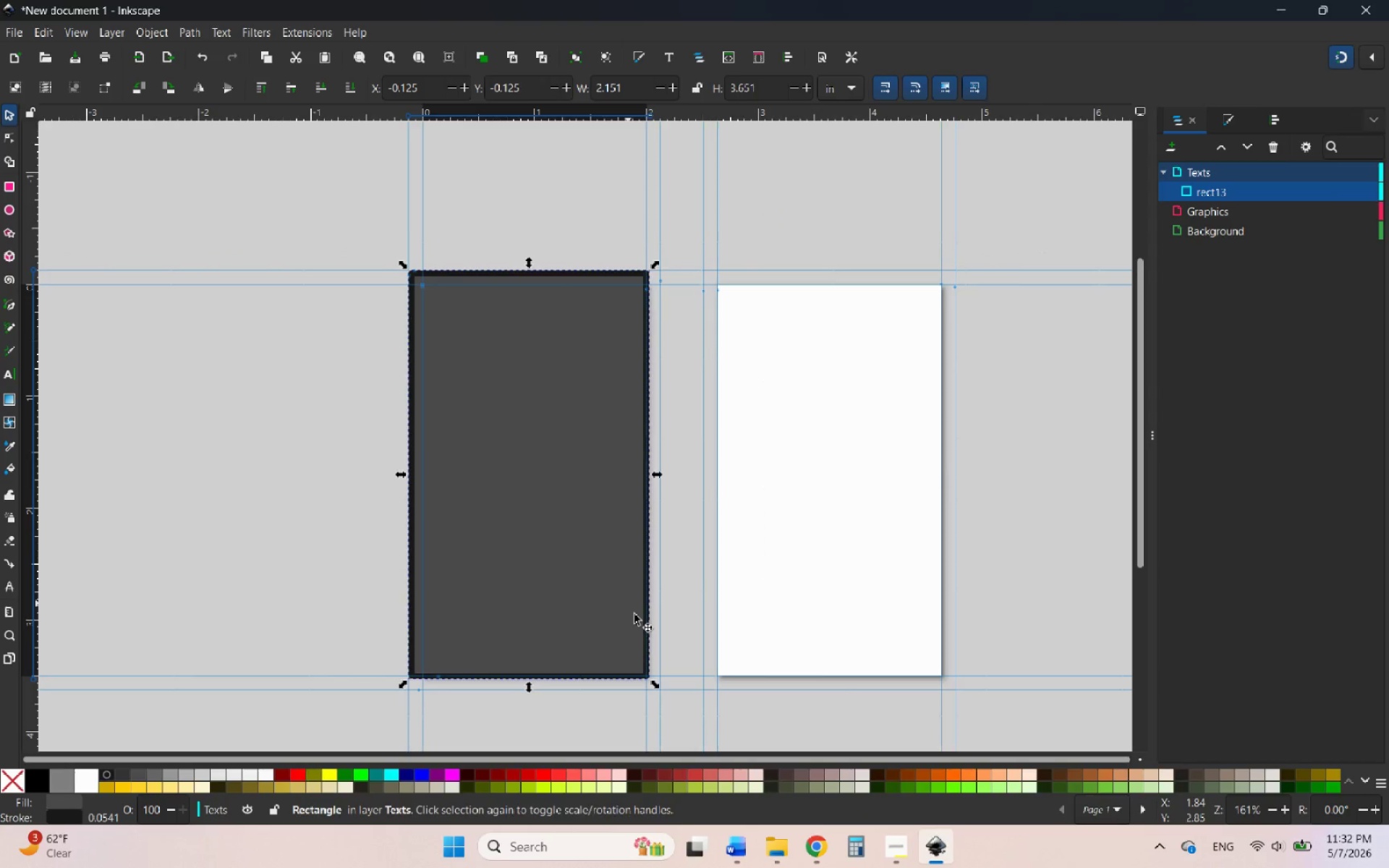 
hold_key(key=ControlLeft, duration=0.72)
scroll: coordinate [645, 675], scroll_direction: up, amount: 2.0
 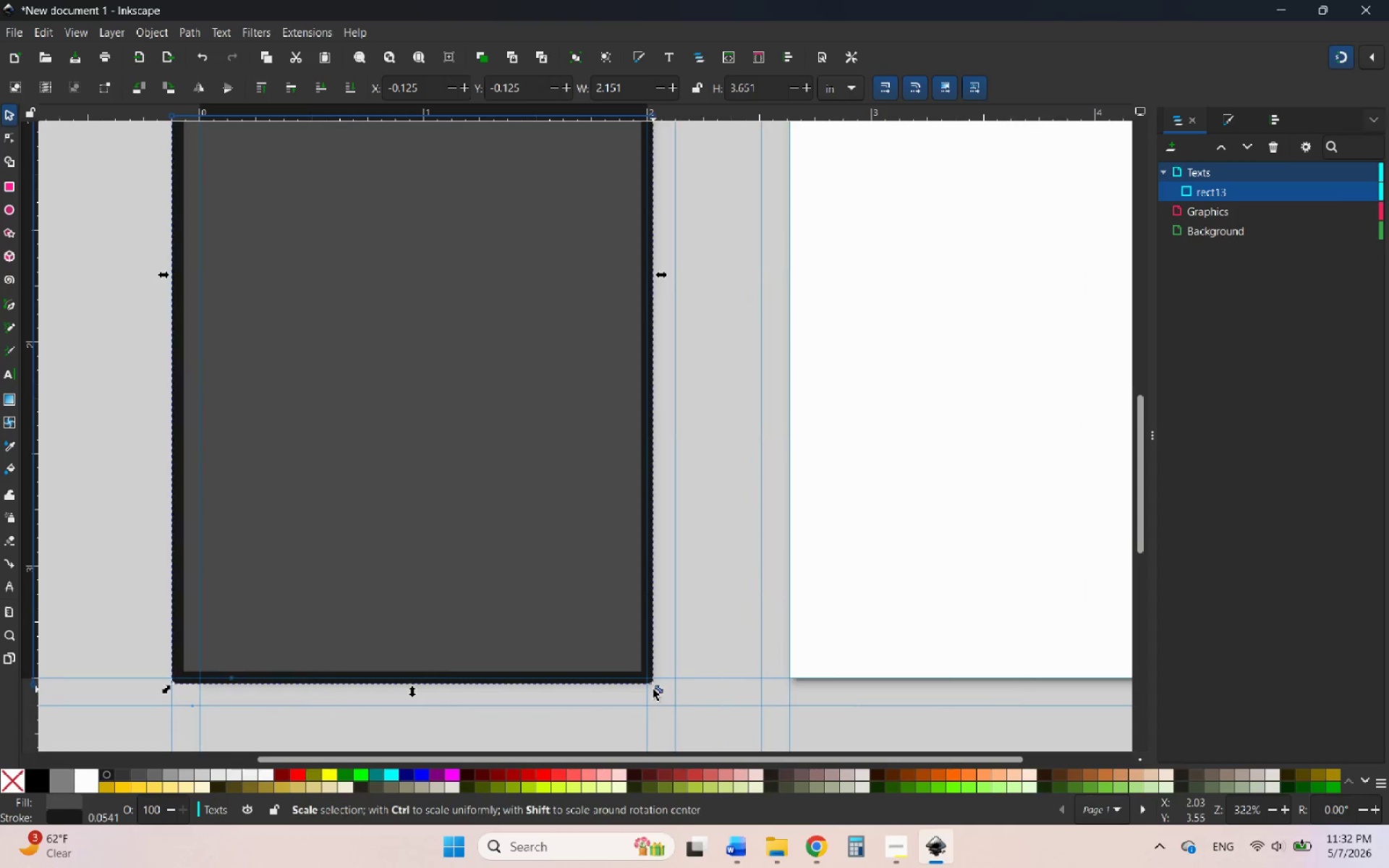 
left_click_drag(start_coordinate=[653, 689], to_coordinate=[679, 707])
 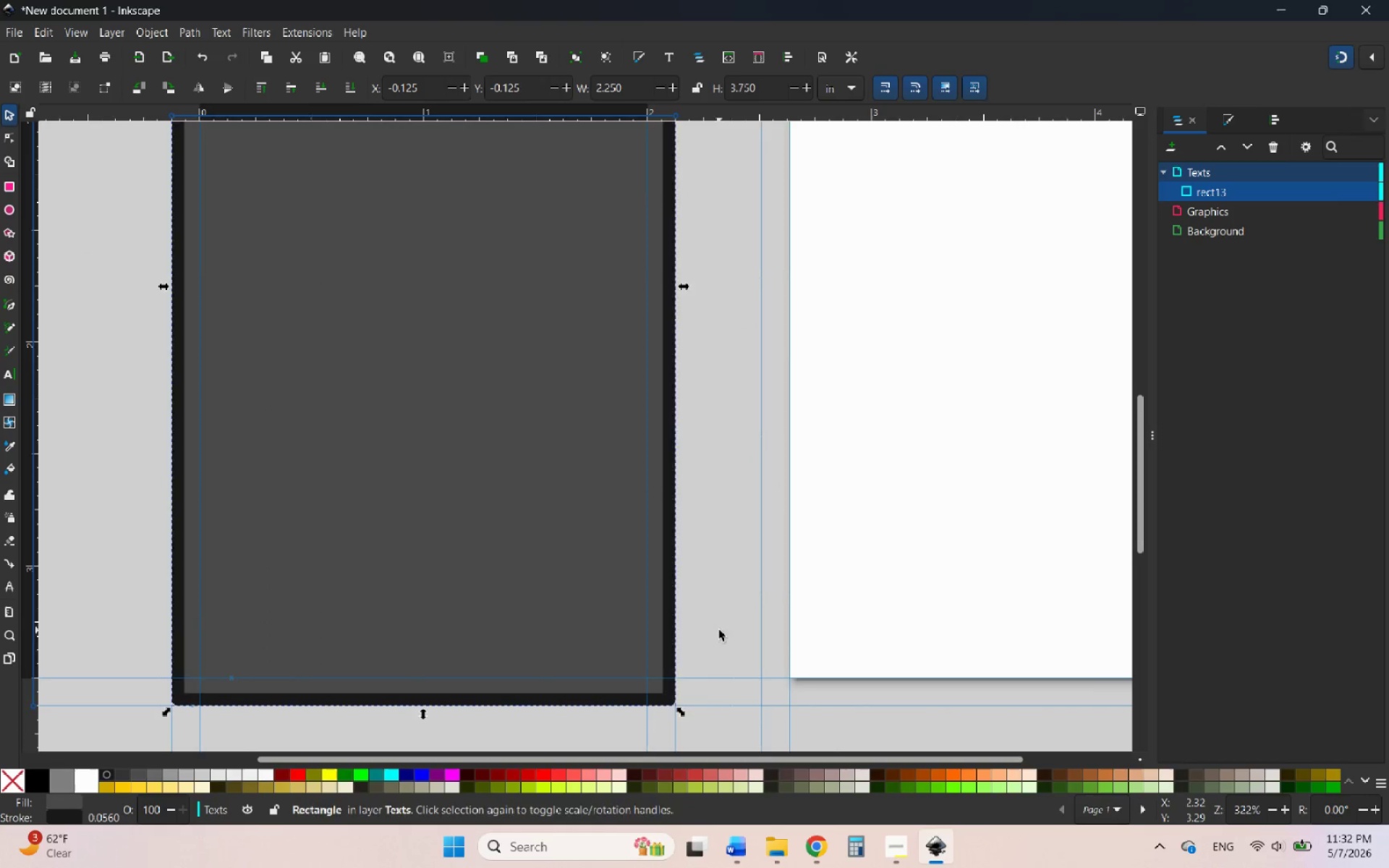 
hold_key(key=ControlLeft, duration=1.27)
scroll: coordinate [734, 656], scroll_direction: down, amount: 3.0
 